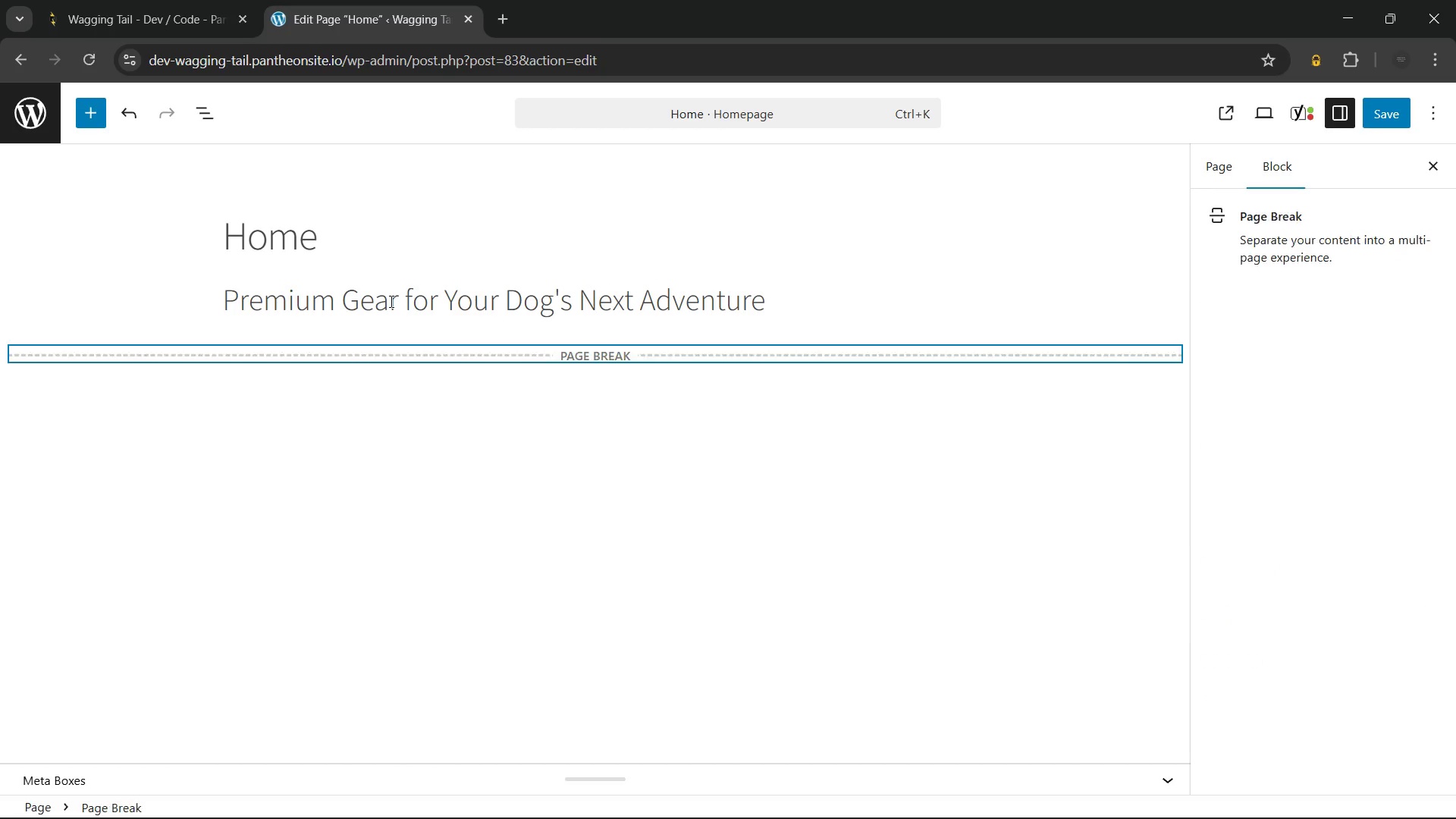 
key(Enter)
 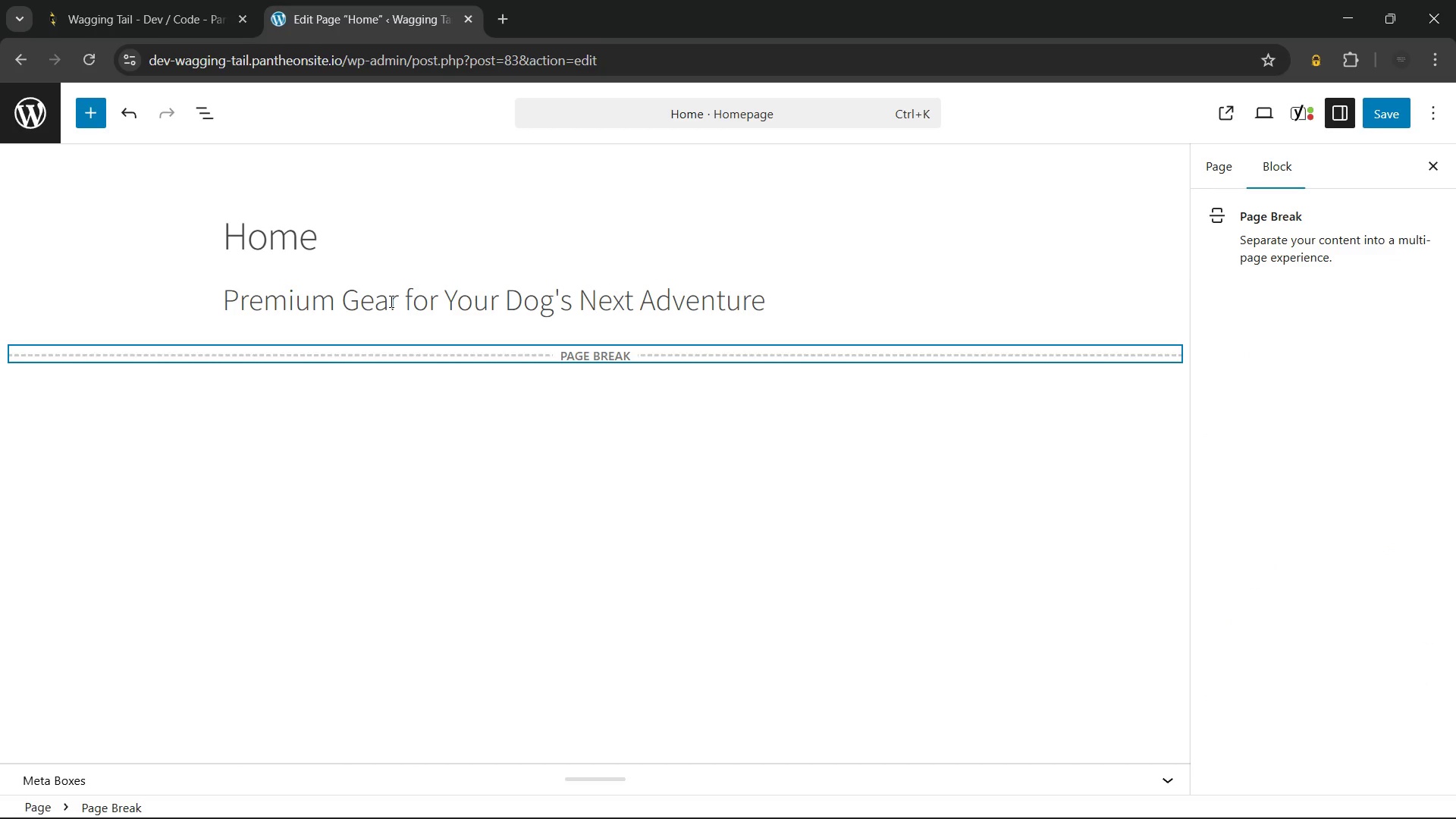 
key(Control+Z)
 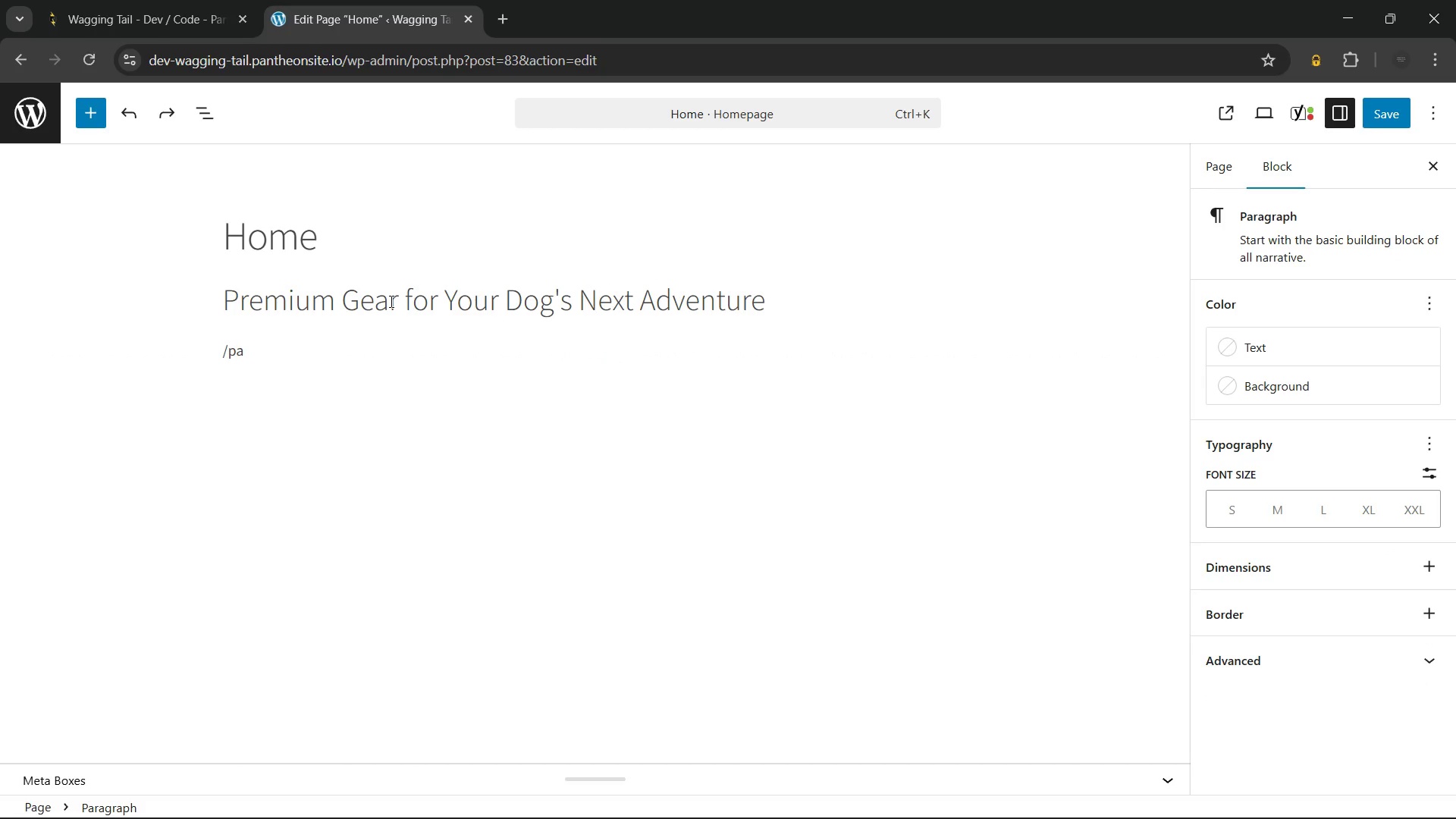 
key(R)
 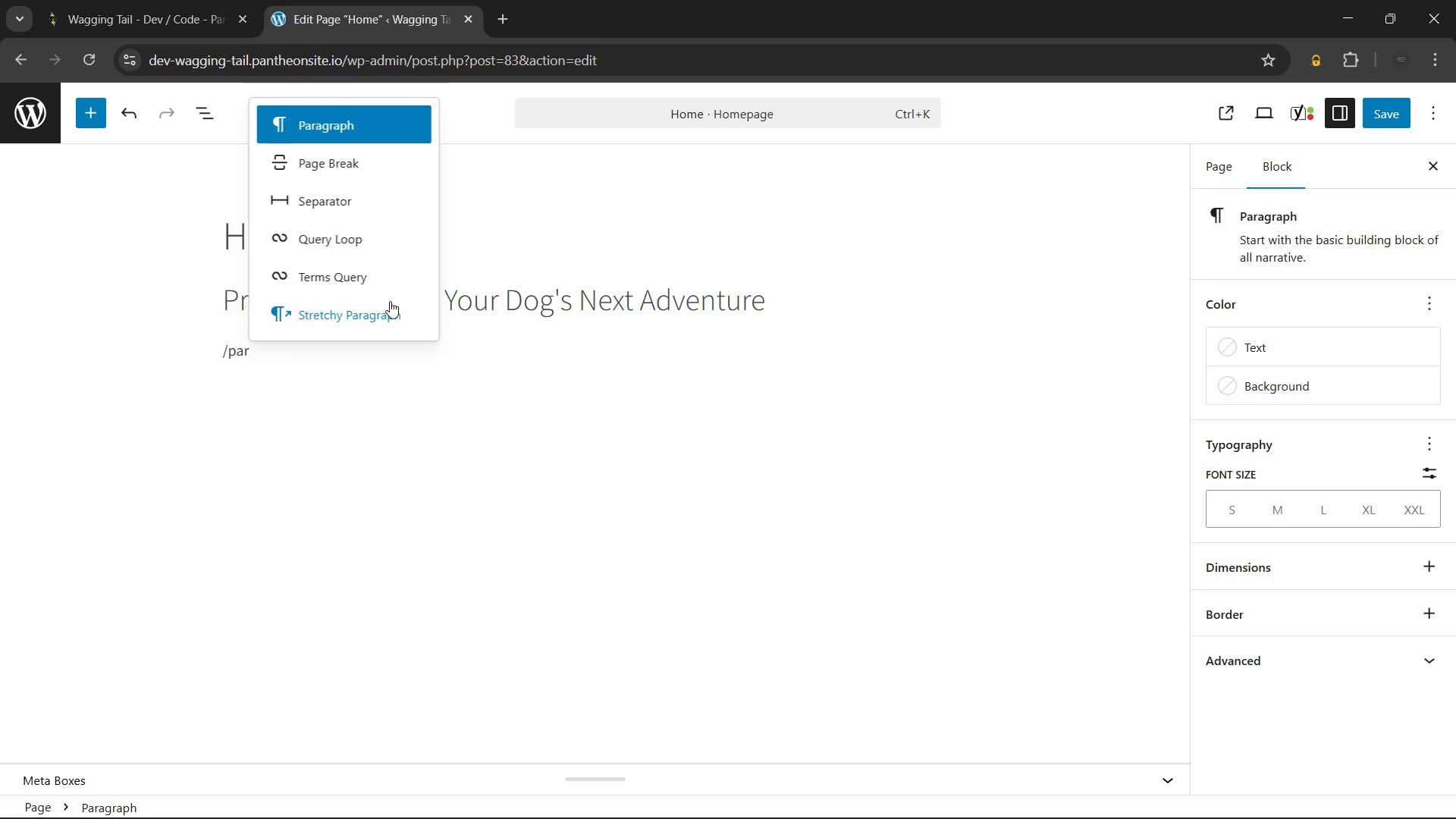 
key(Enter)
 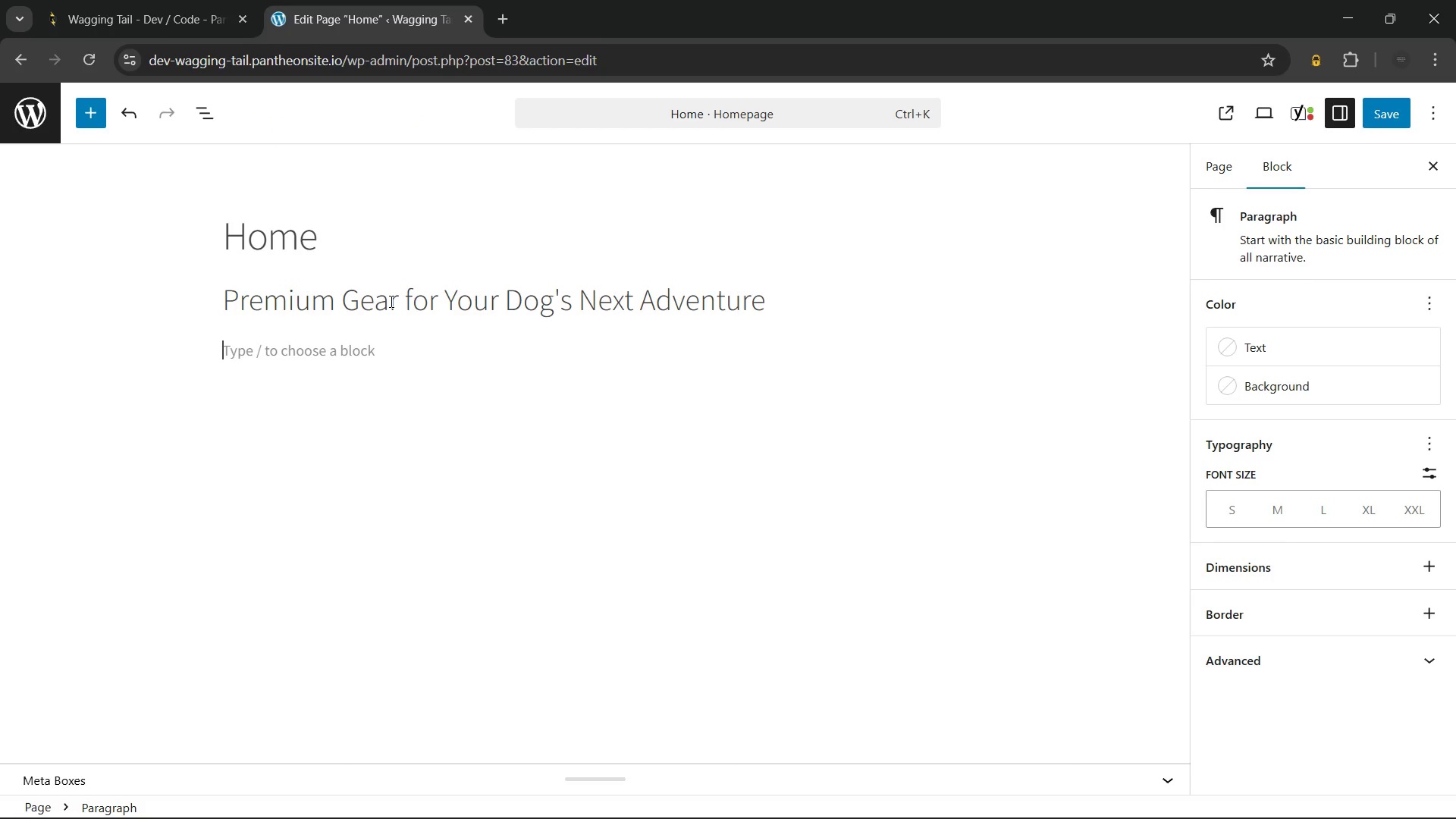 
key(Control+V)
 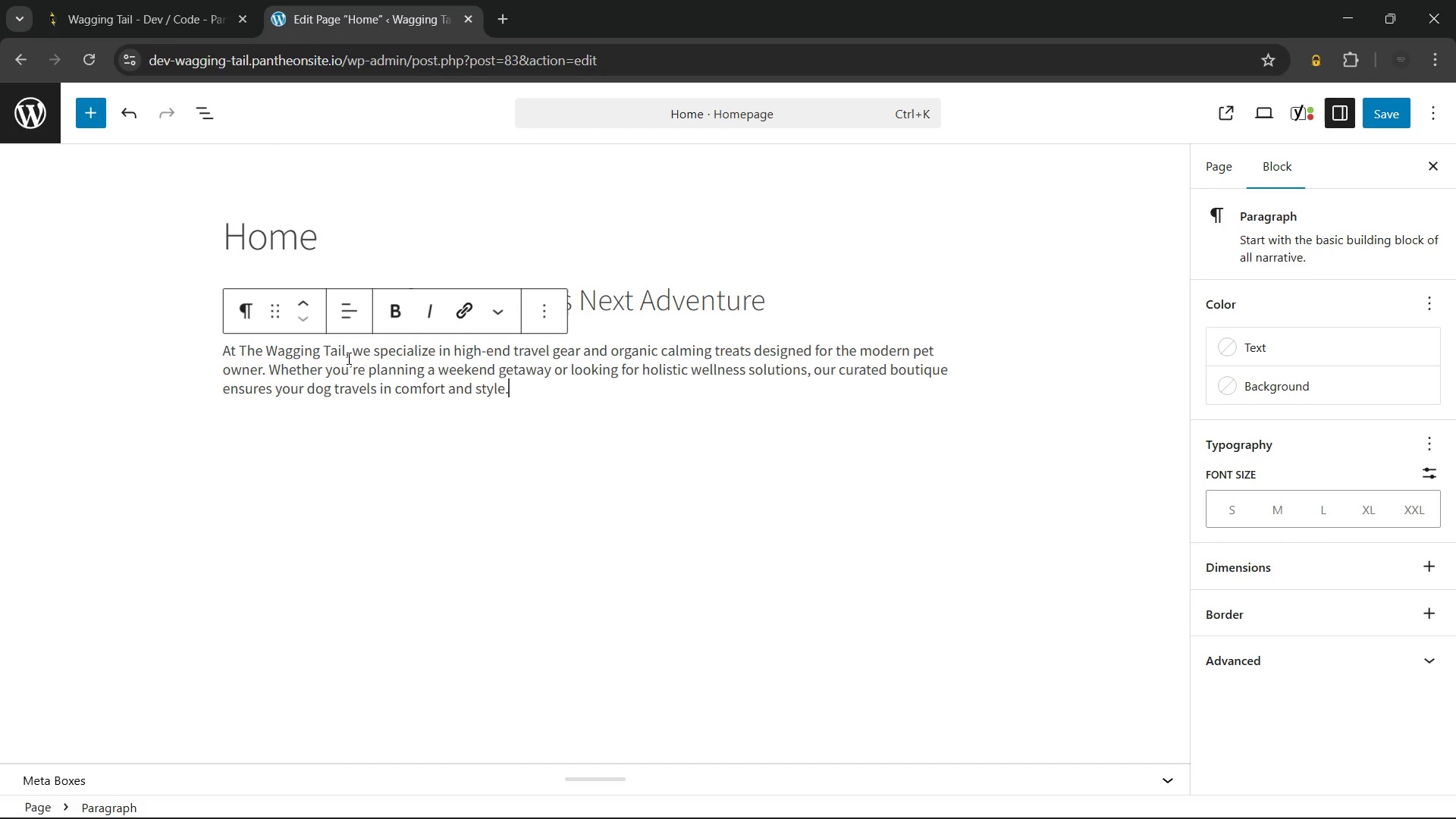 
wait(6.06)
 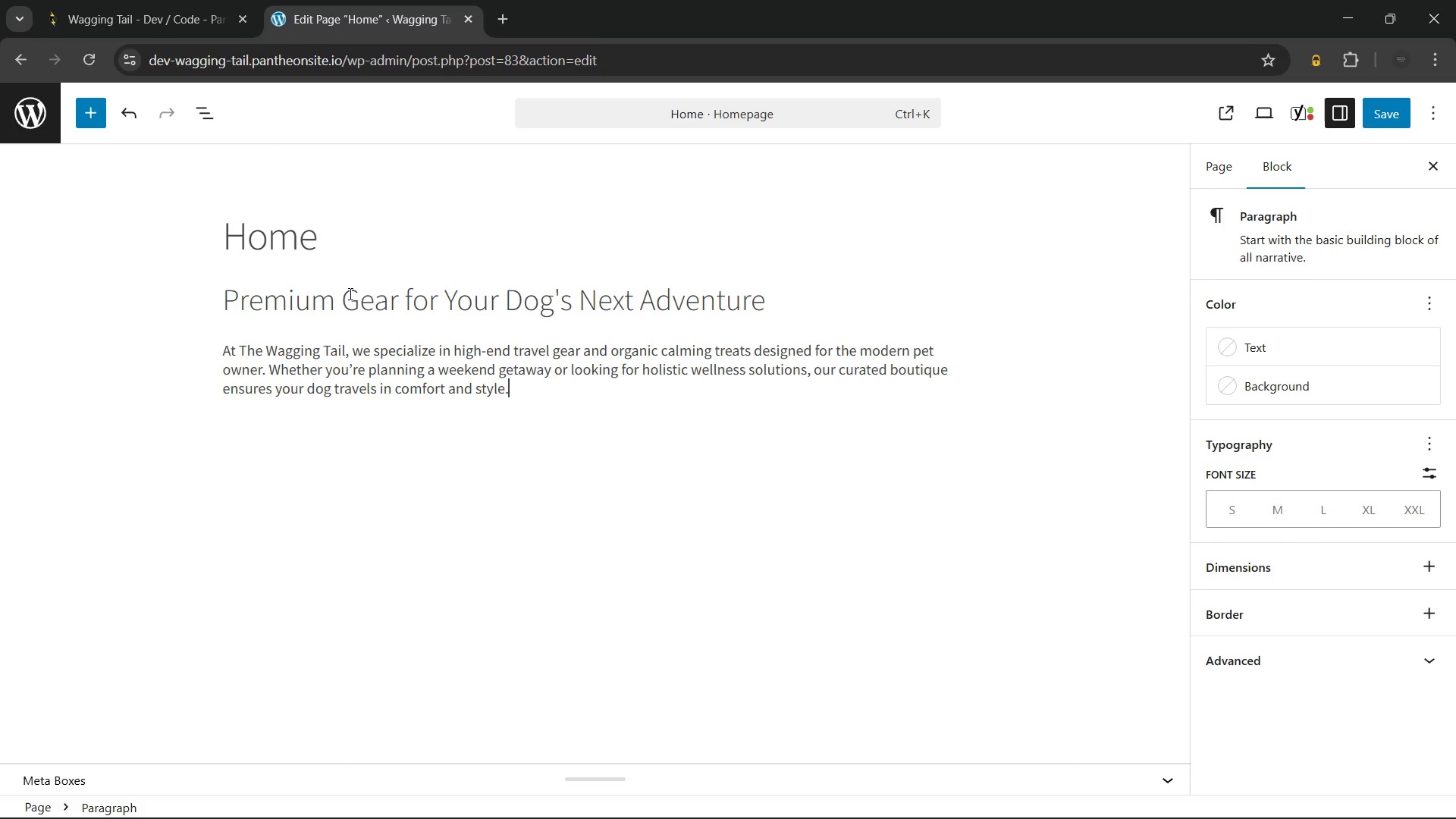 
left_click_drag(start_coordinate=[344, 352], to_coordinate=[271, 349])
 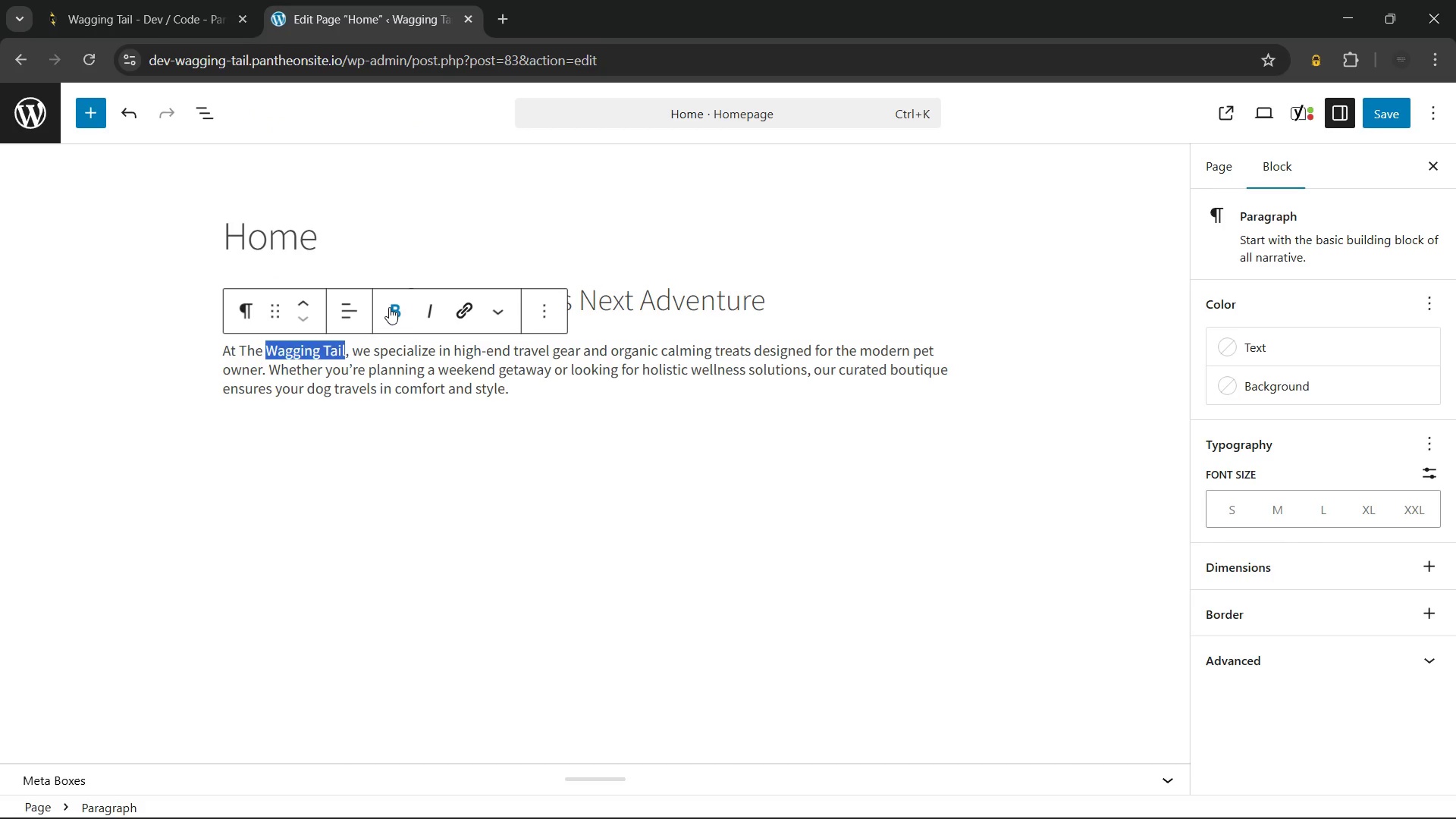 
left_click([389, 307])
 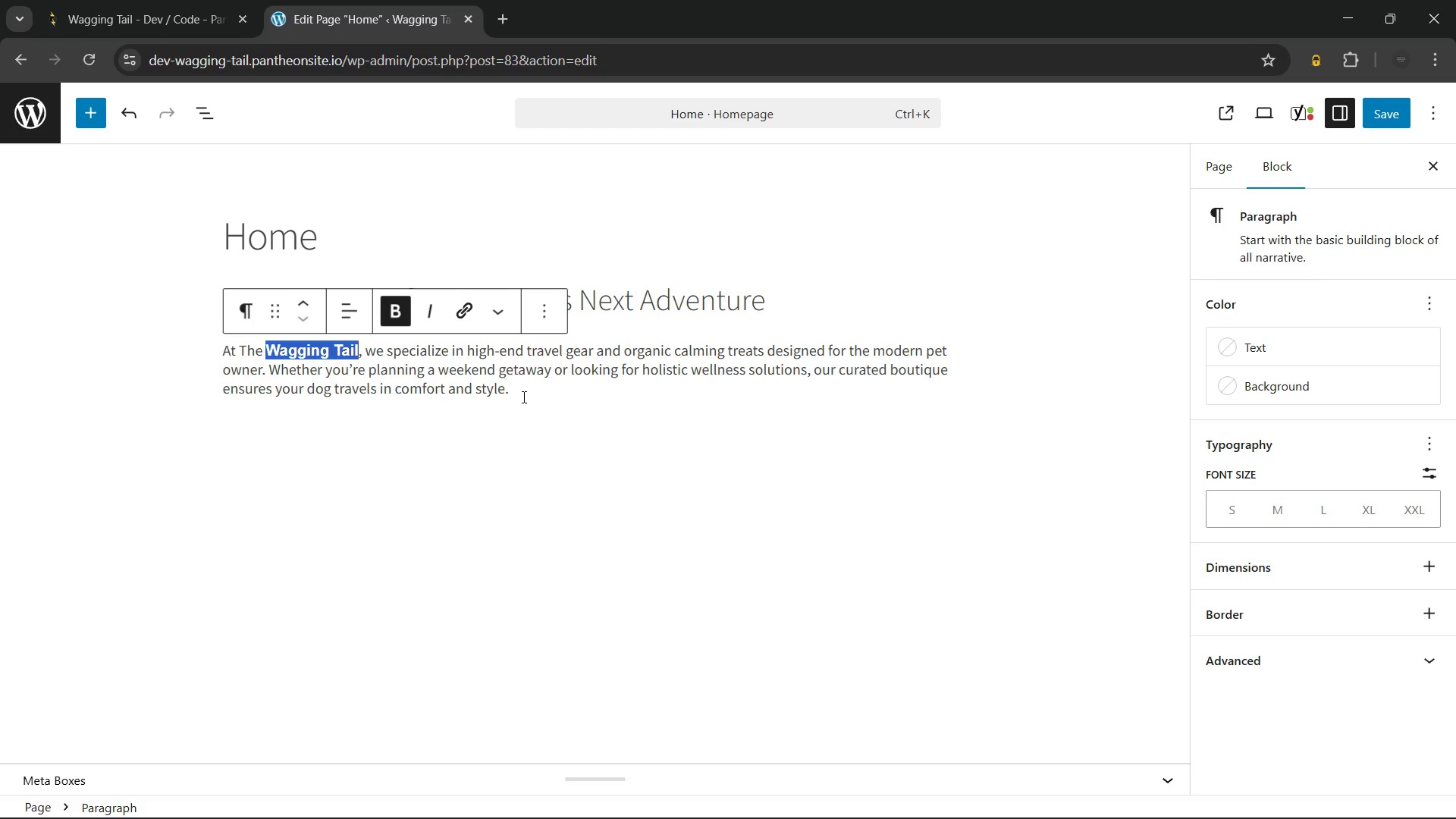 
left_click([523, 397])
 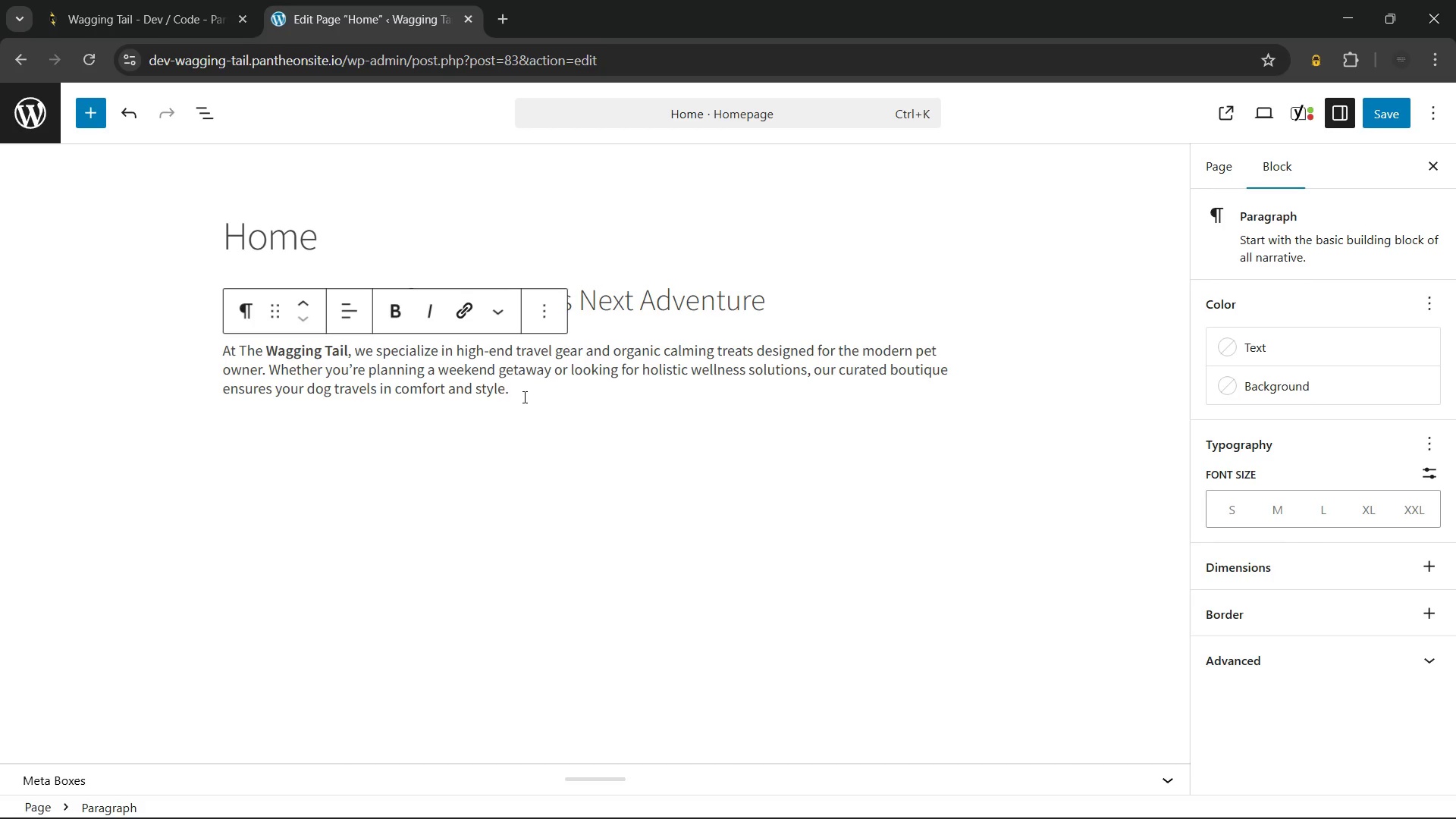 
key(Enter)
 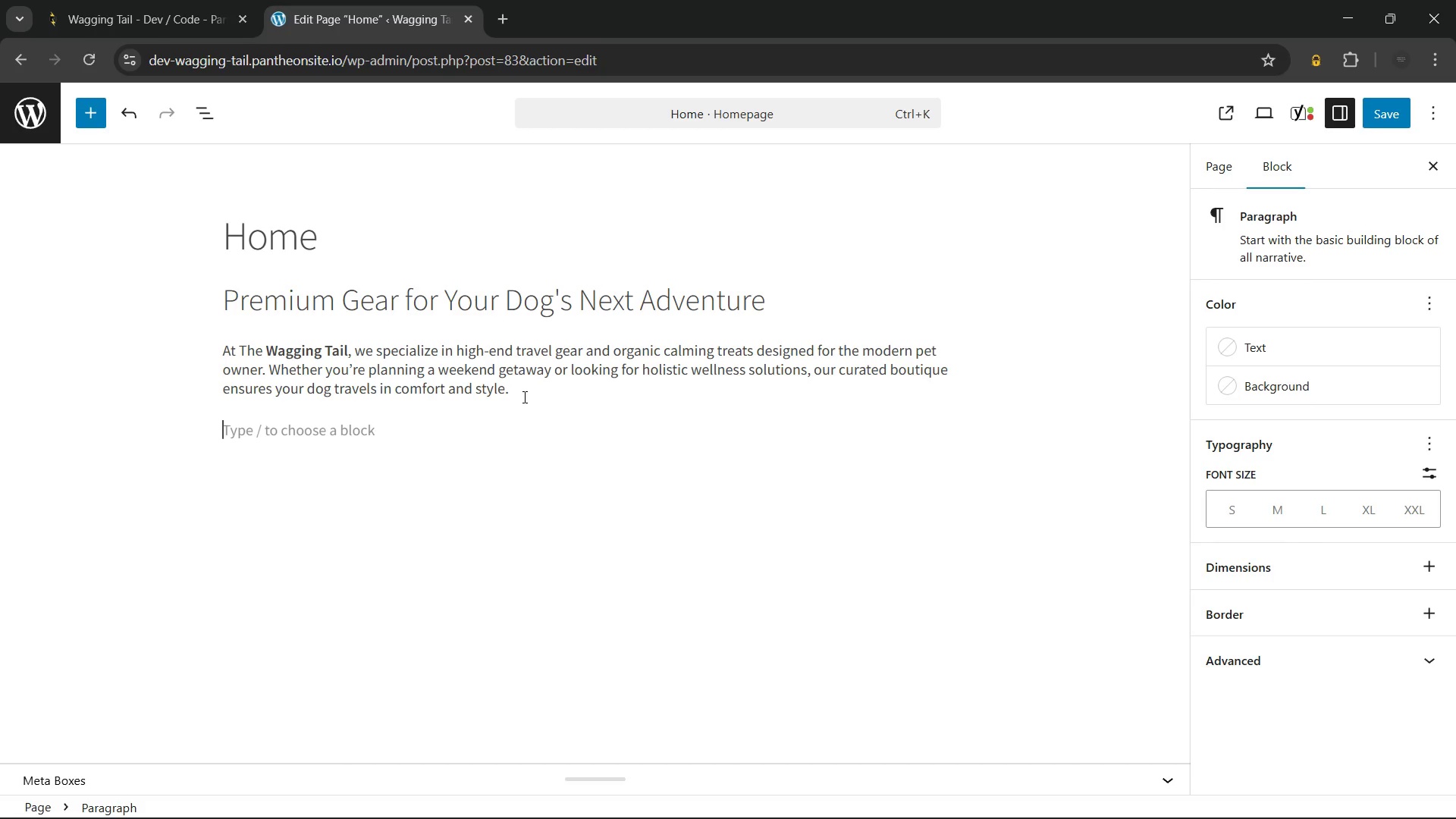 
wait(22.14)
 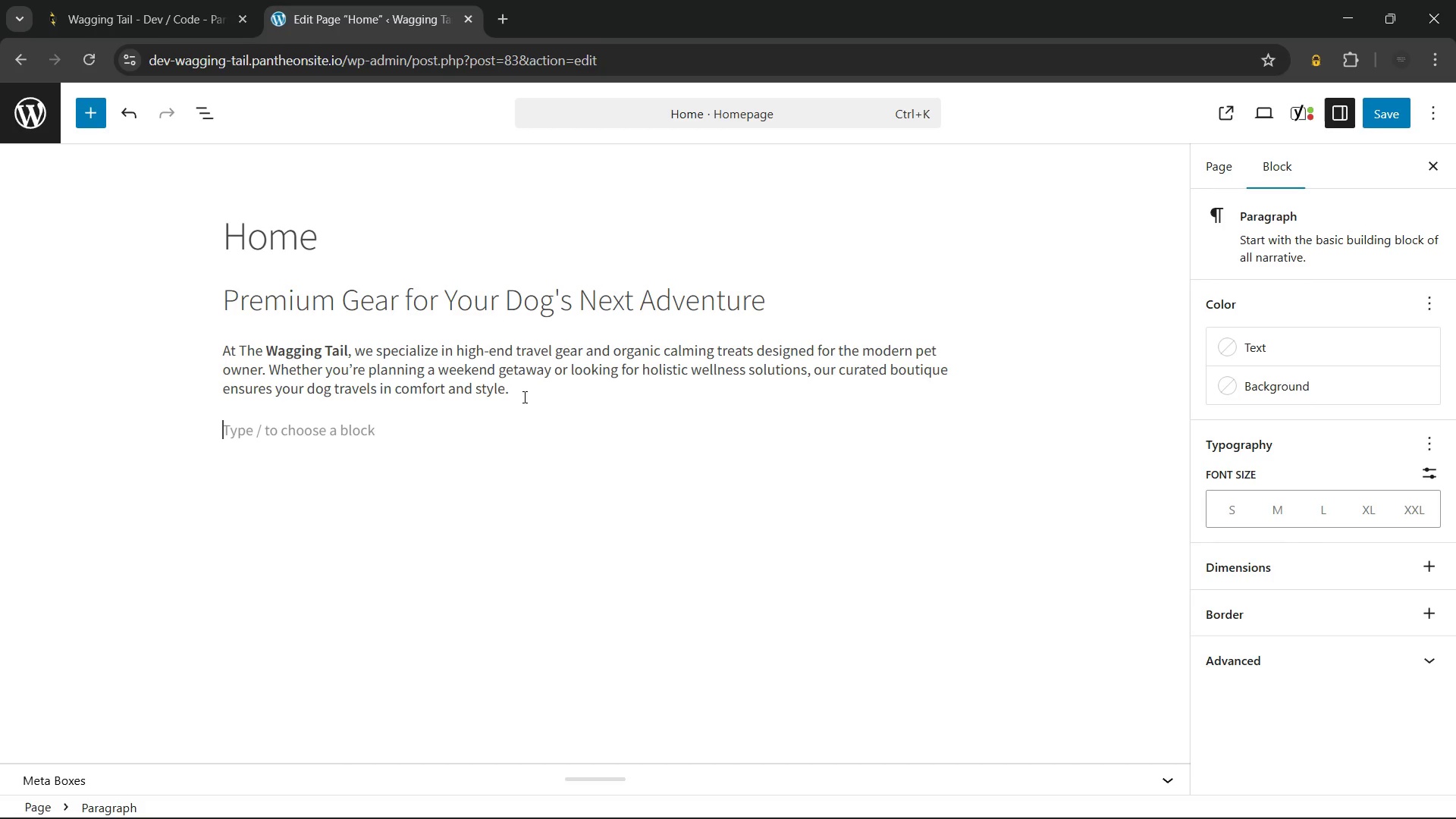 
type(Browse our collection )
key(Backspace)
type(s below.)
 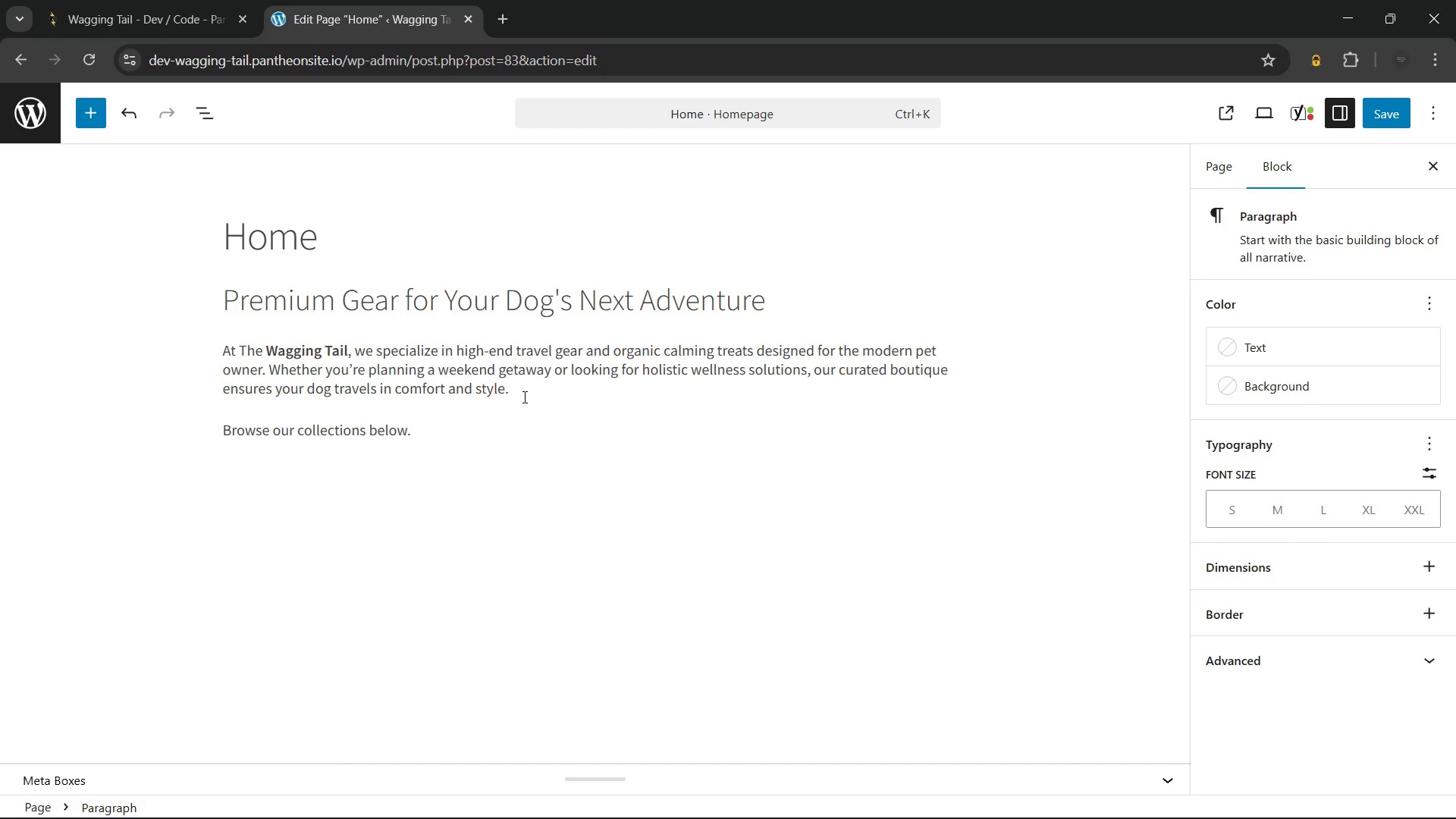 
key(Enter)
 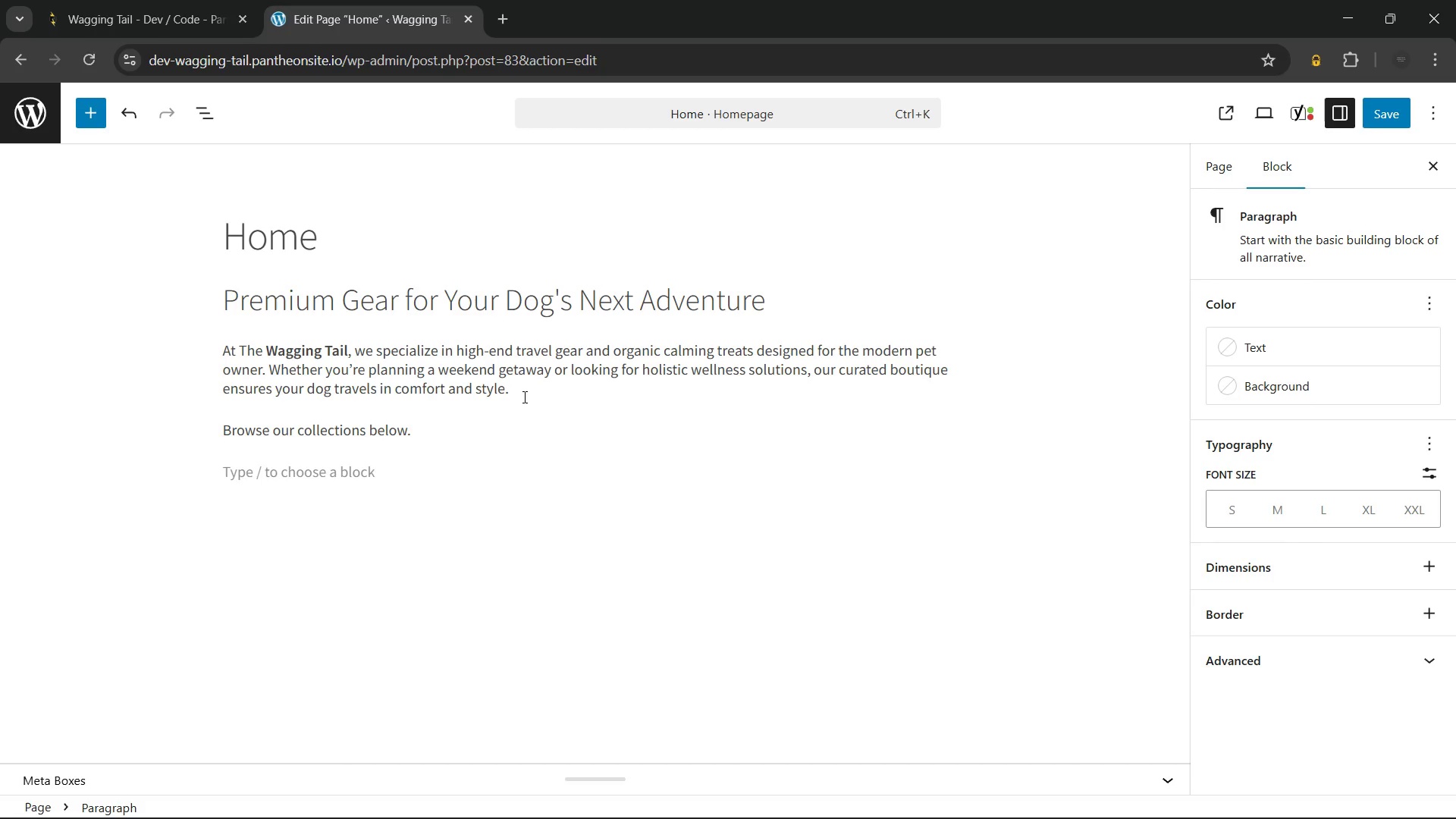 
type(/sho)
 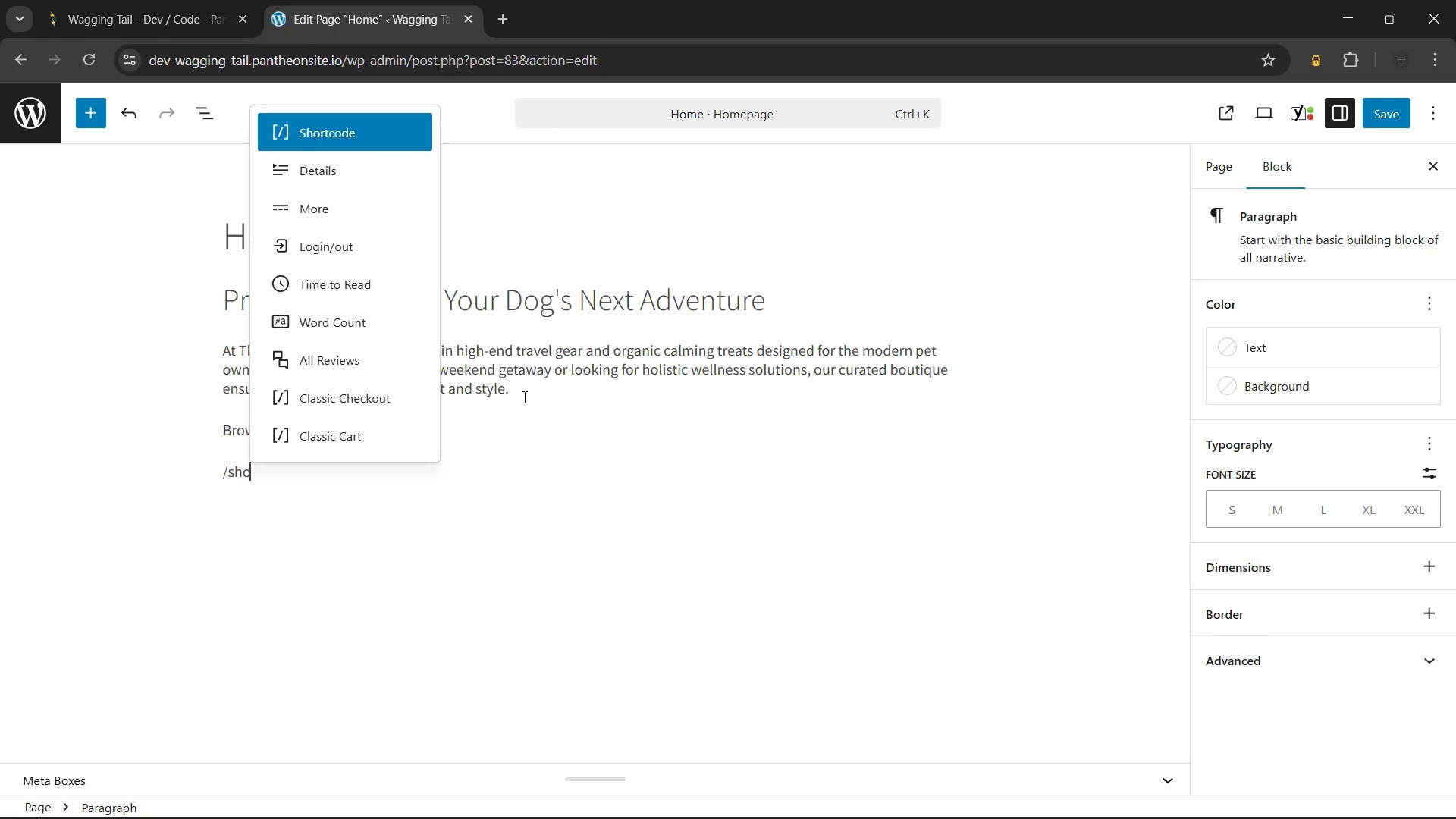 
key(Enter)
 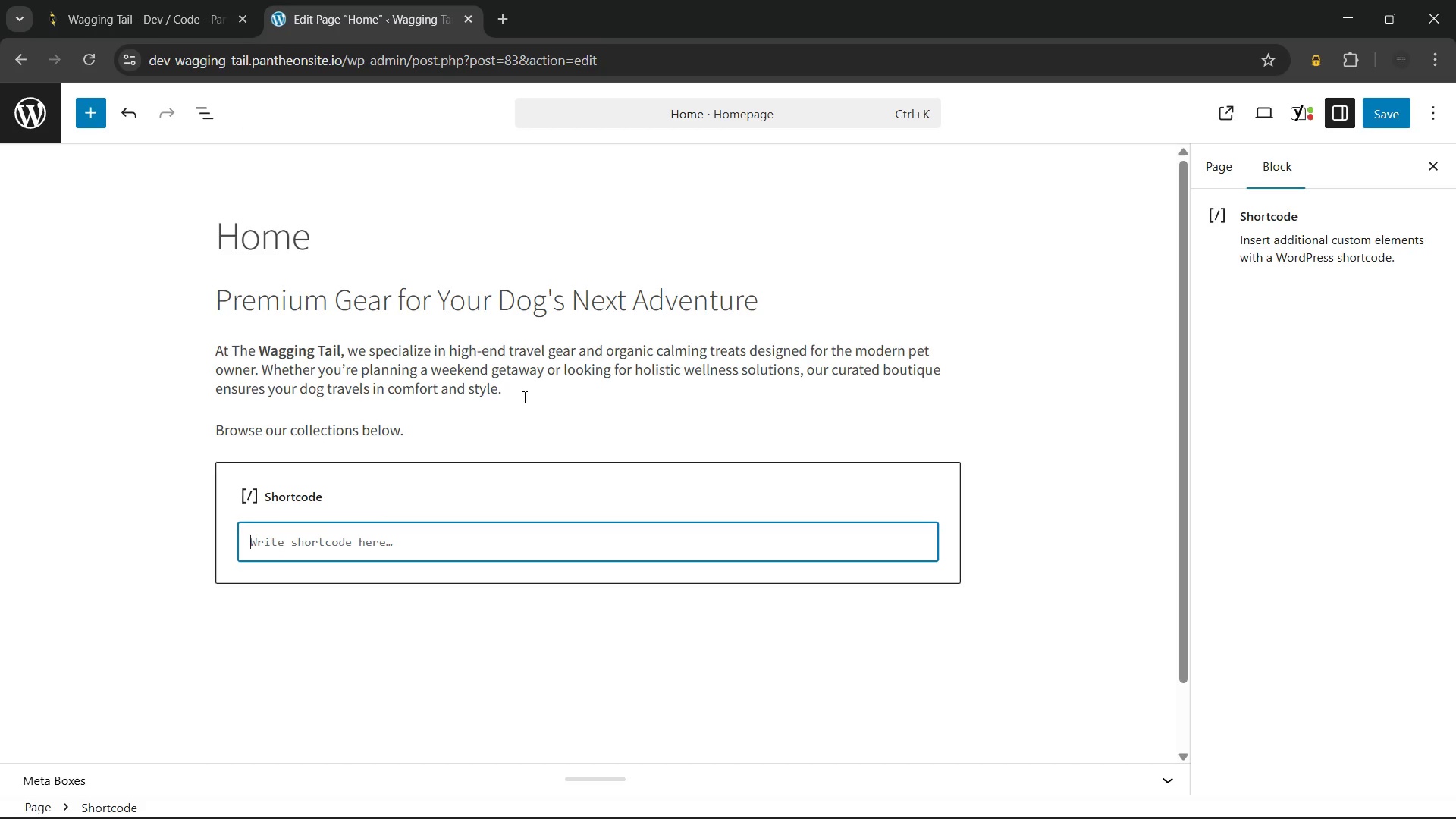 
type([products limit="3" columns=")
 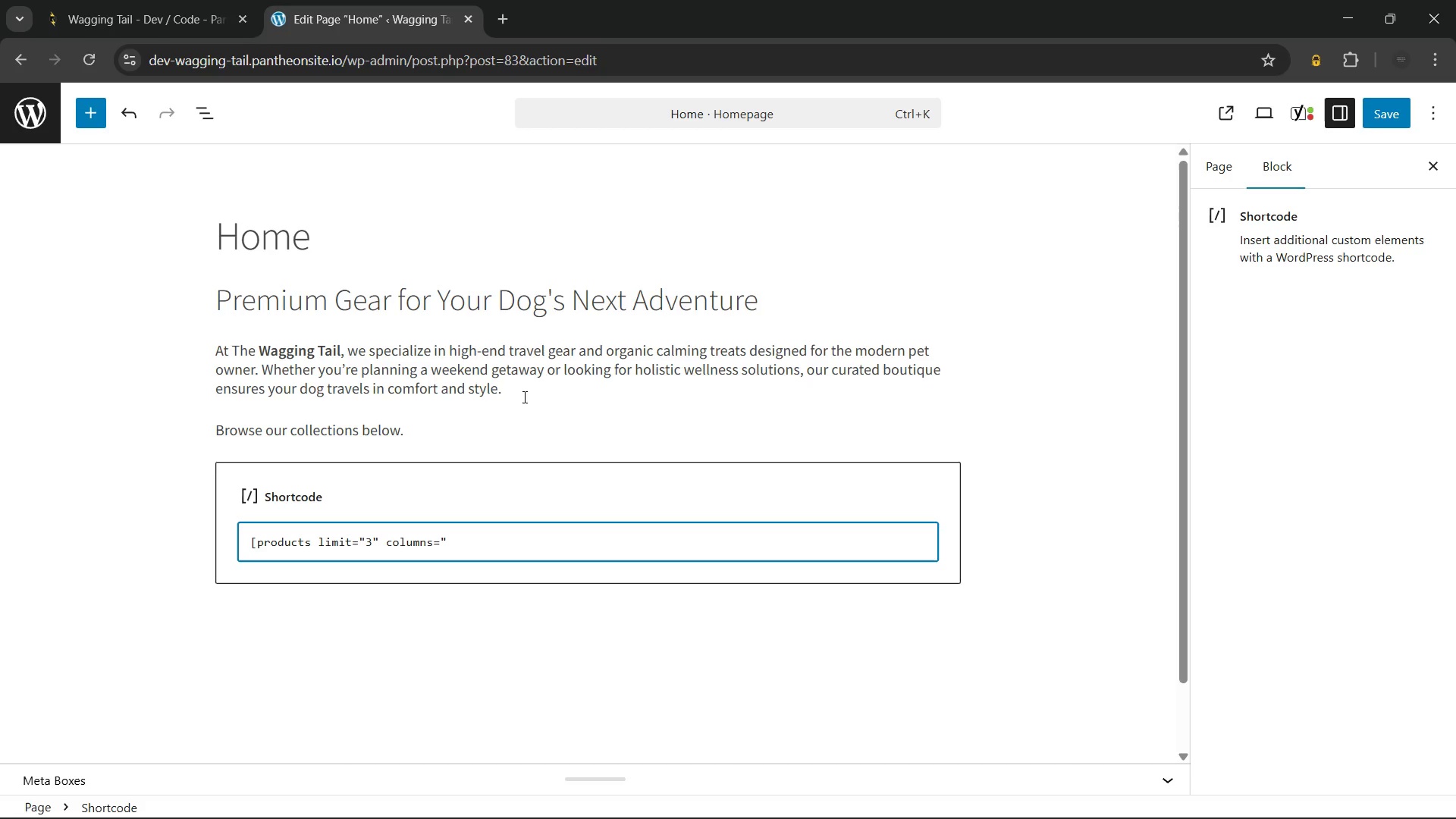 
type(3" category="travel-gear"])
 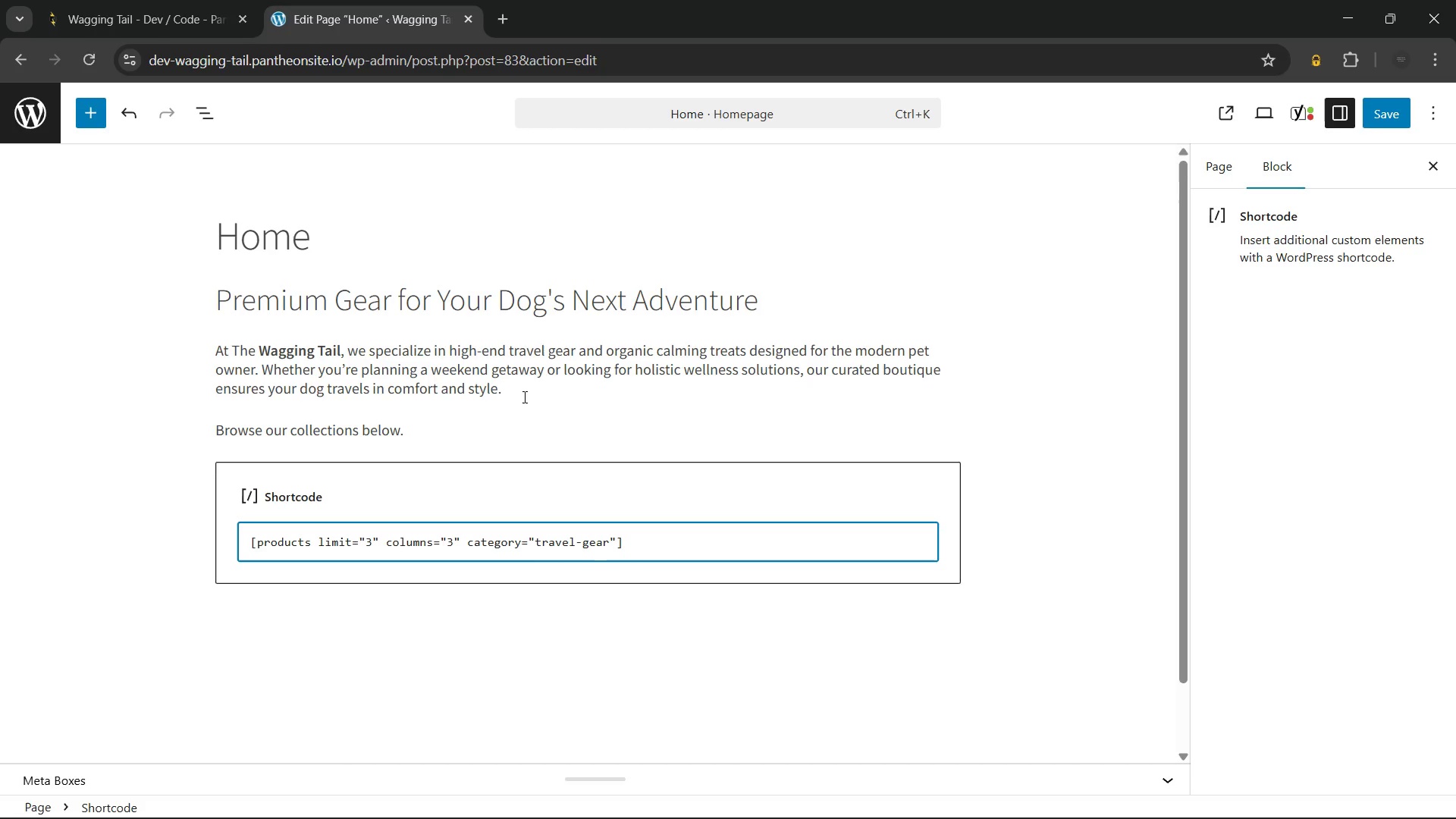 
left_click([297, 635])
 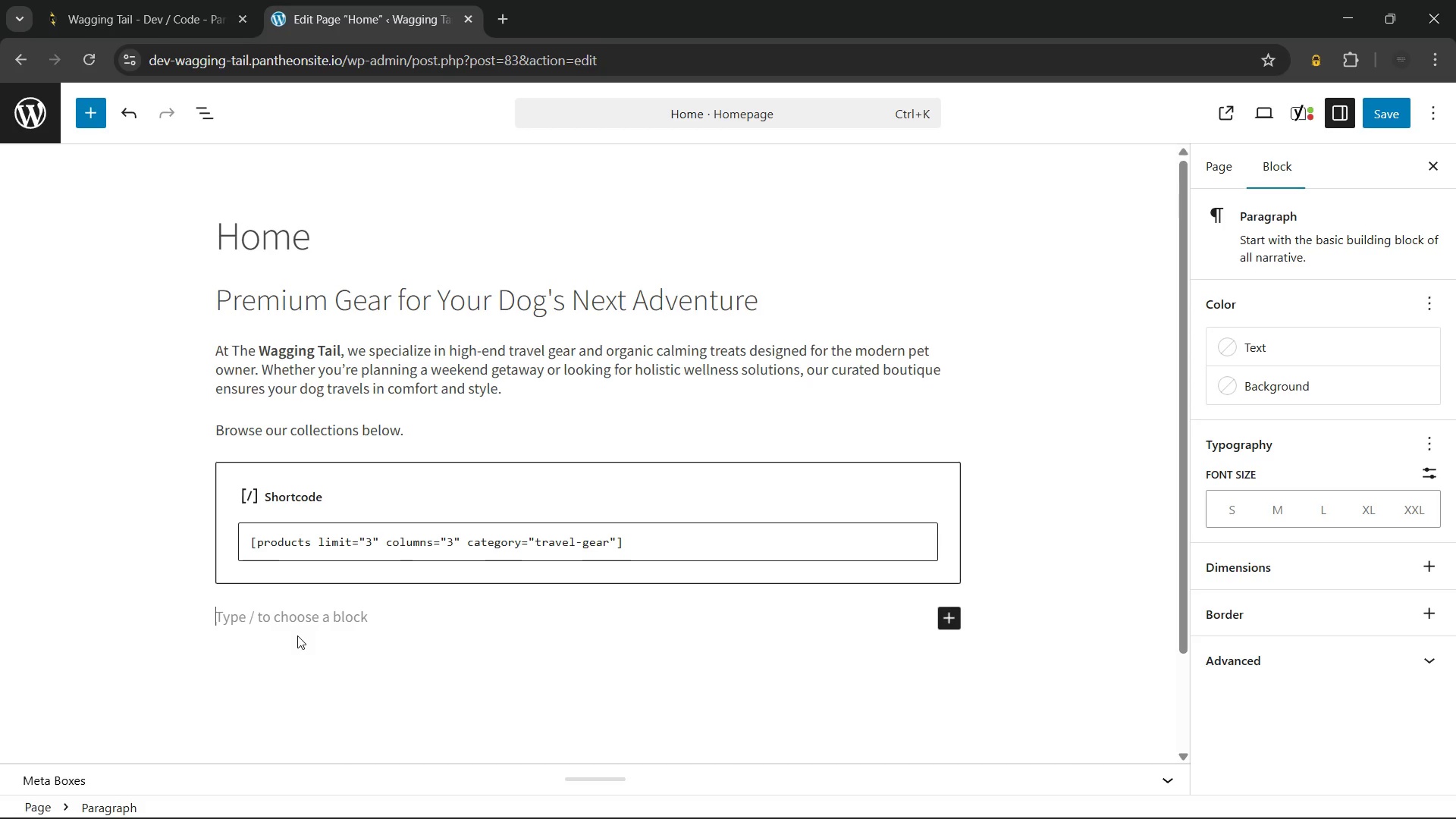 
key(Enter)
 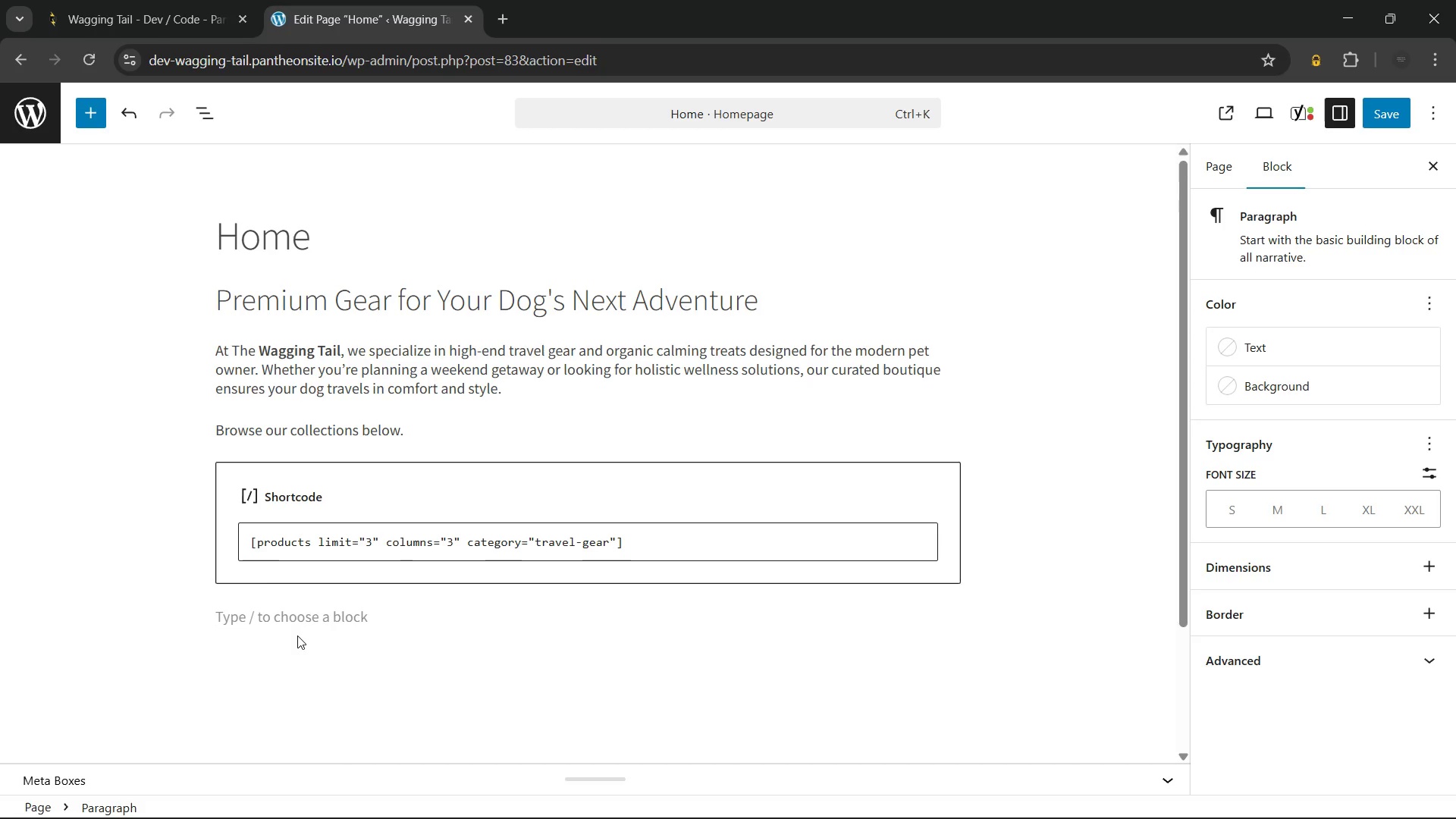 
type(/bu)
 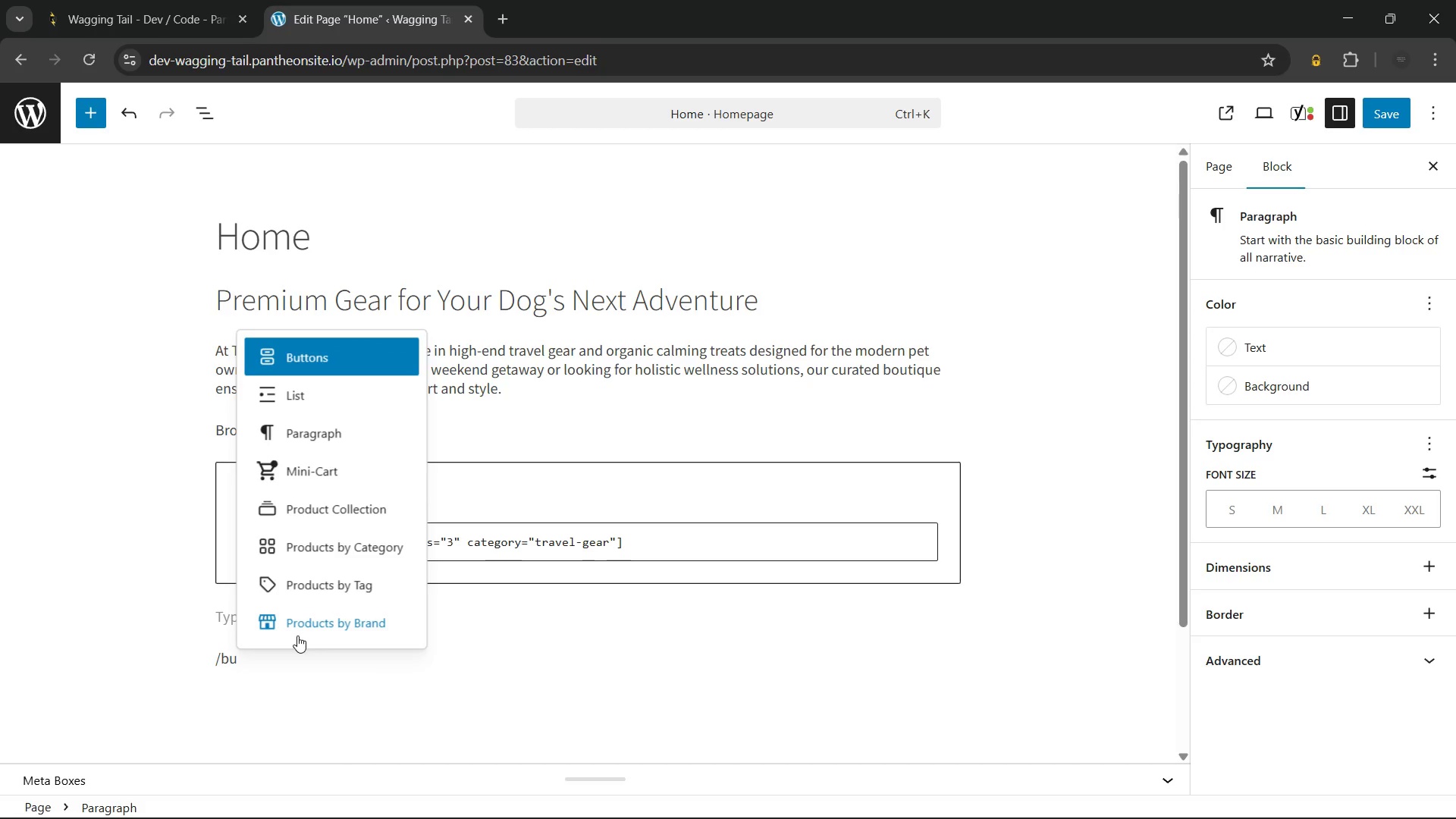 
key(Enter)
 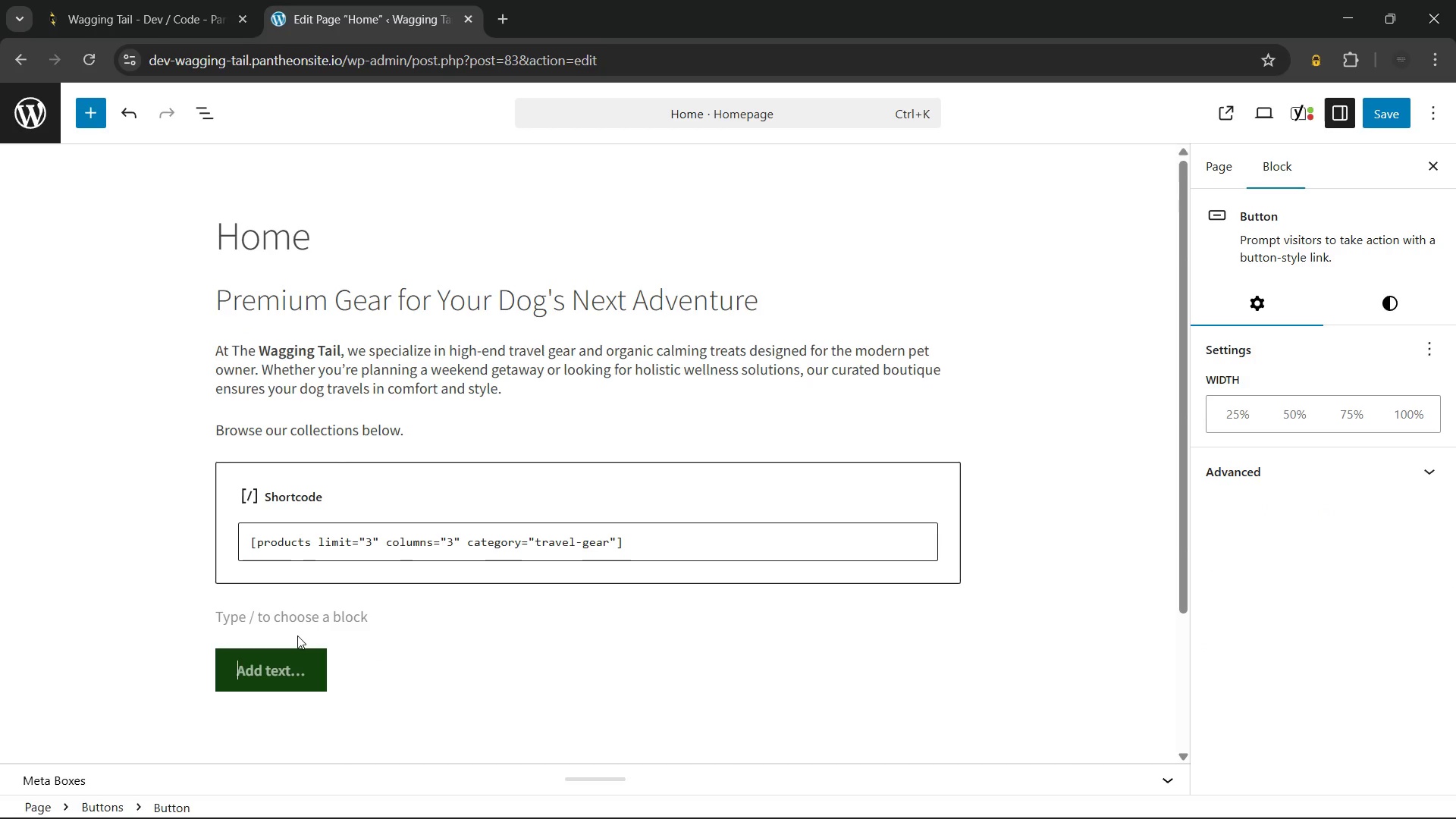 
wait(6.03)
 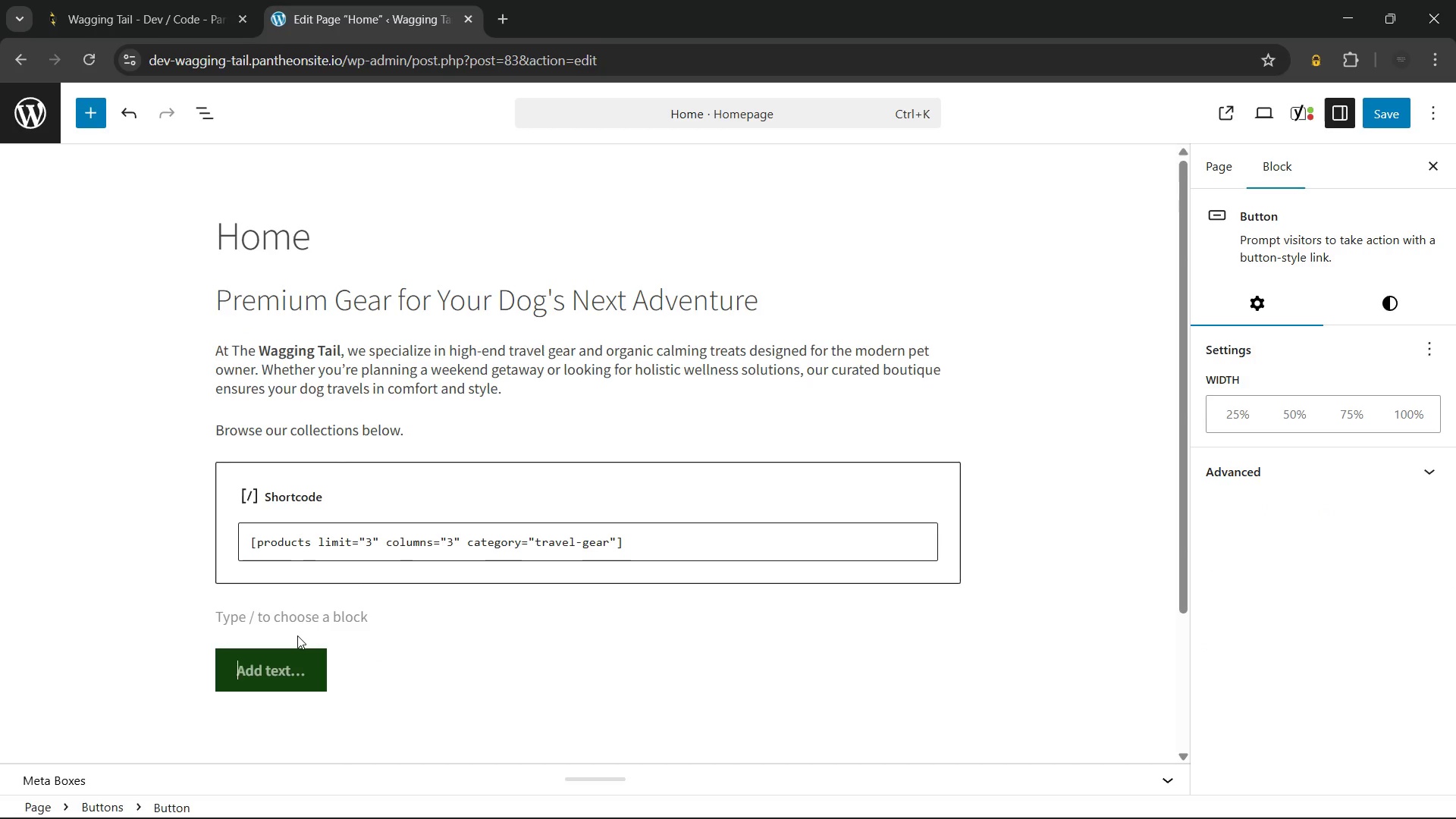 
type(Explore the Full Collection)
 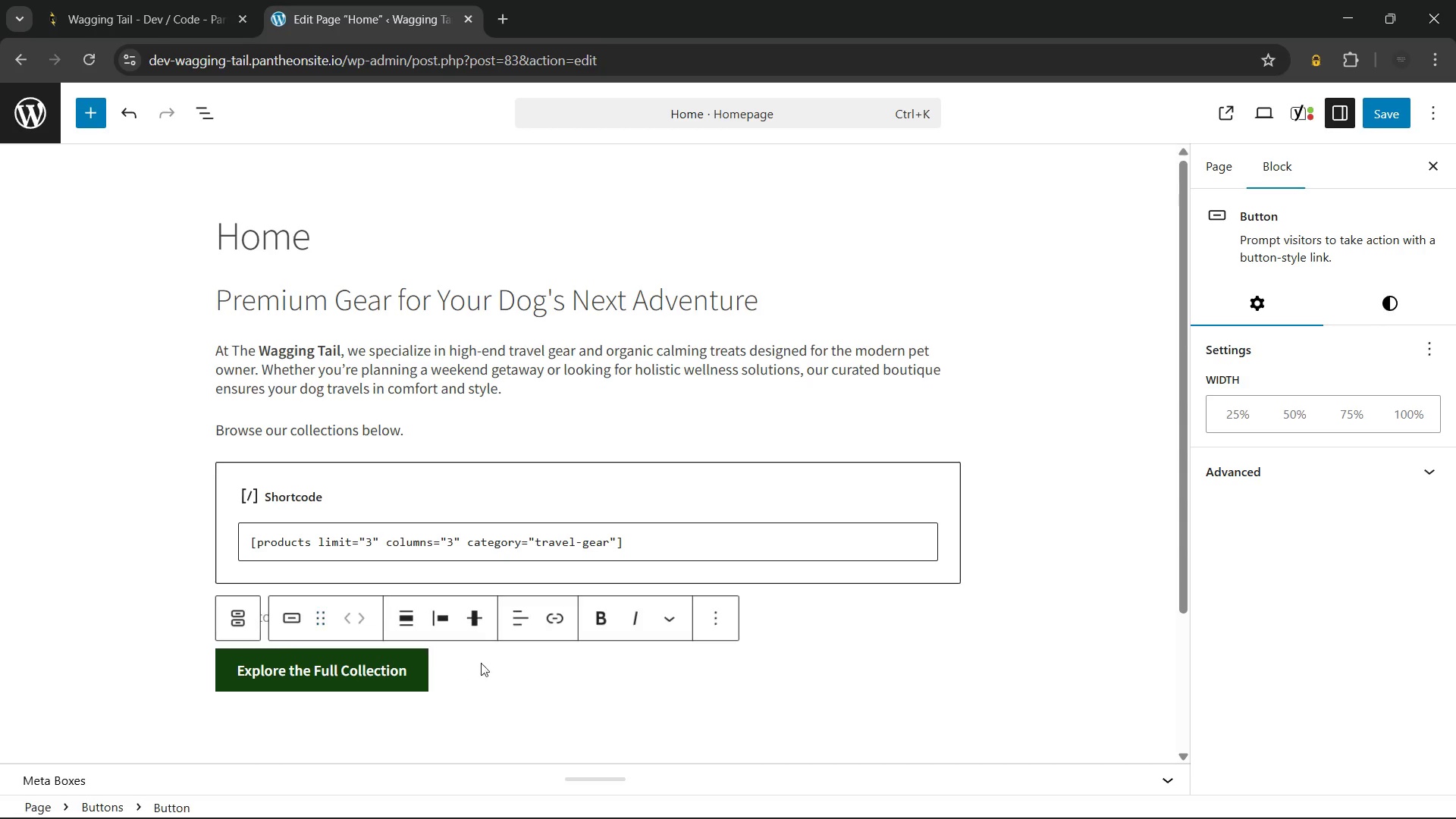 
left_click([500, 659])
 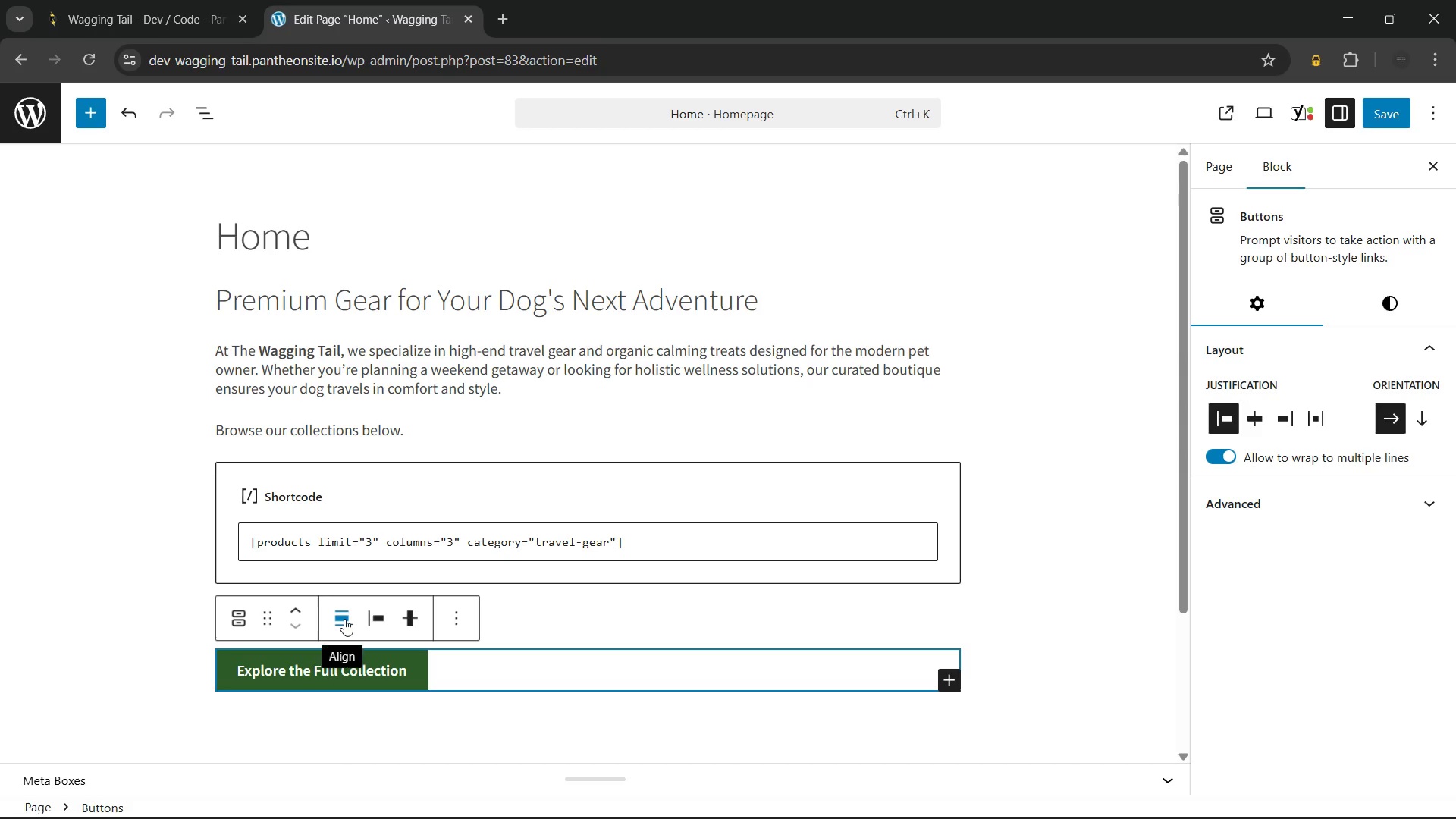 
left_click([344, 619])
 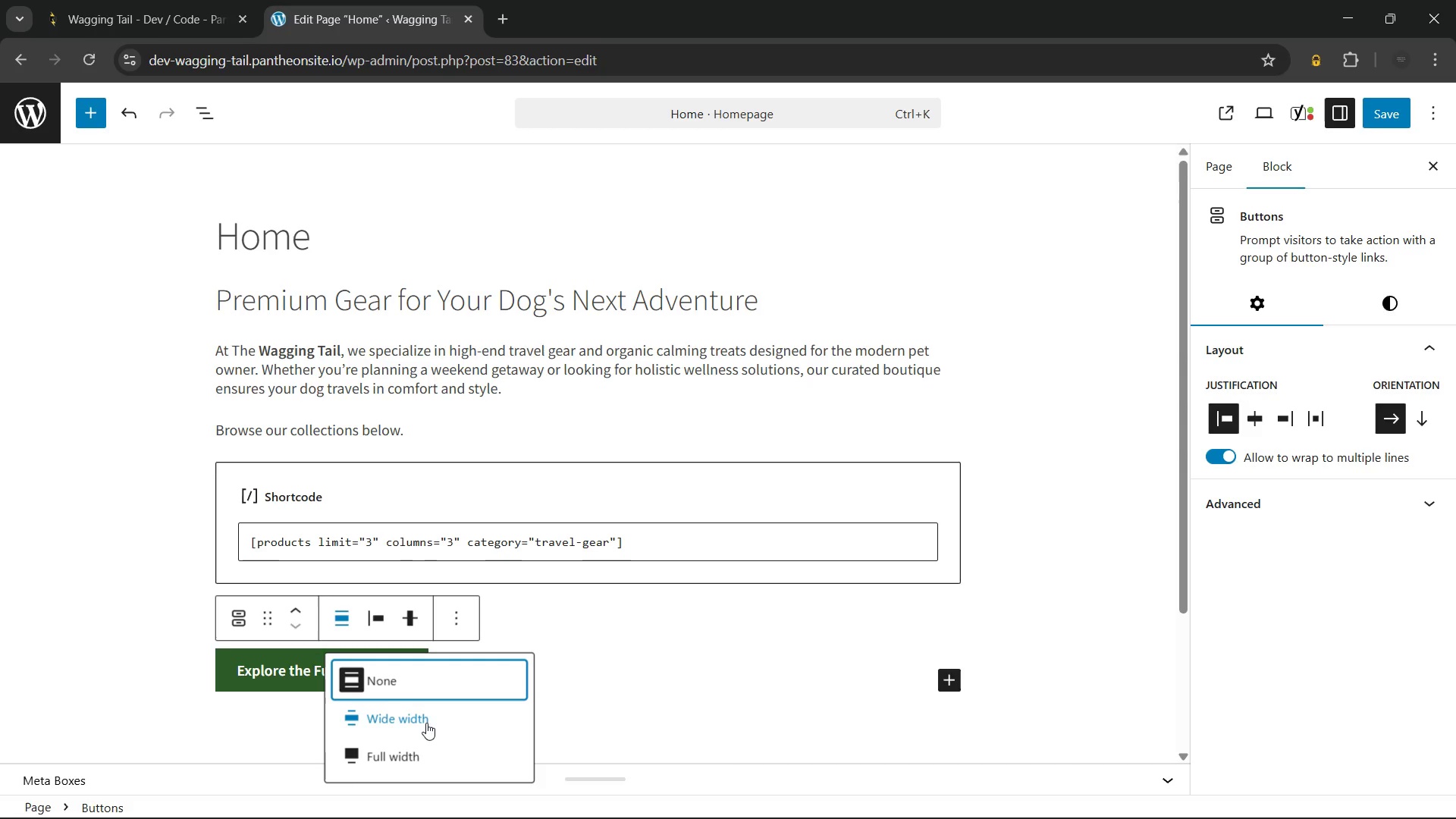 
left_click([434, 712])
 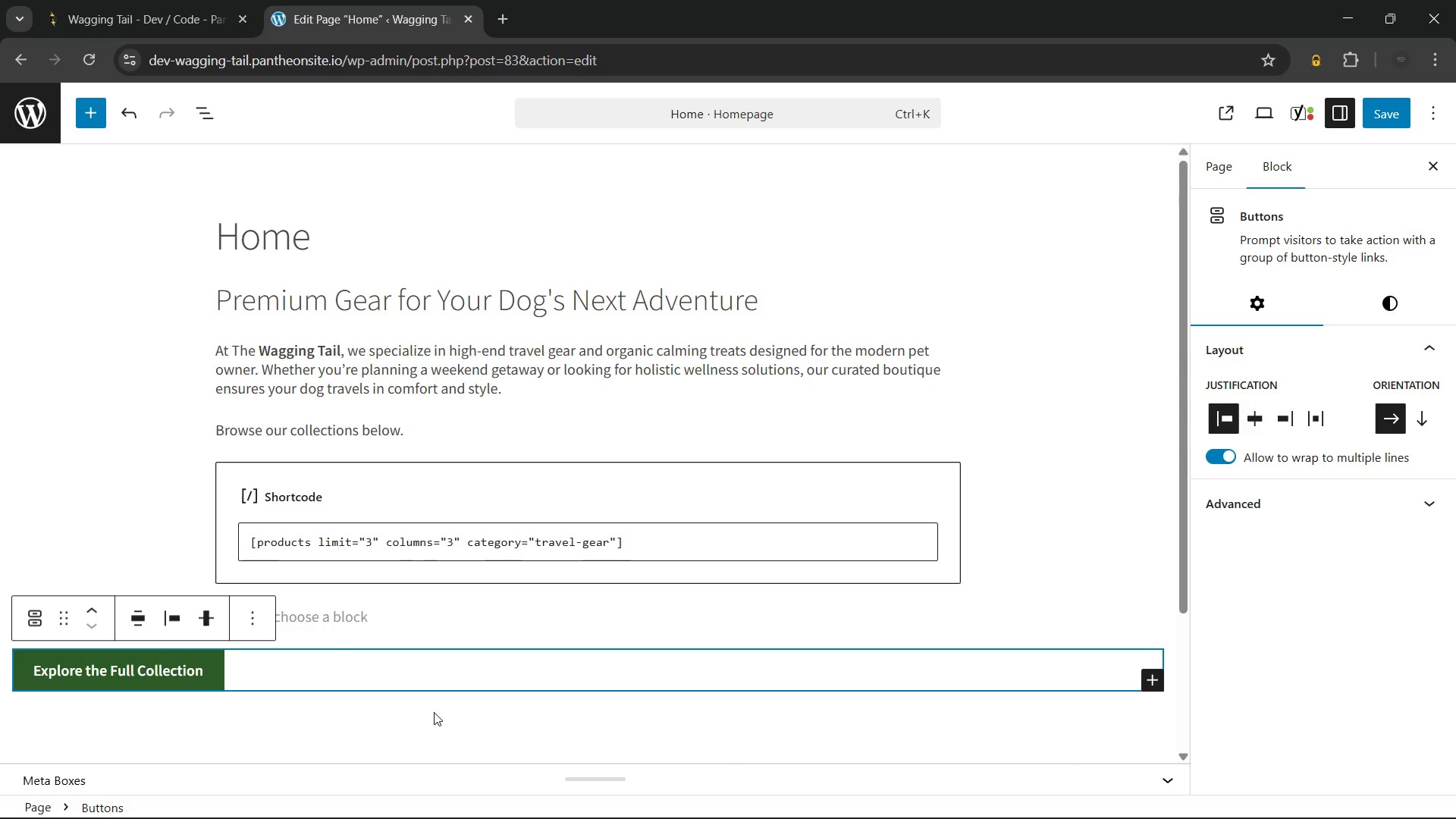 
key(Control+Z)
 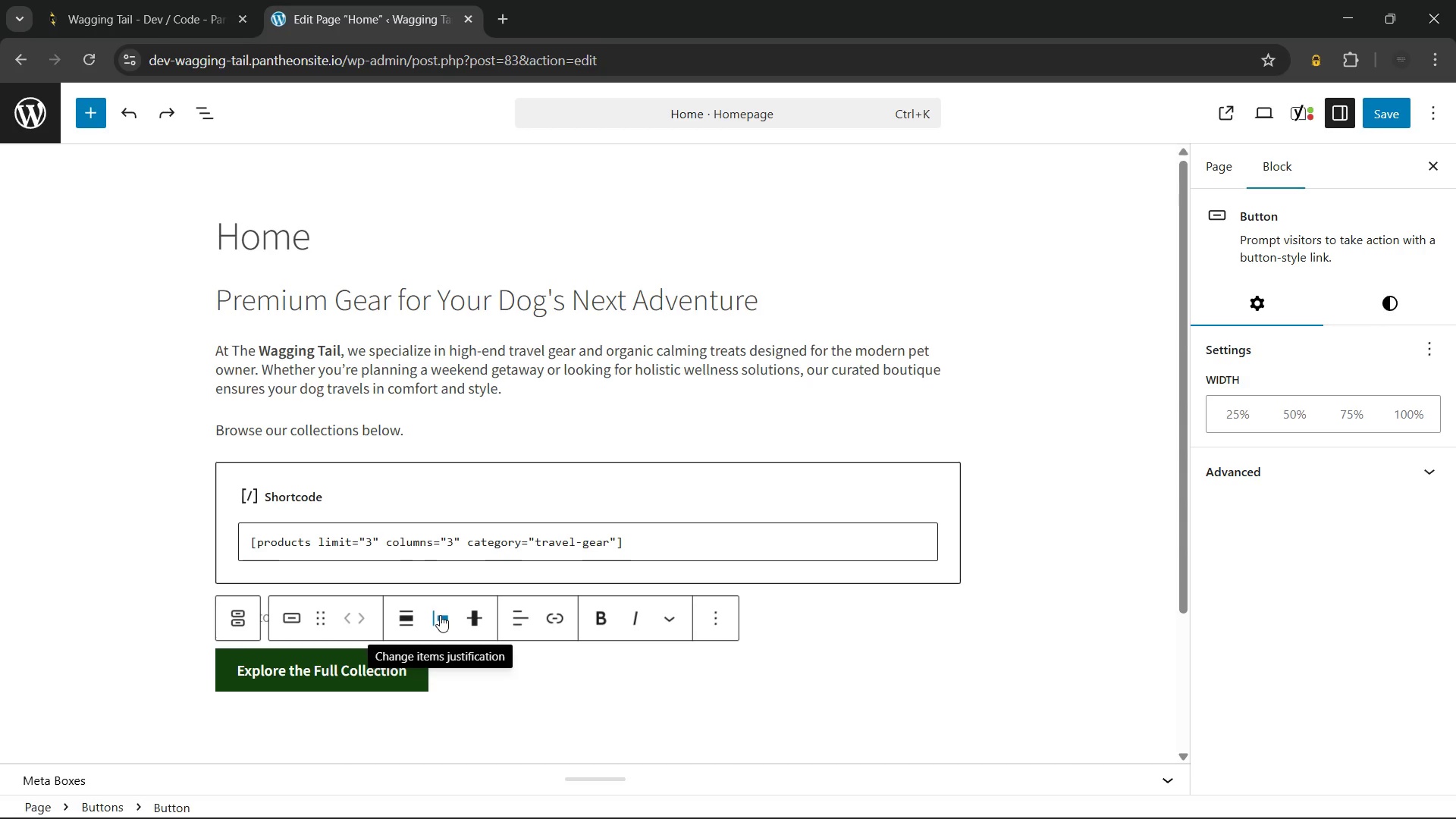 
wait(5.53)
 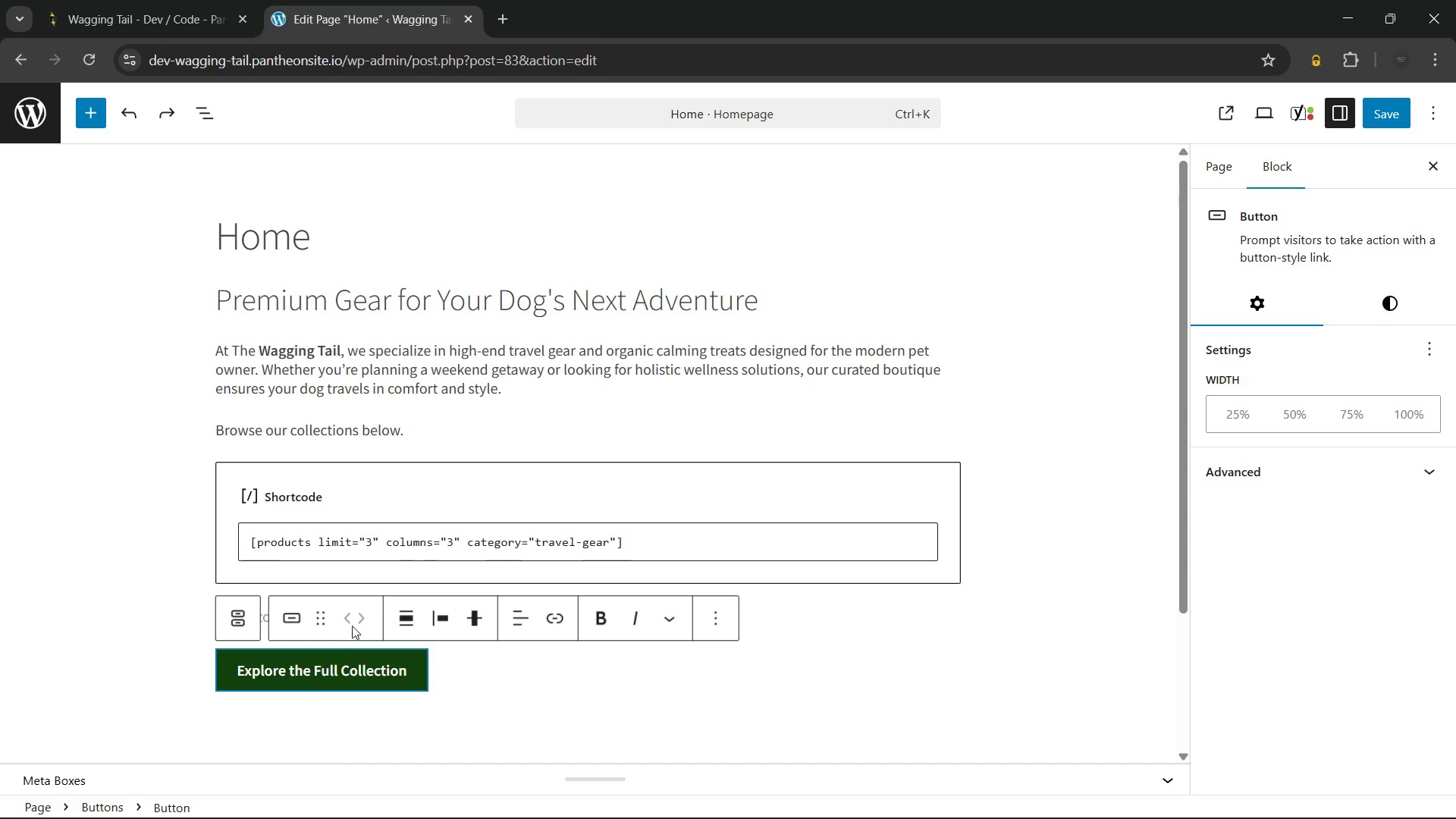 
left_click([440, 615])
 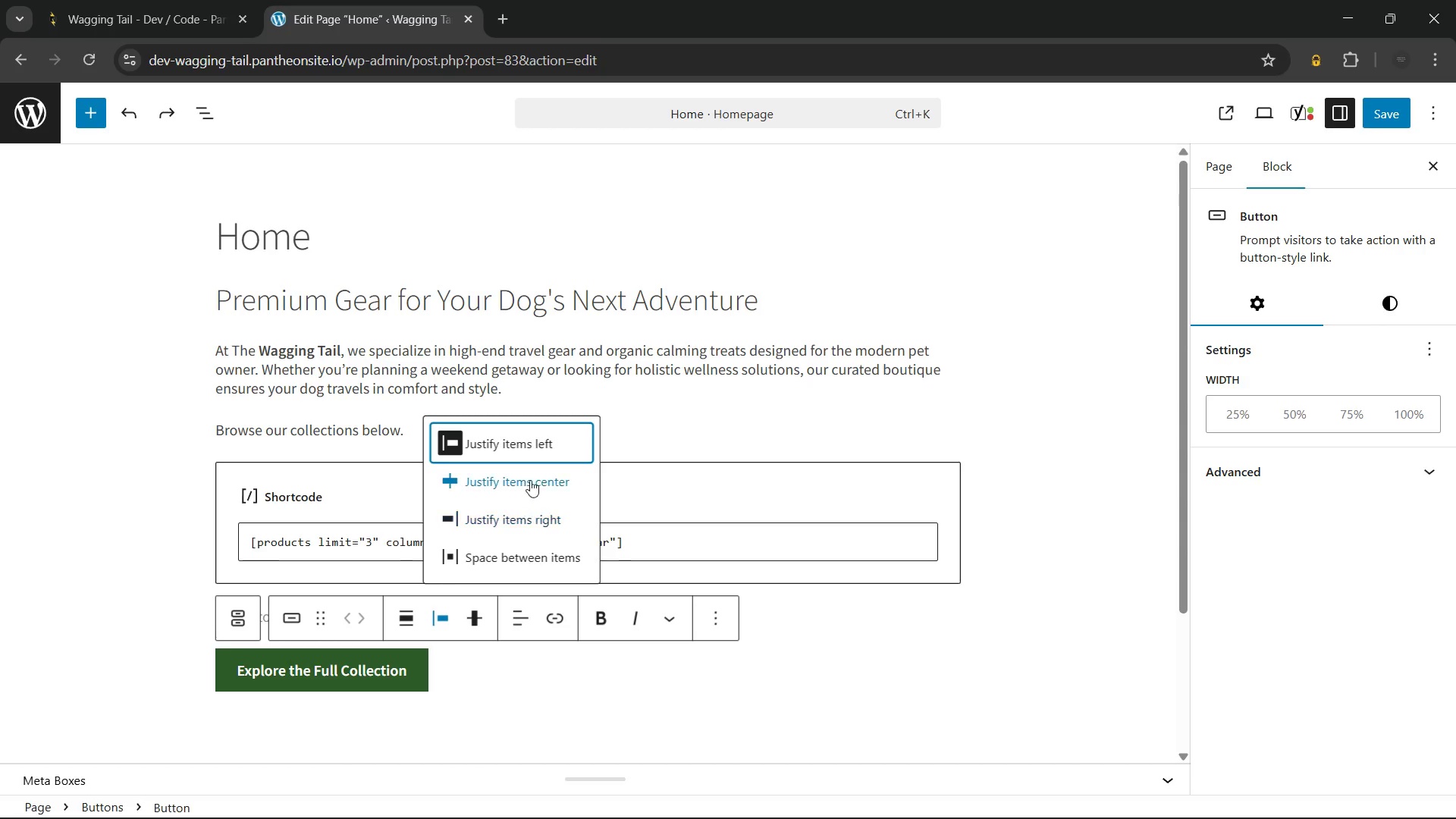 
left_click([532, 474])
 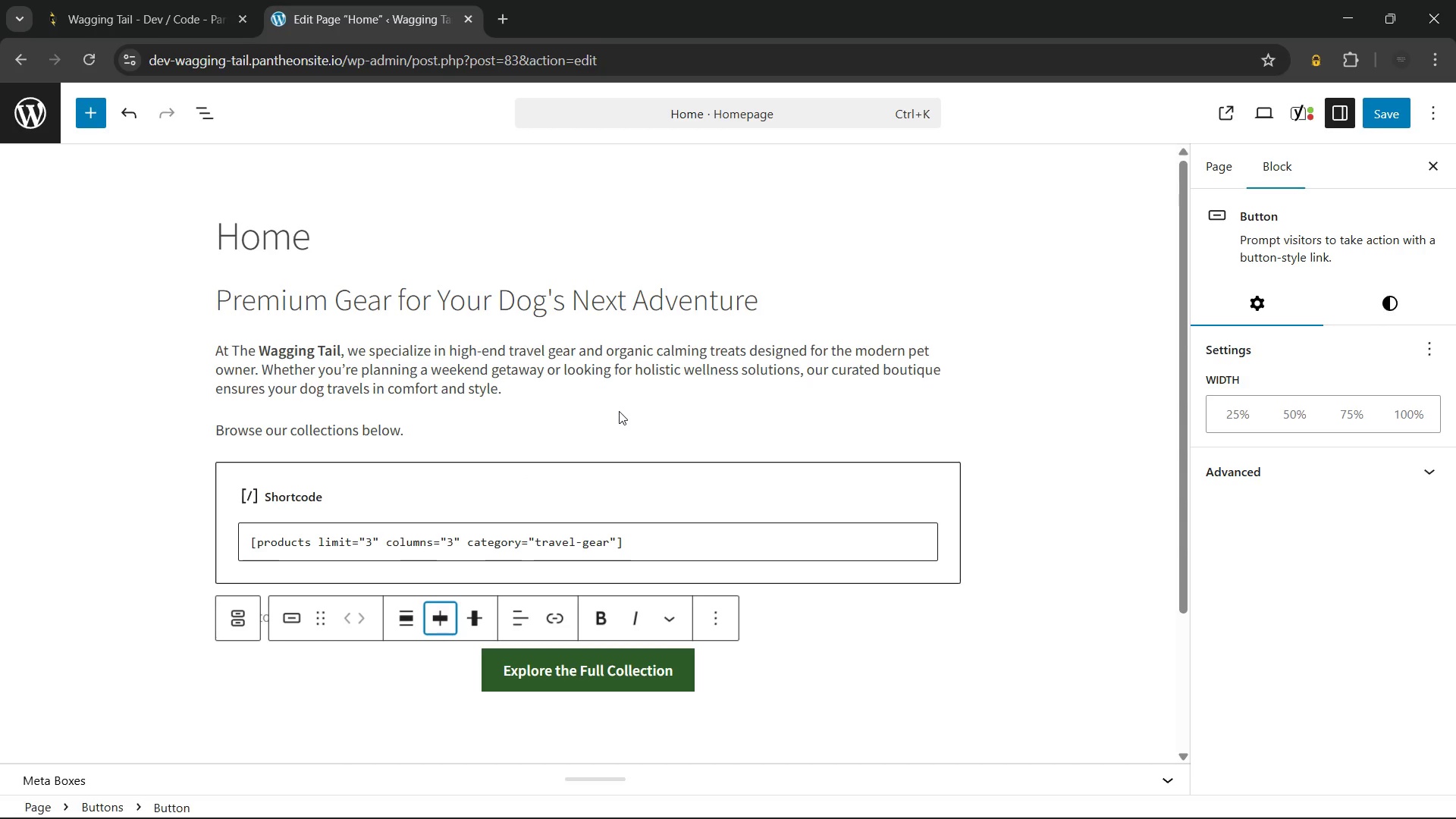 
left_click([650, 333])
 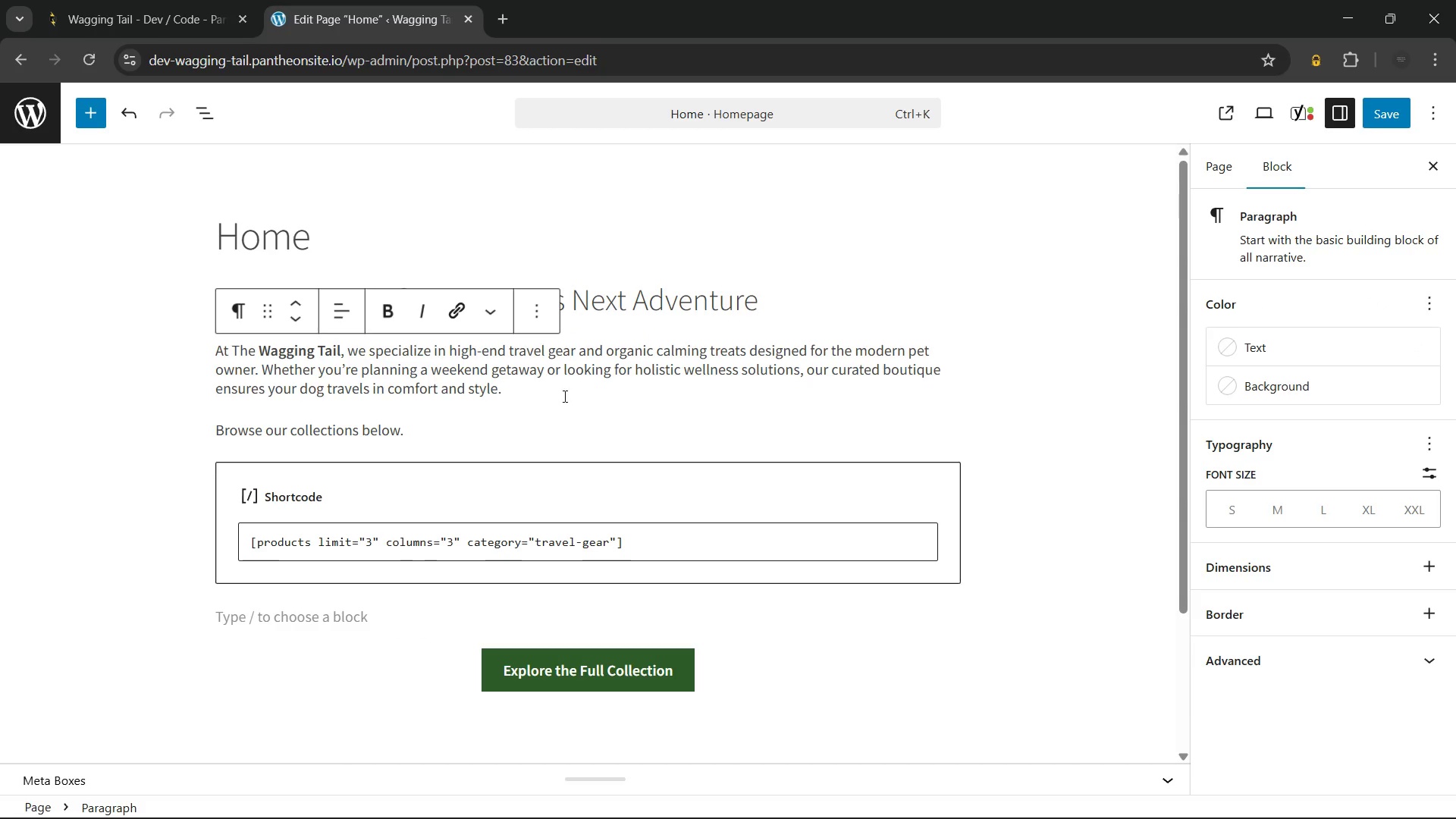 
left_click([557, 394])
 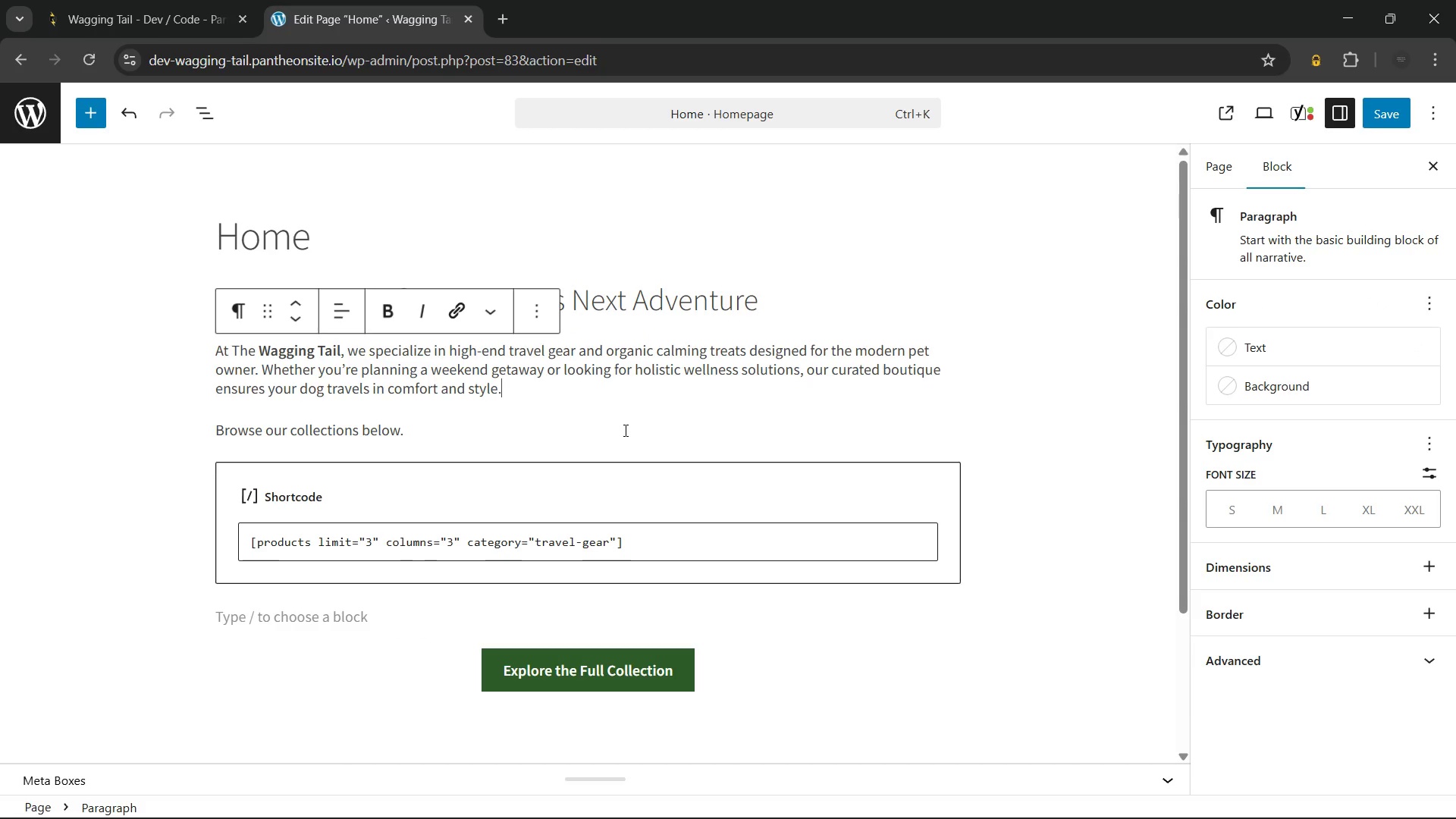 
wait(5.69)
 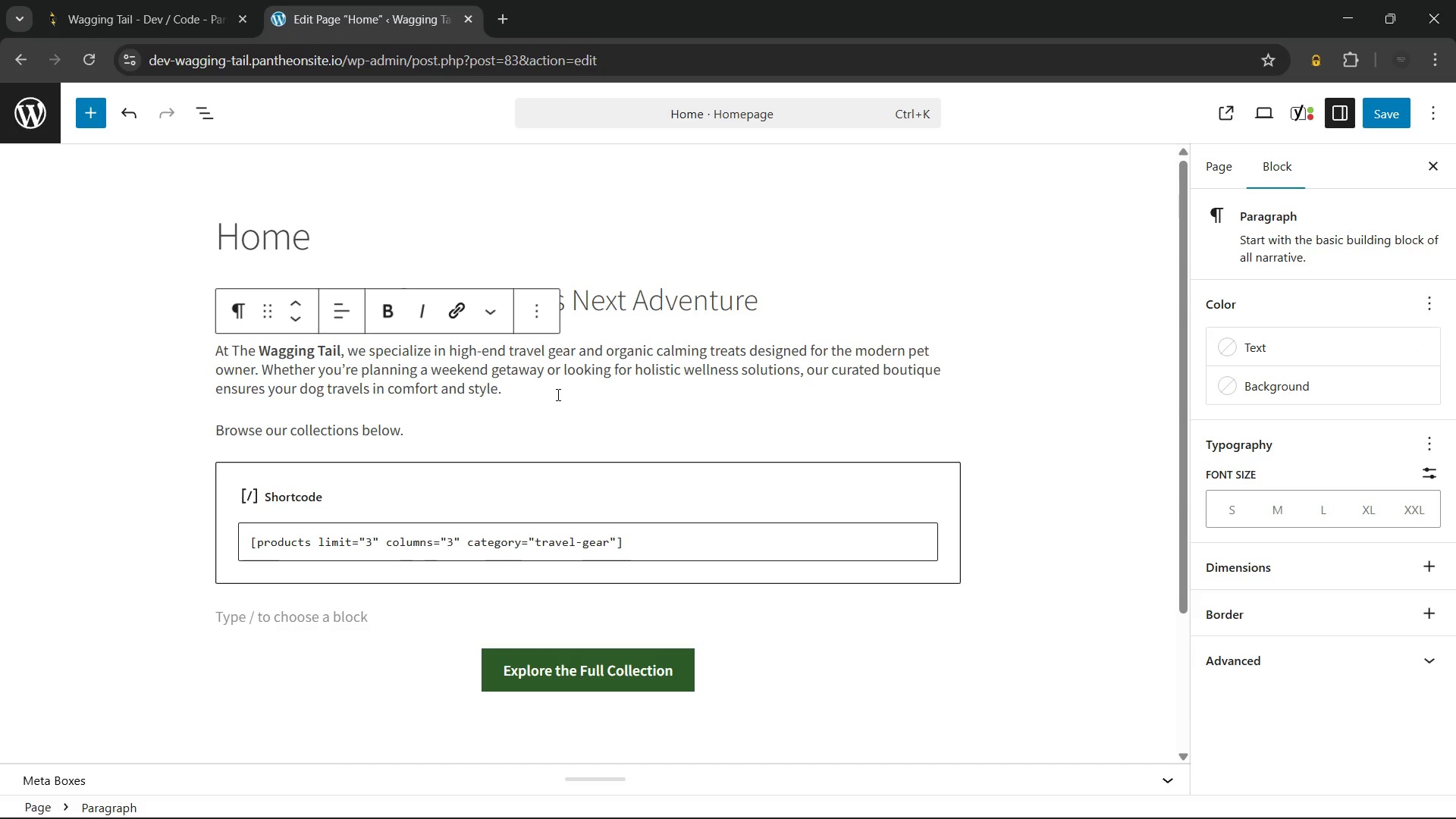 
left_click([679, 297])
 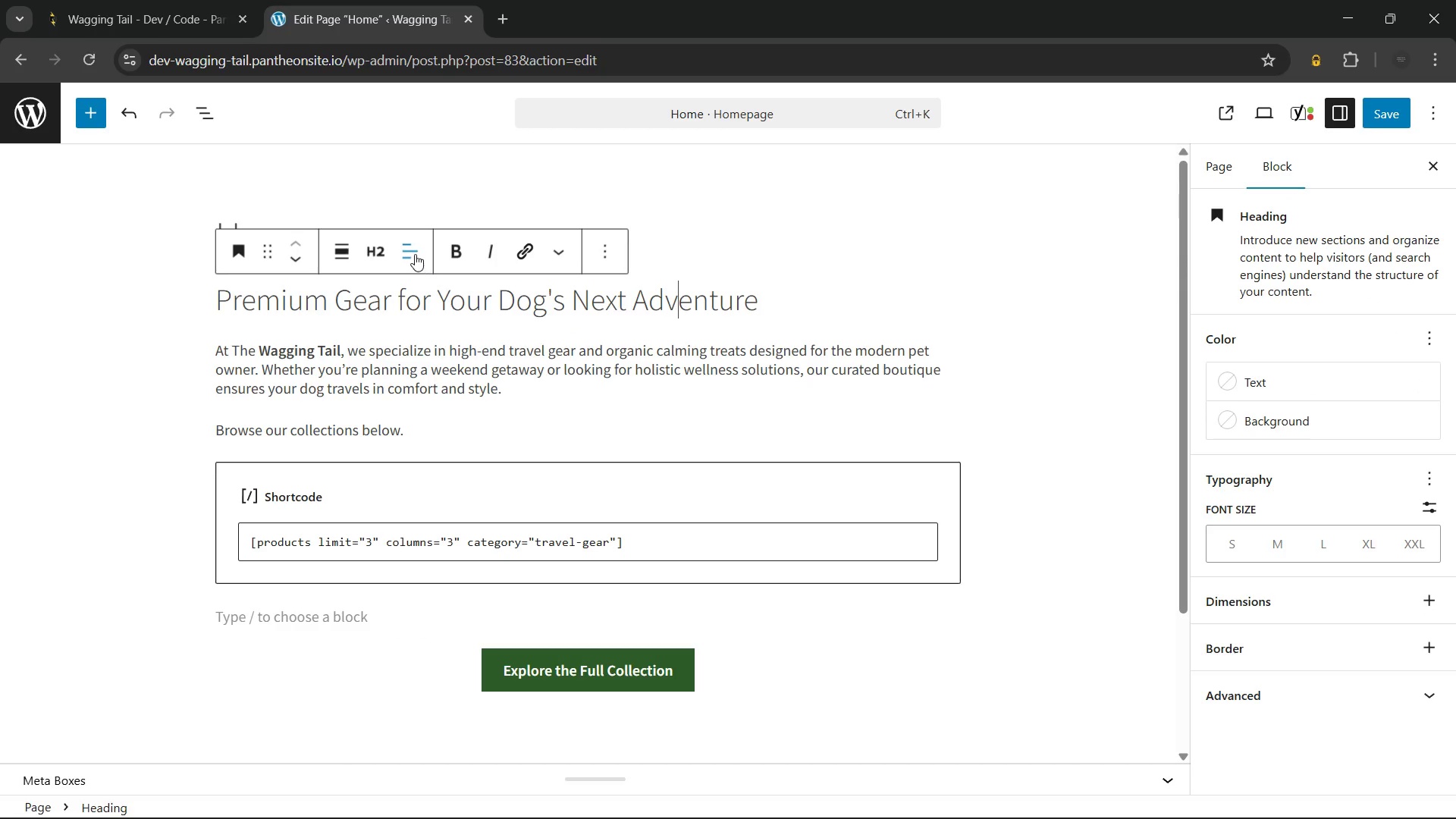 
left_click([414, 254])
 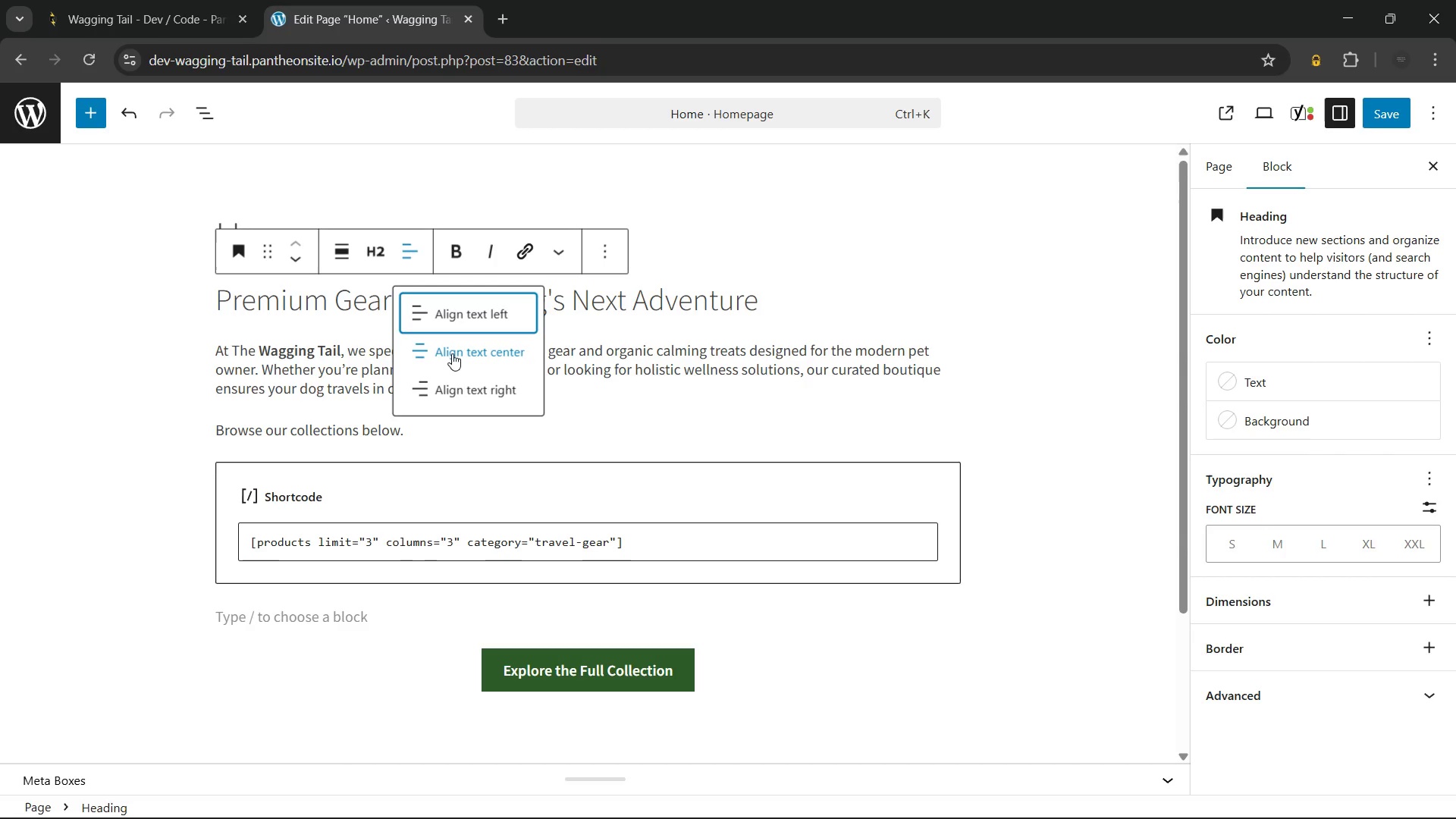 
left_click([452, 353])
 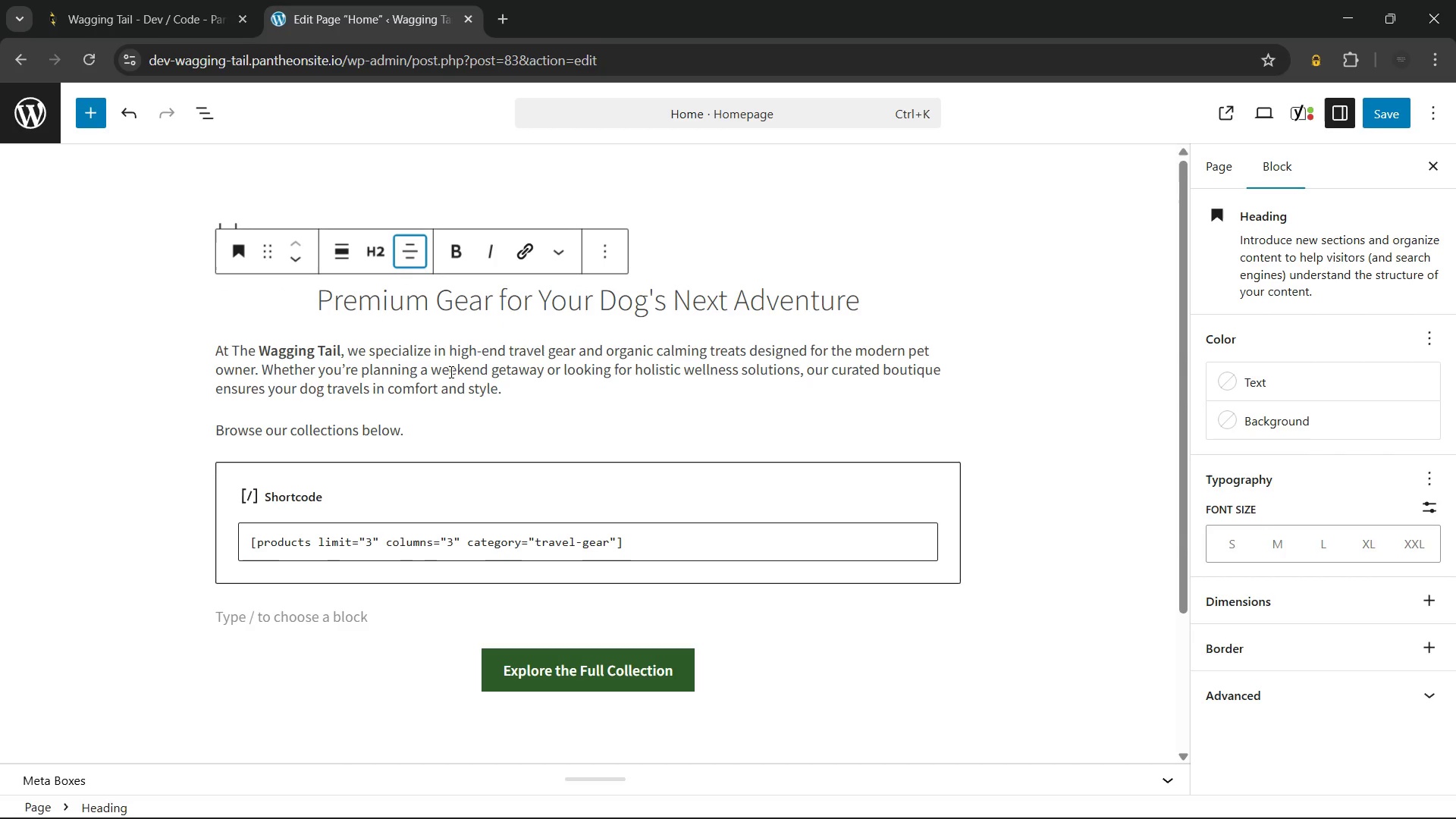 
mouse_move([431, 348])
 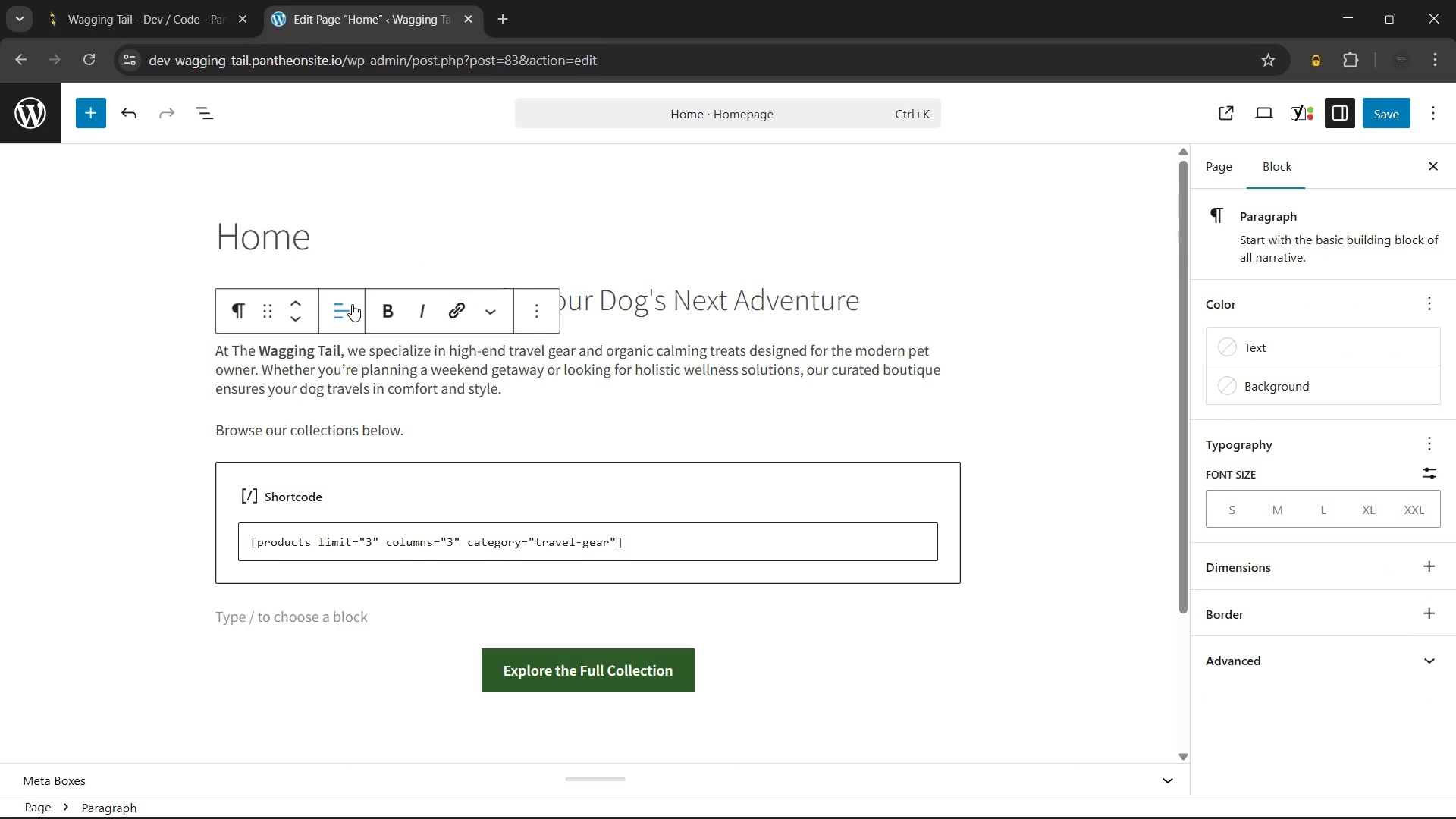 
left_click([352, 304])
 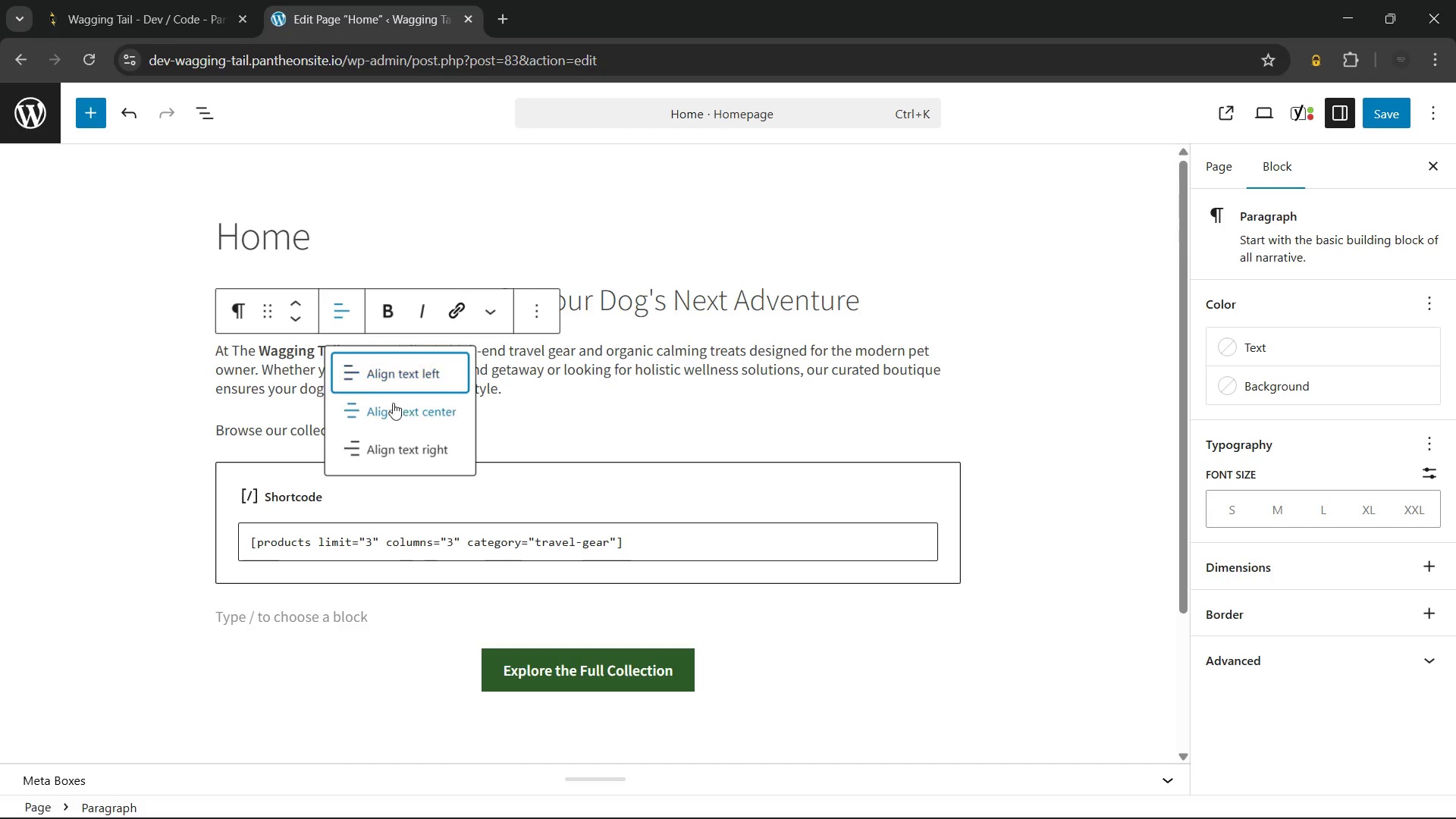 
left_click([393, 406])
 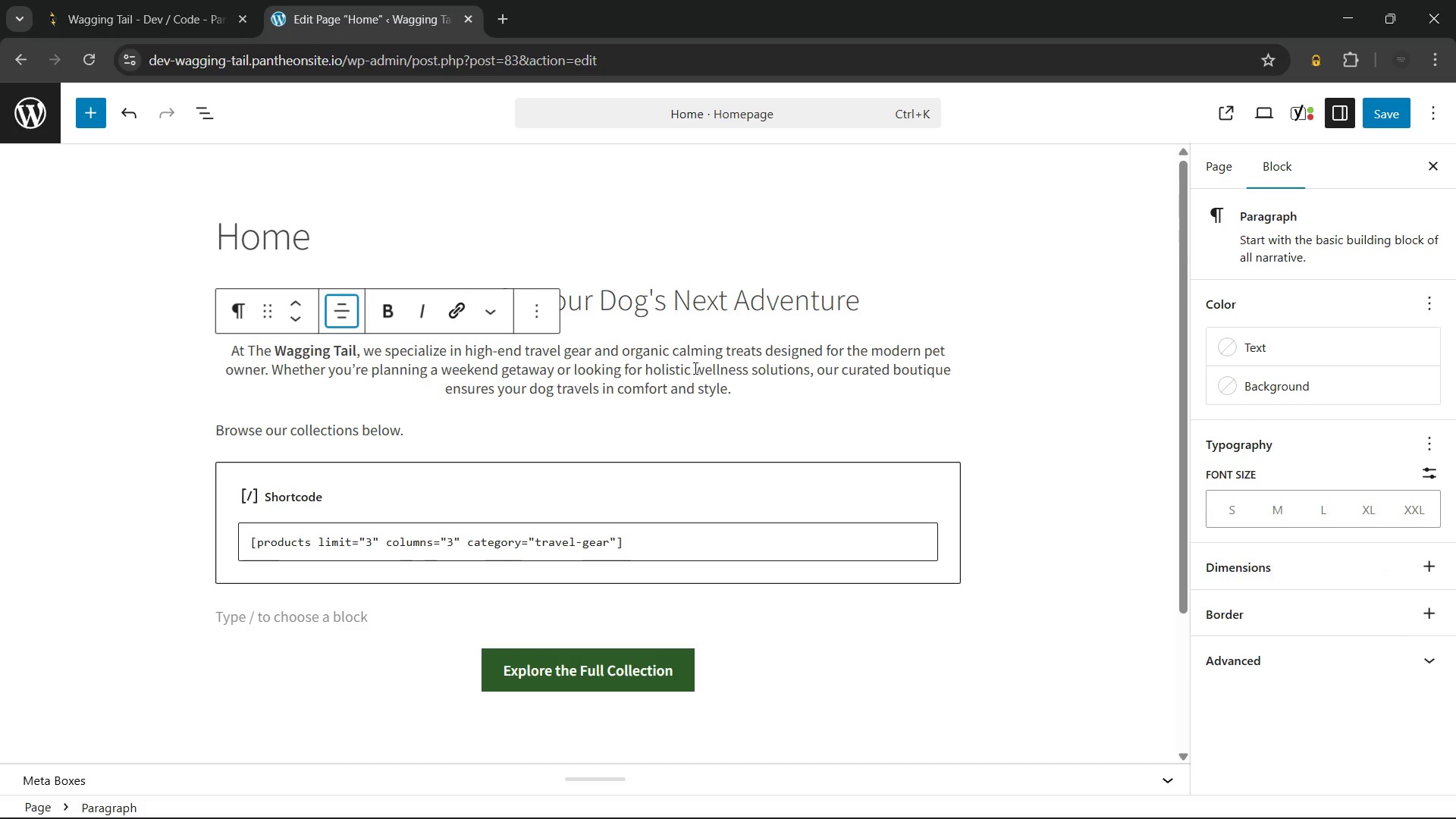 
double_click([694, 368])
 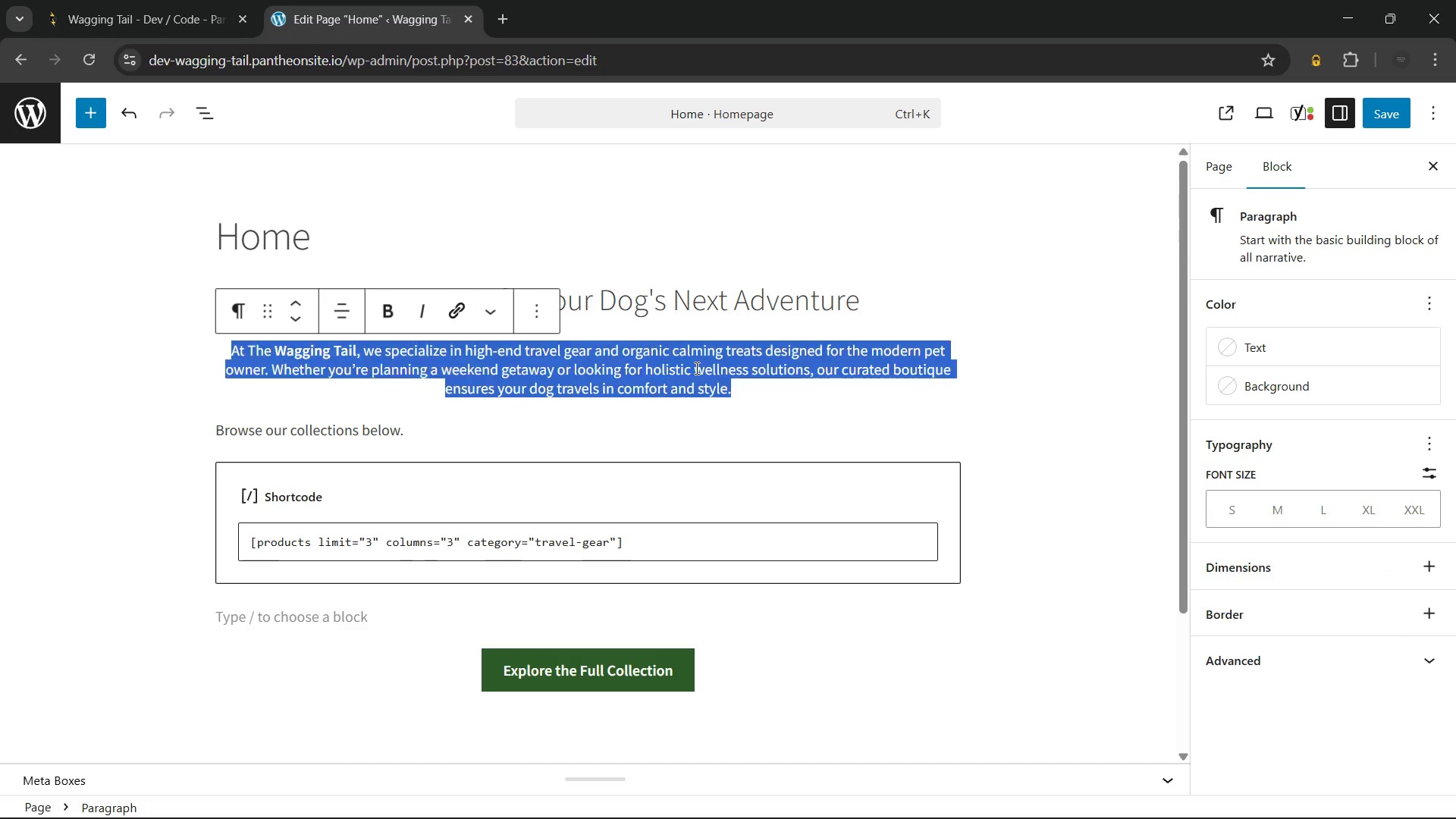 
triple_click([695, 368])
 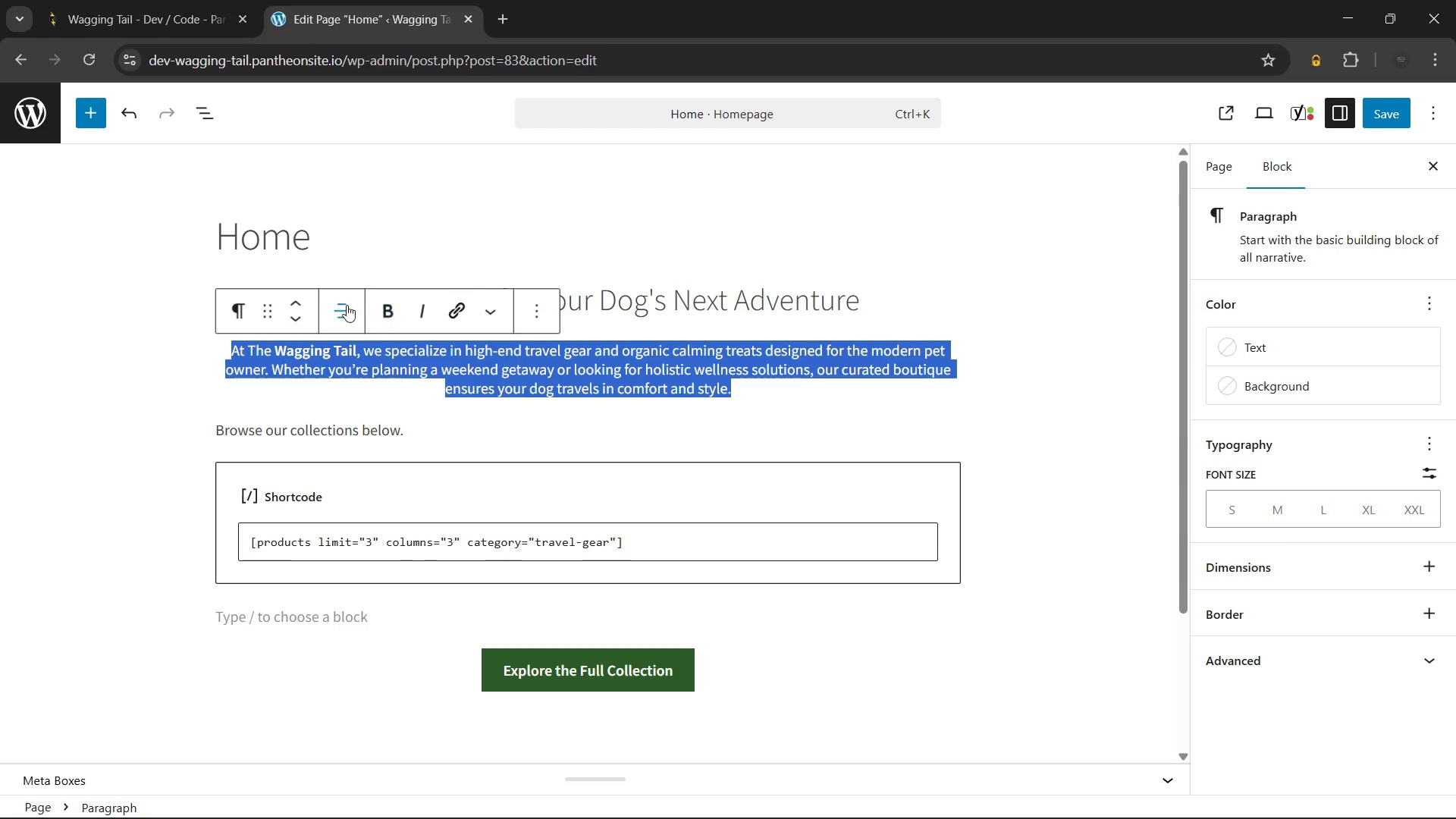 
left_click([346, 306])
 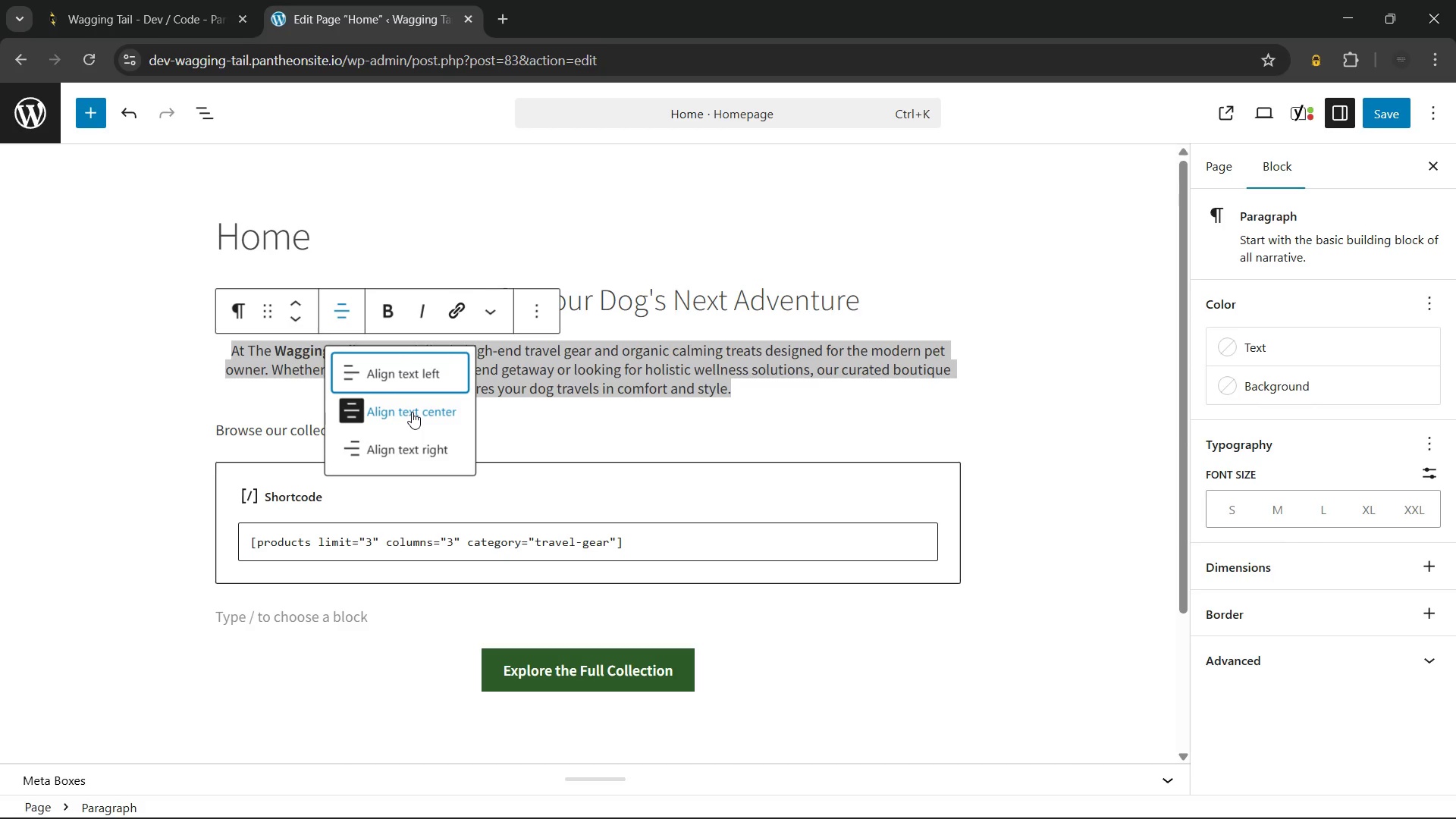 
left_click([412, 412])
 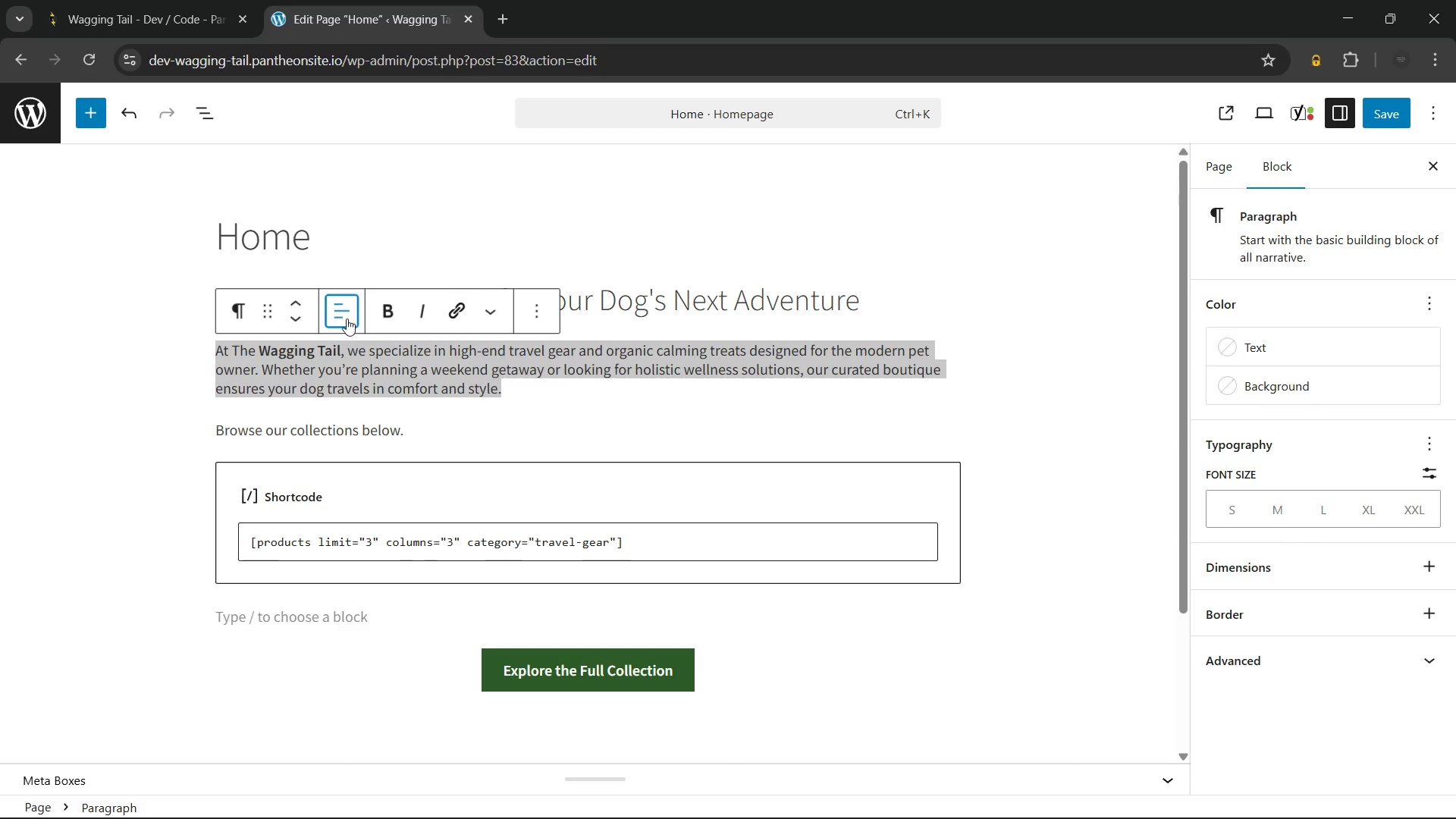 
left_click([344, 316])
 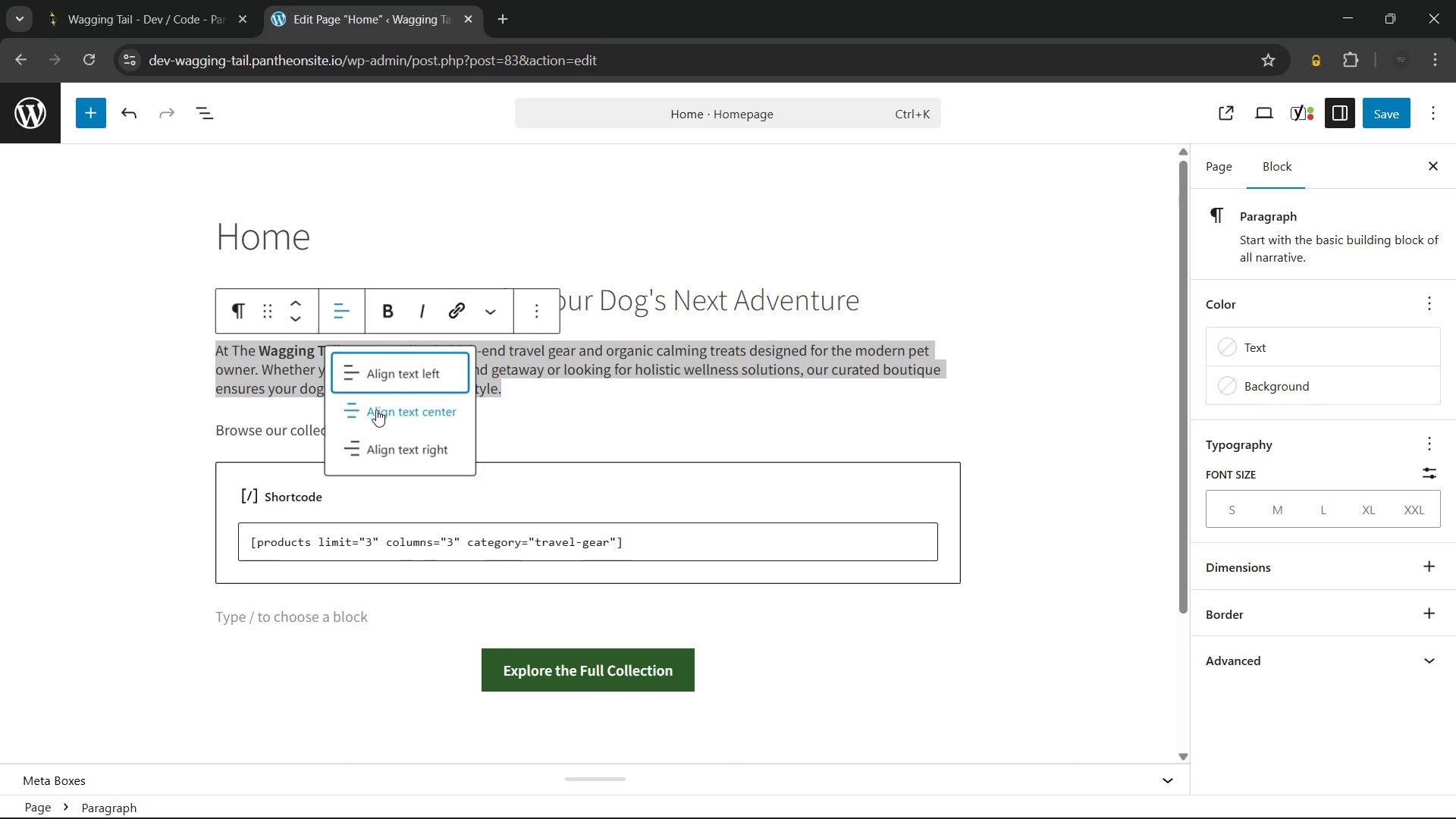 
left_click([376, 410])
 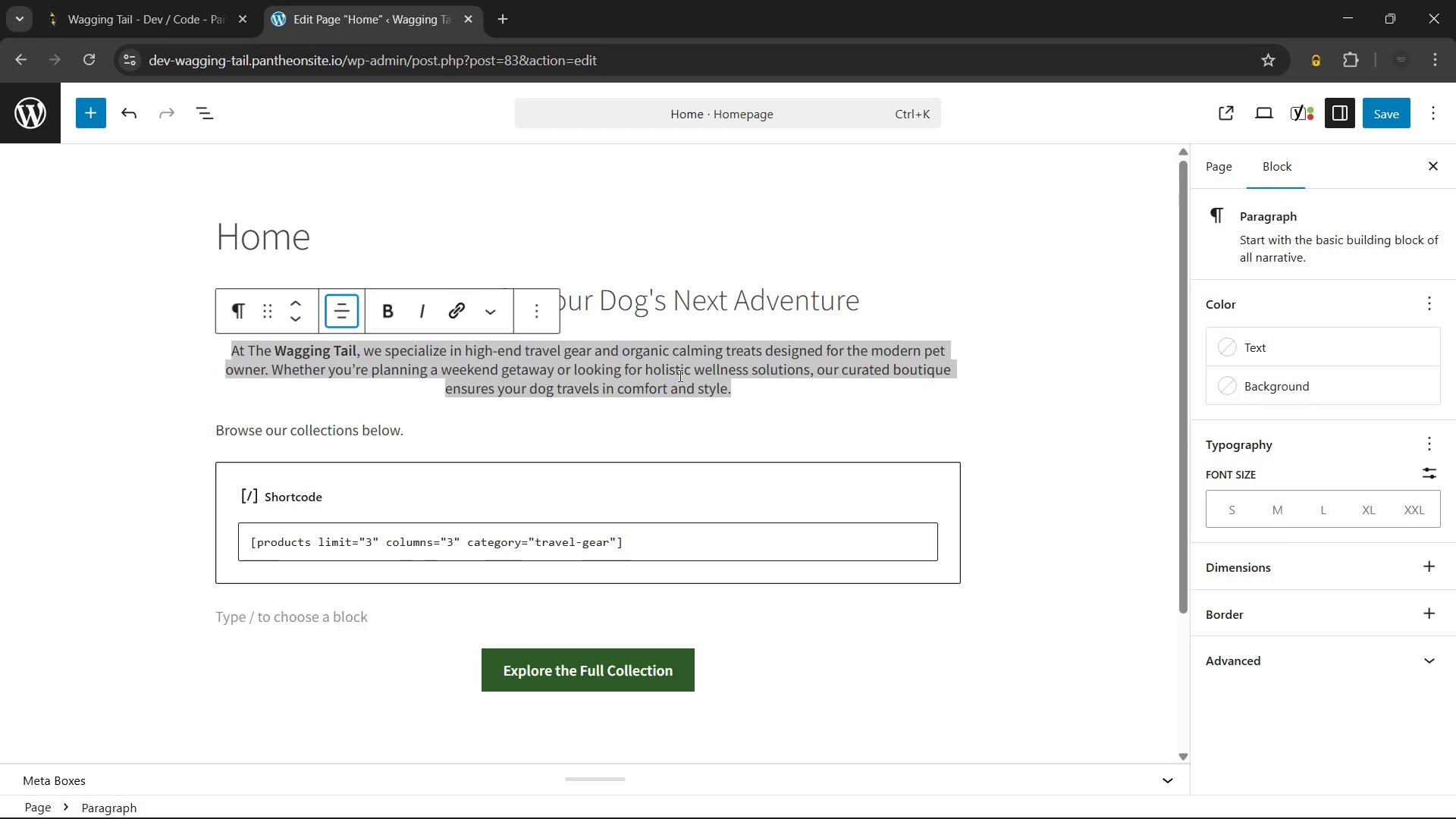 
left_click([679, 375])
 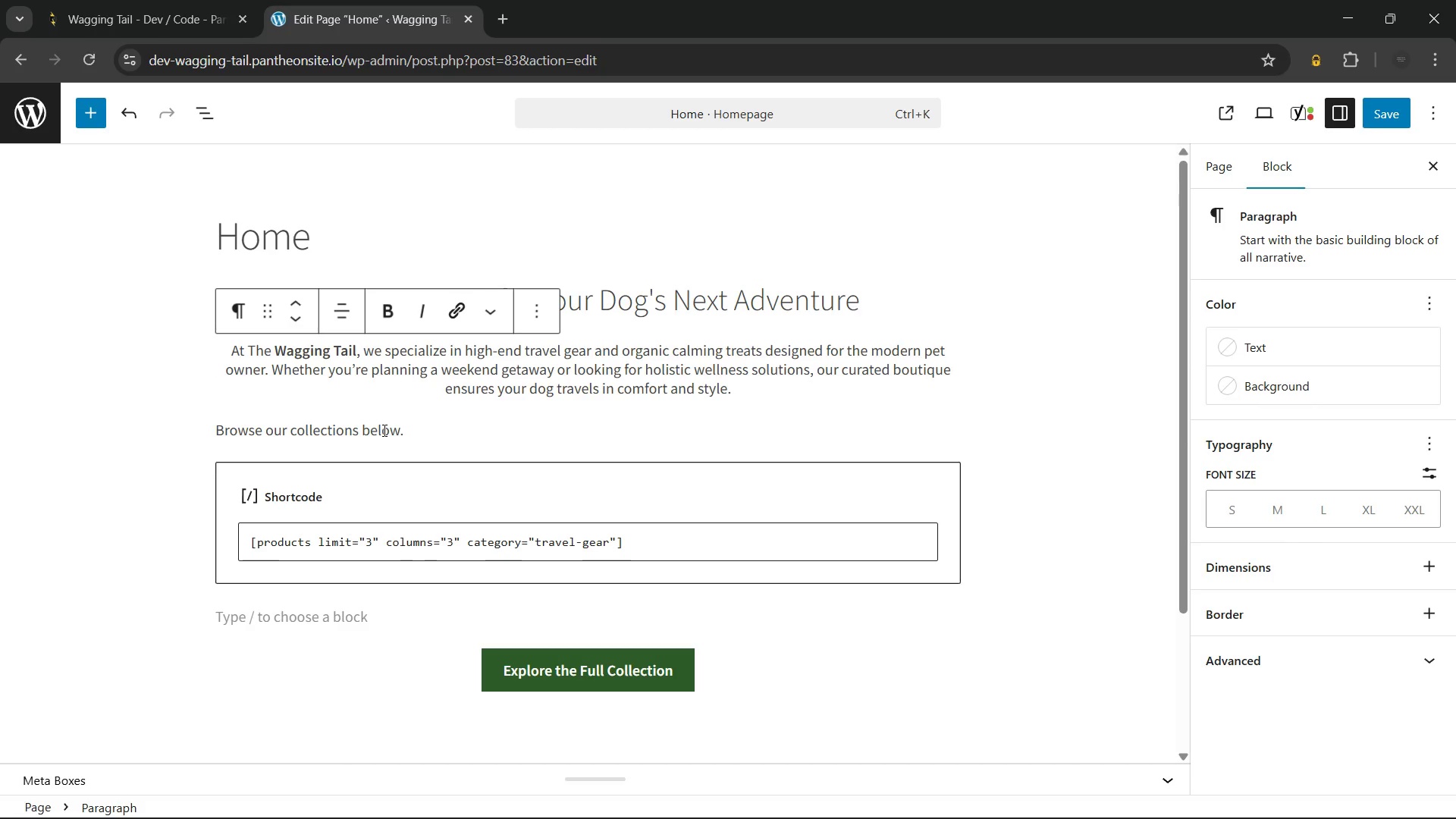 
double_click([383, 430])
 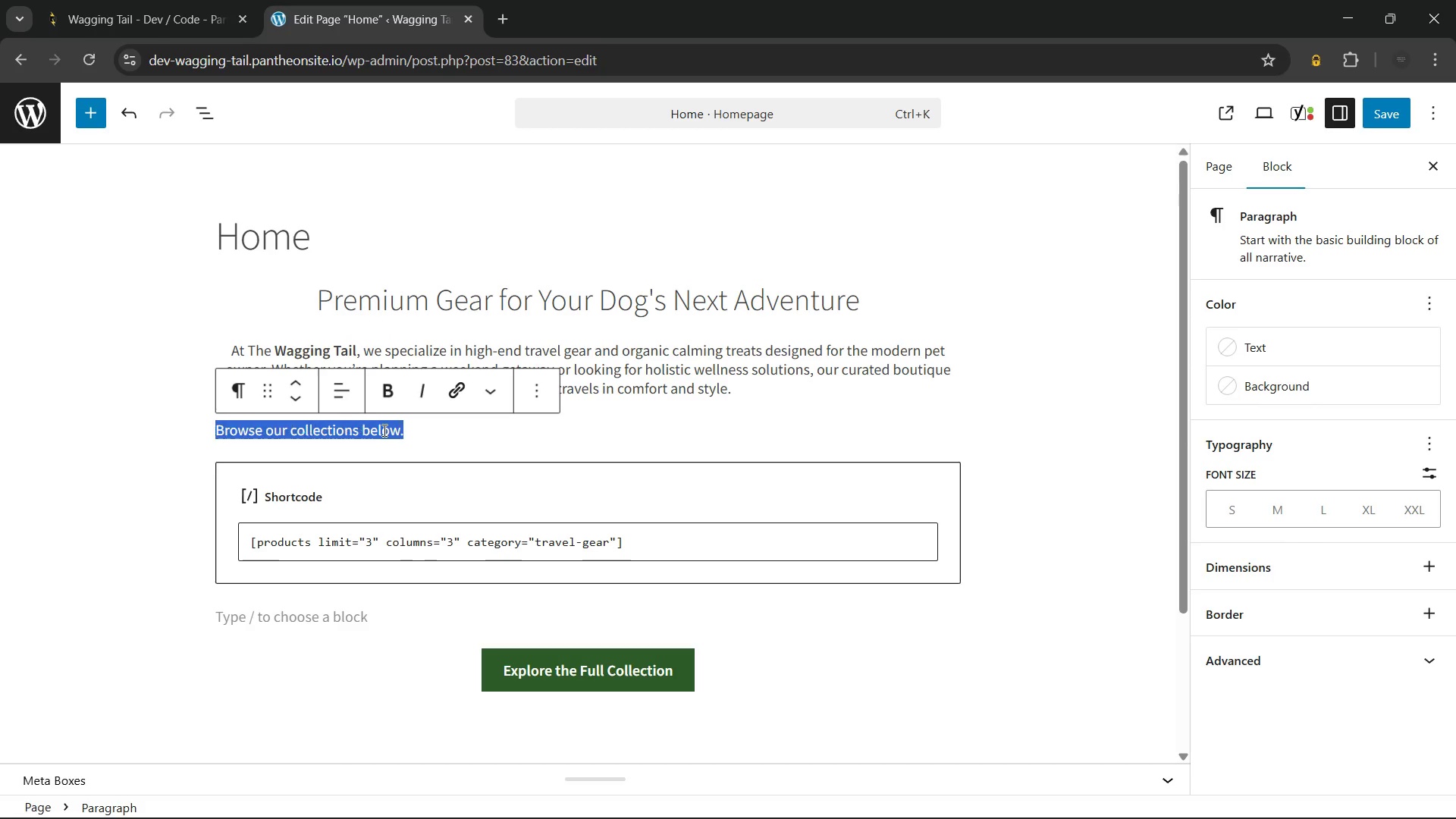 
triple_click([383, 430])
 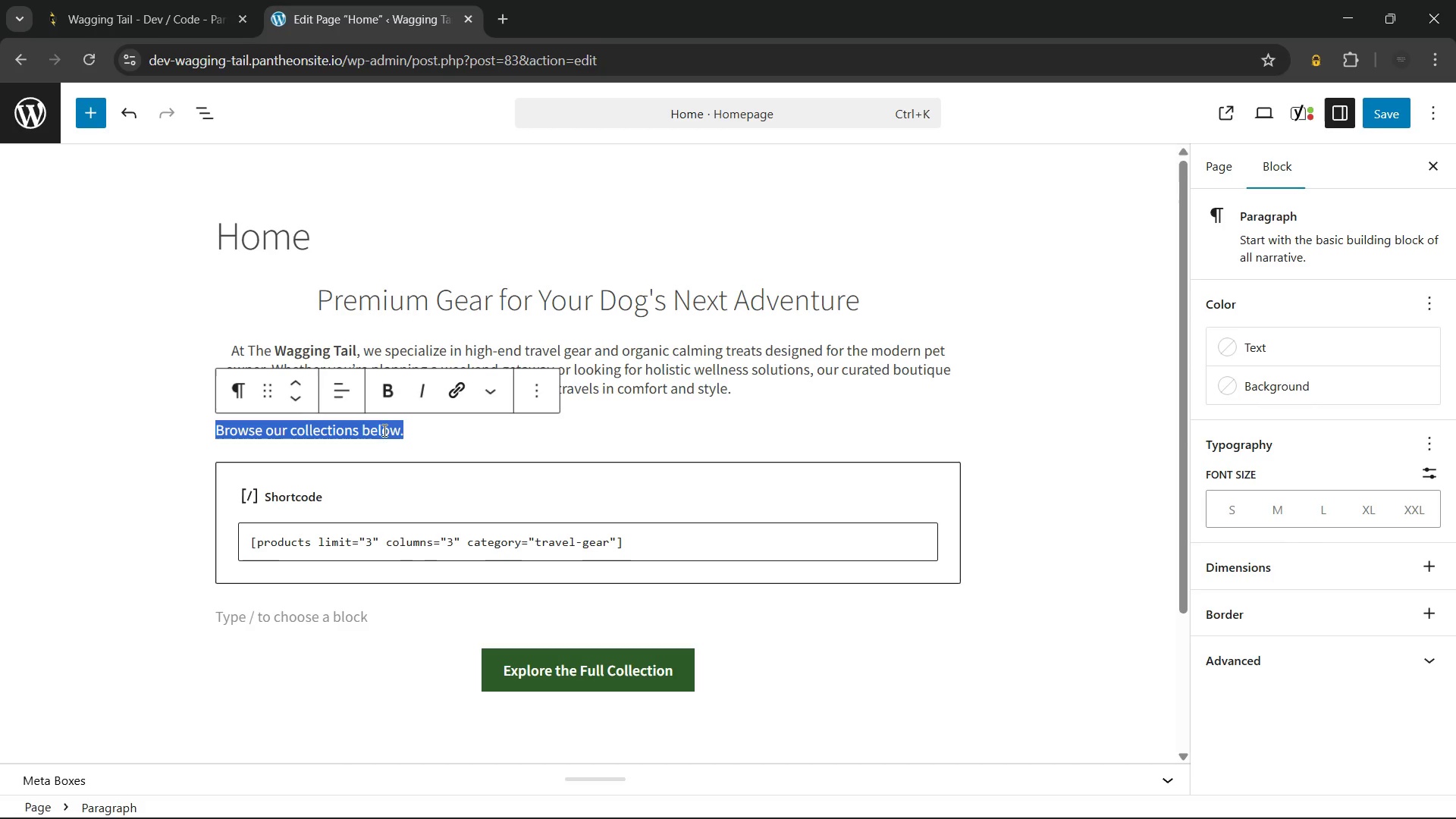 
key(Backspace)
 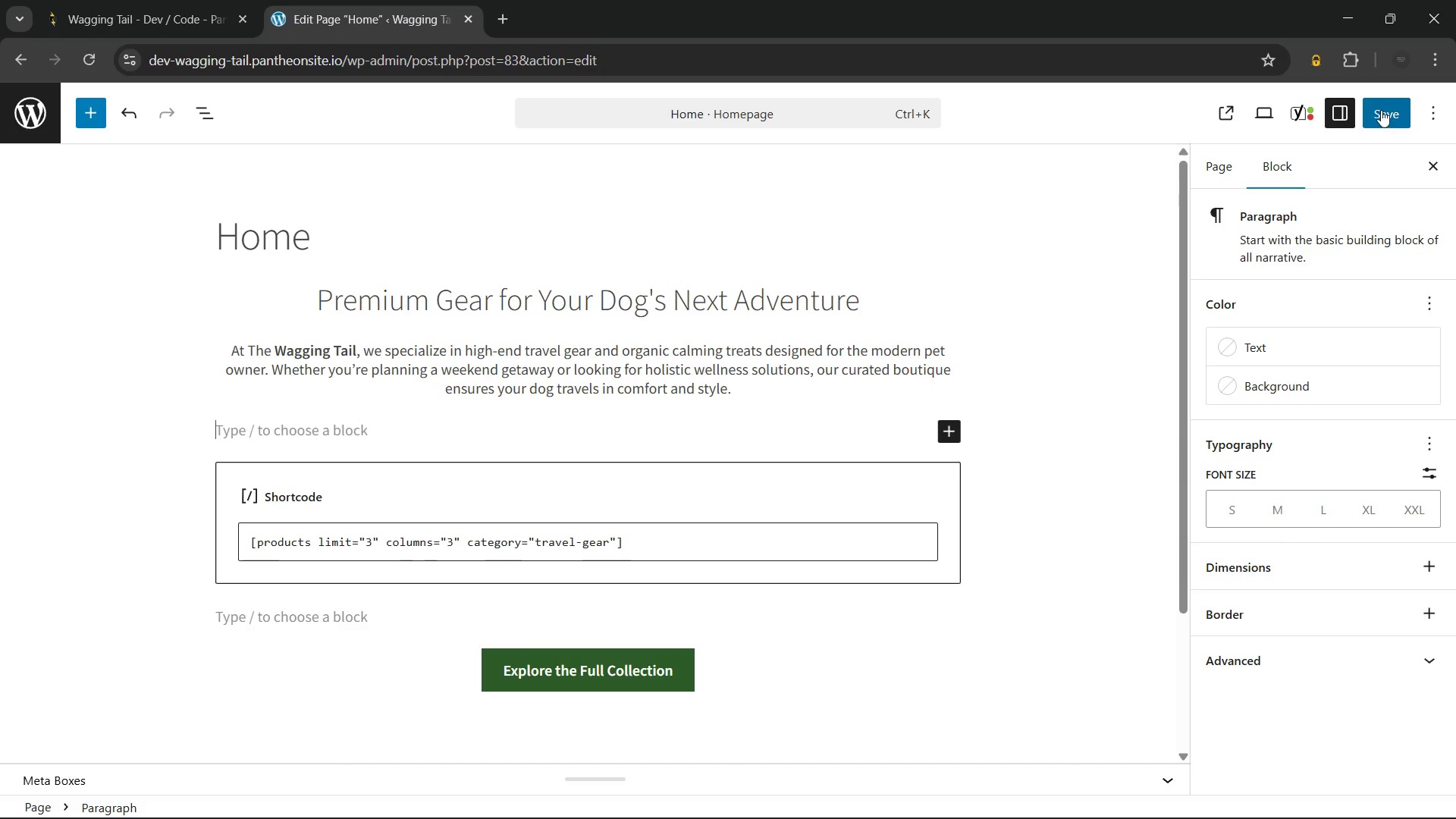 
left_click([1381, 108])
 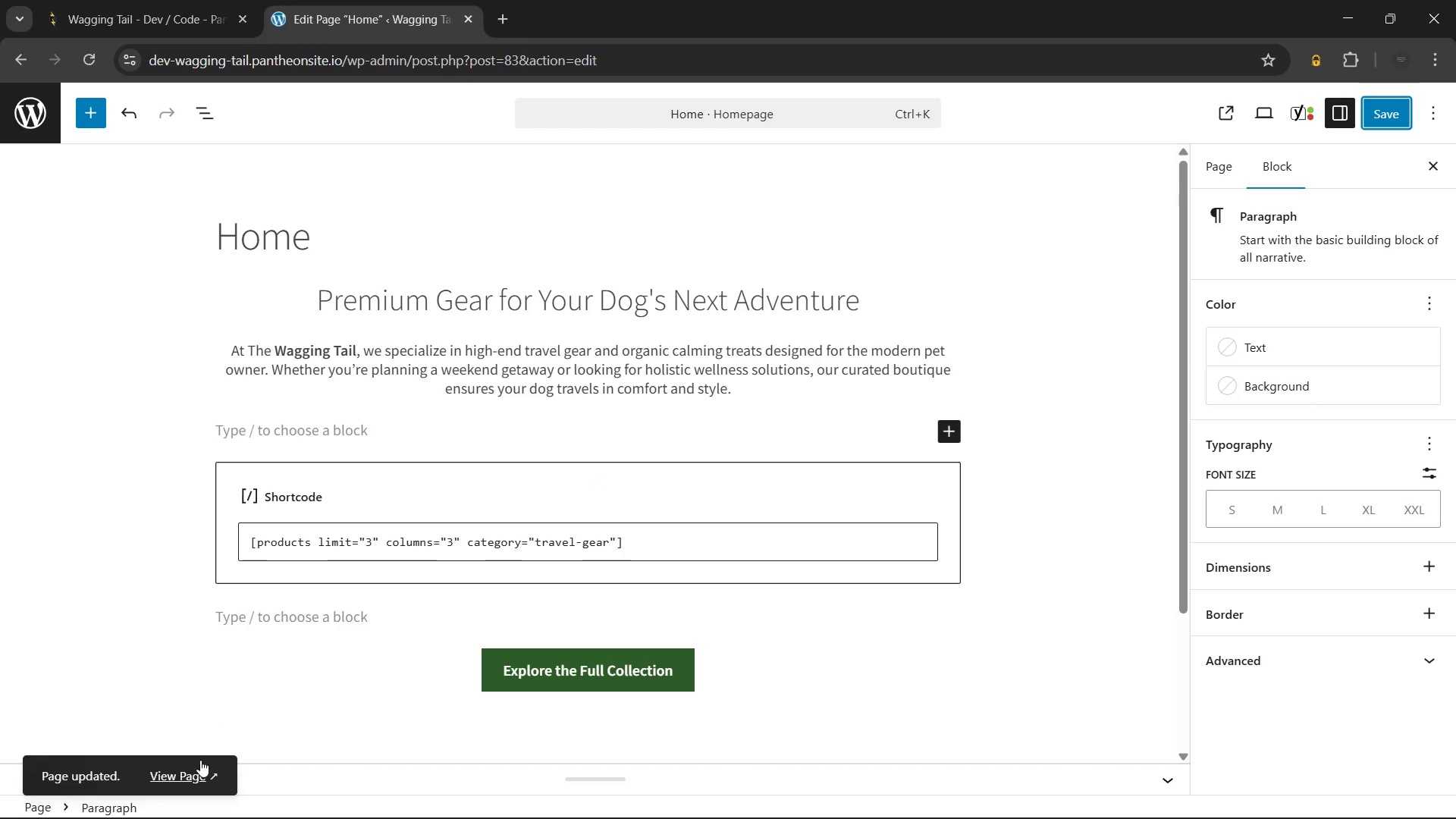 
hold_key(key=ControlLeft, duration=0.59)
left_click([184, 770])
 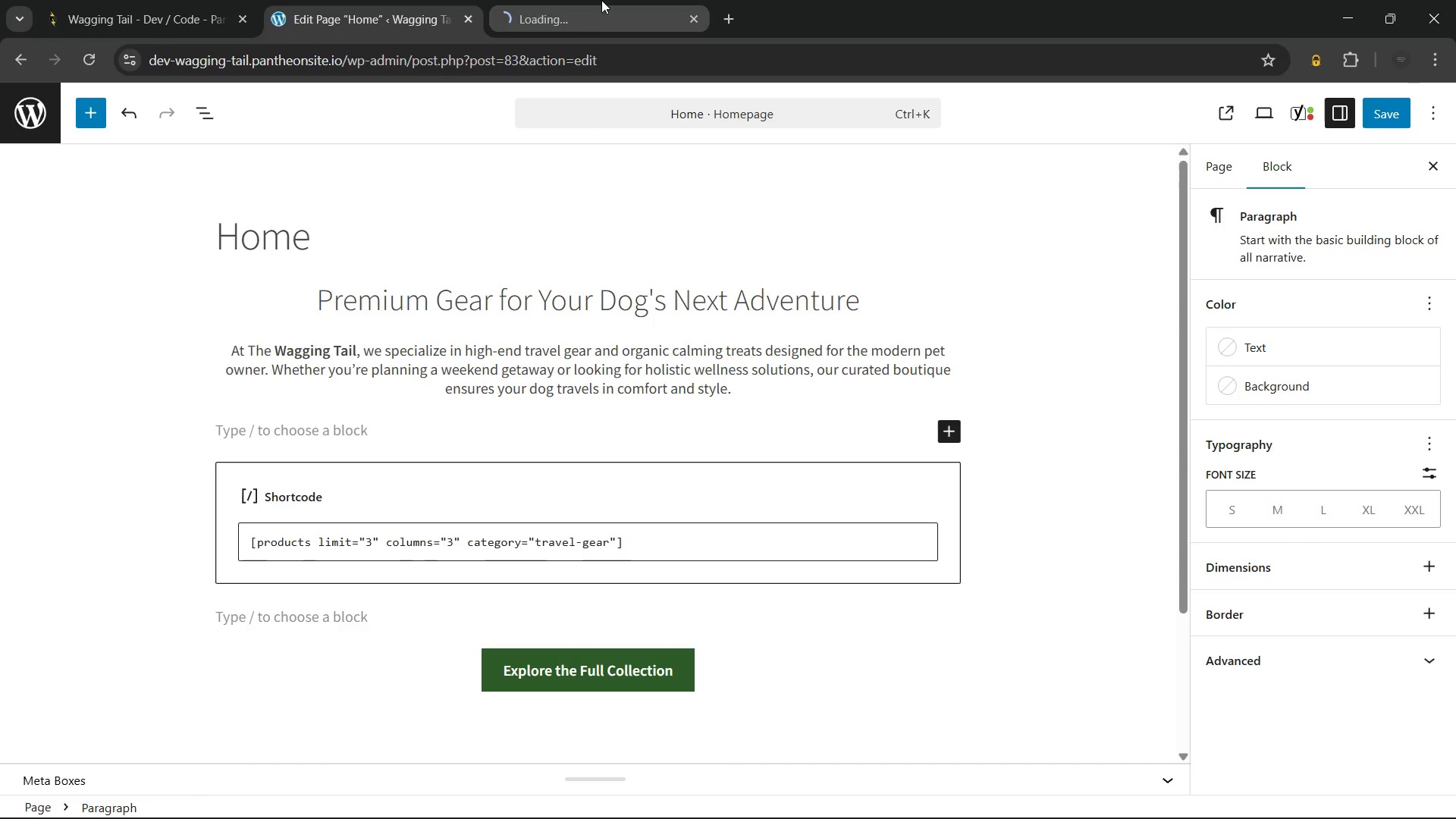 
left_click([601, 0])
 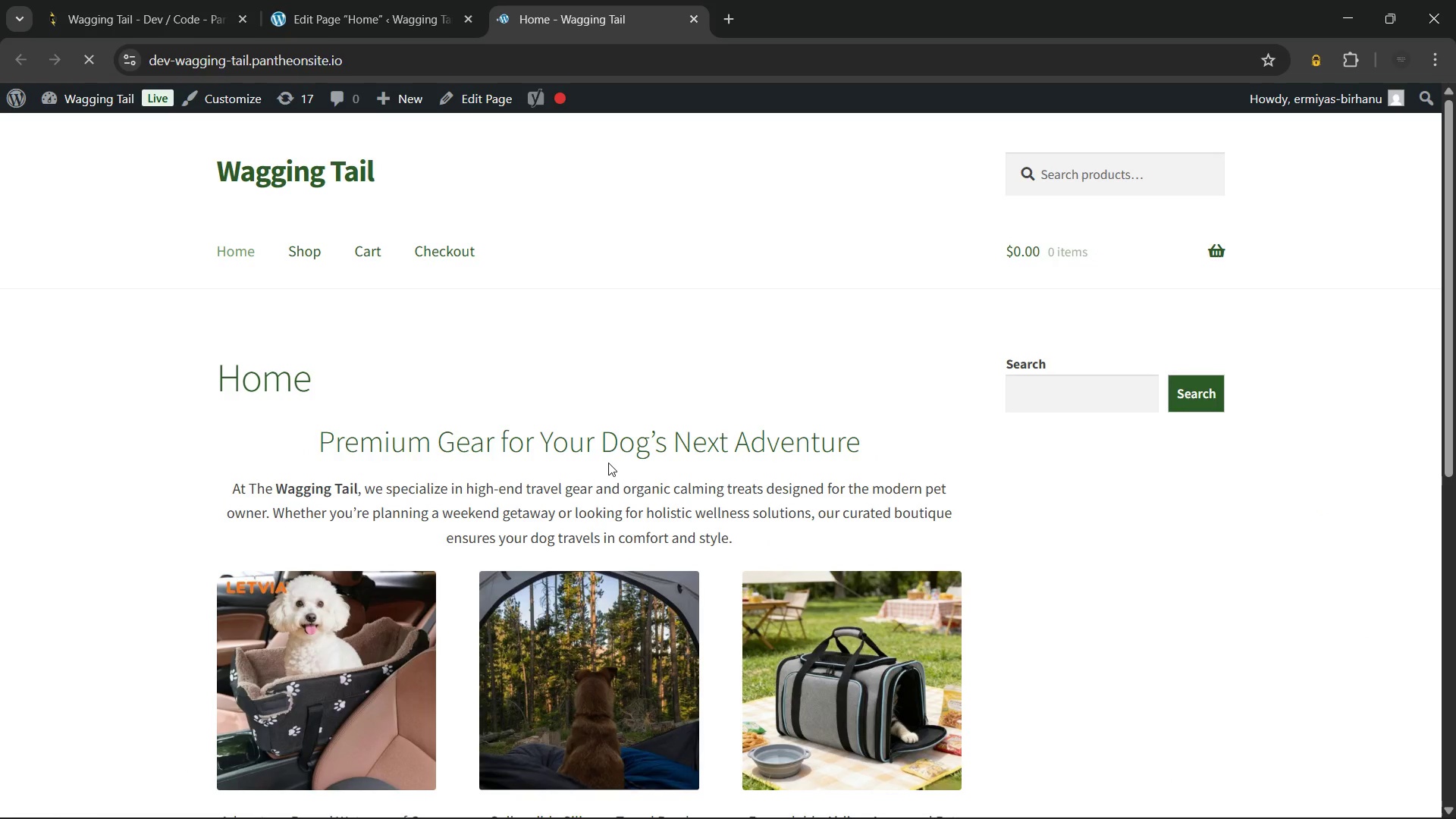 
scroll: coordinate [608, 463], scroll_direction: up, amount: 4.0
 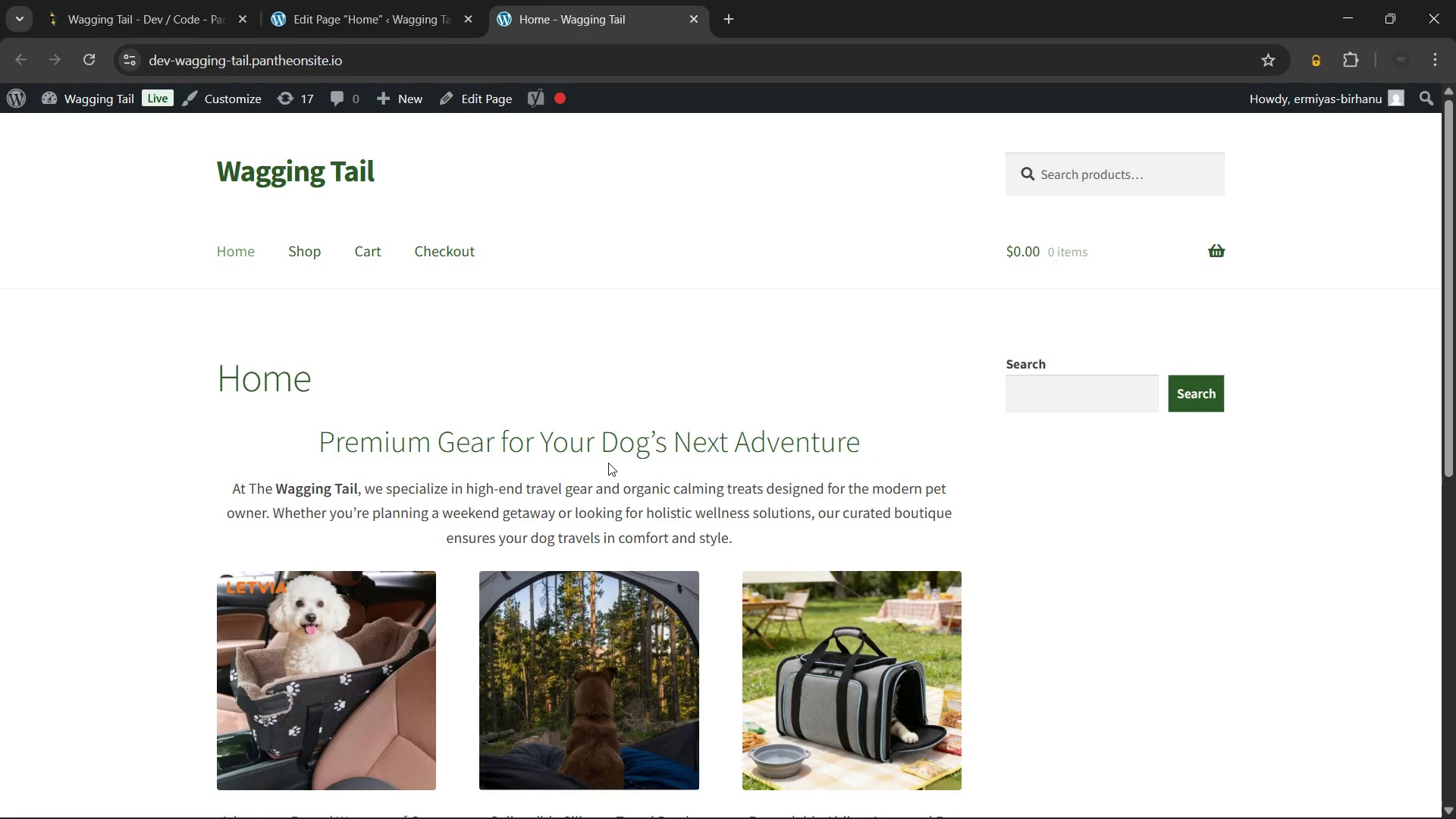 
scroll: coordinate [608, 463], scroll_direction: down, amount: 3.0
 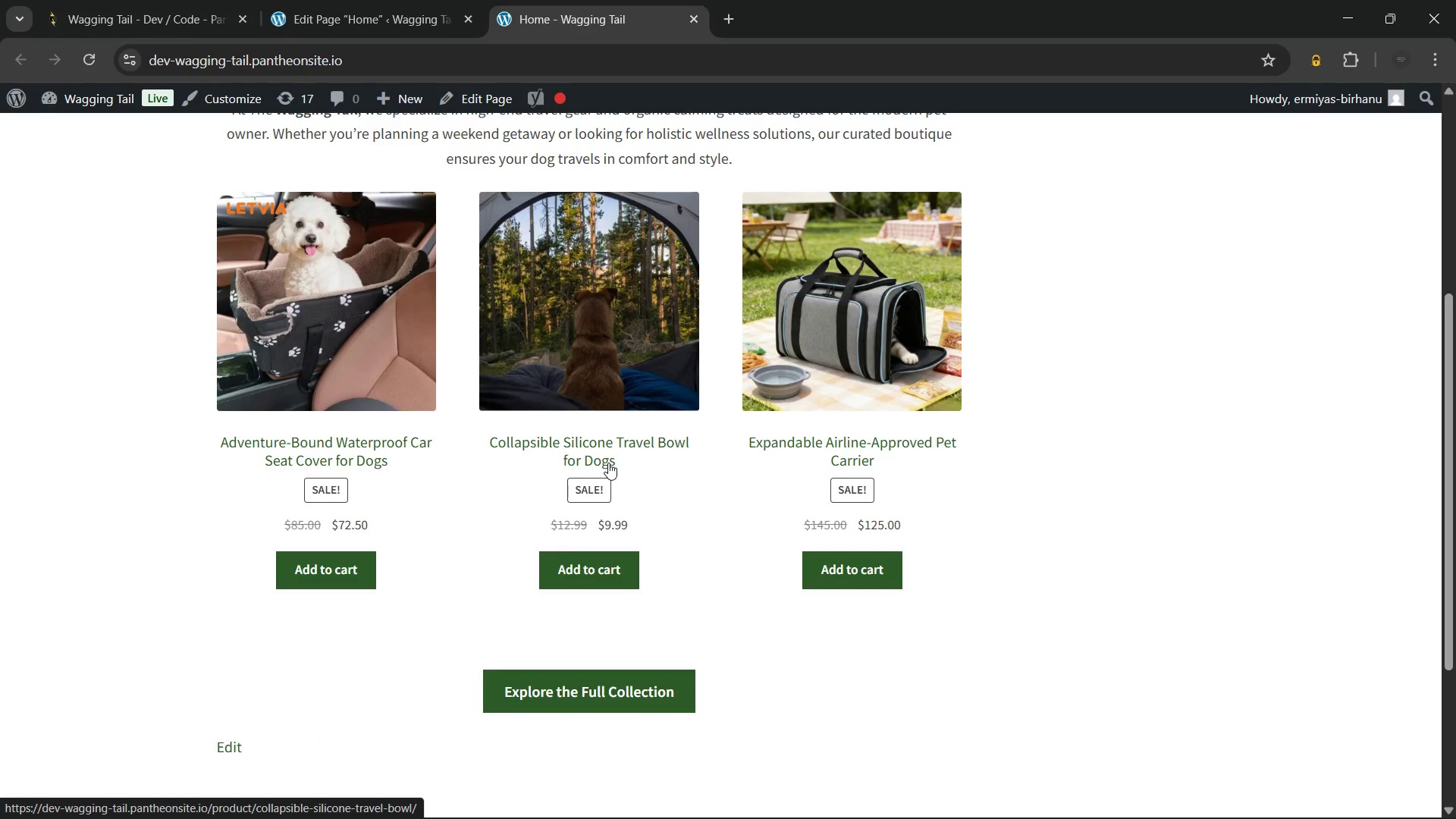 
scroll: coordinate [608, 463], scroll_direction: up, amount: 3.0
 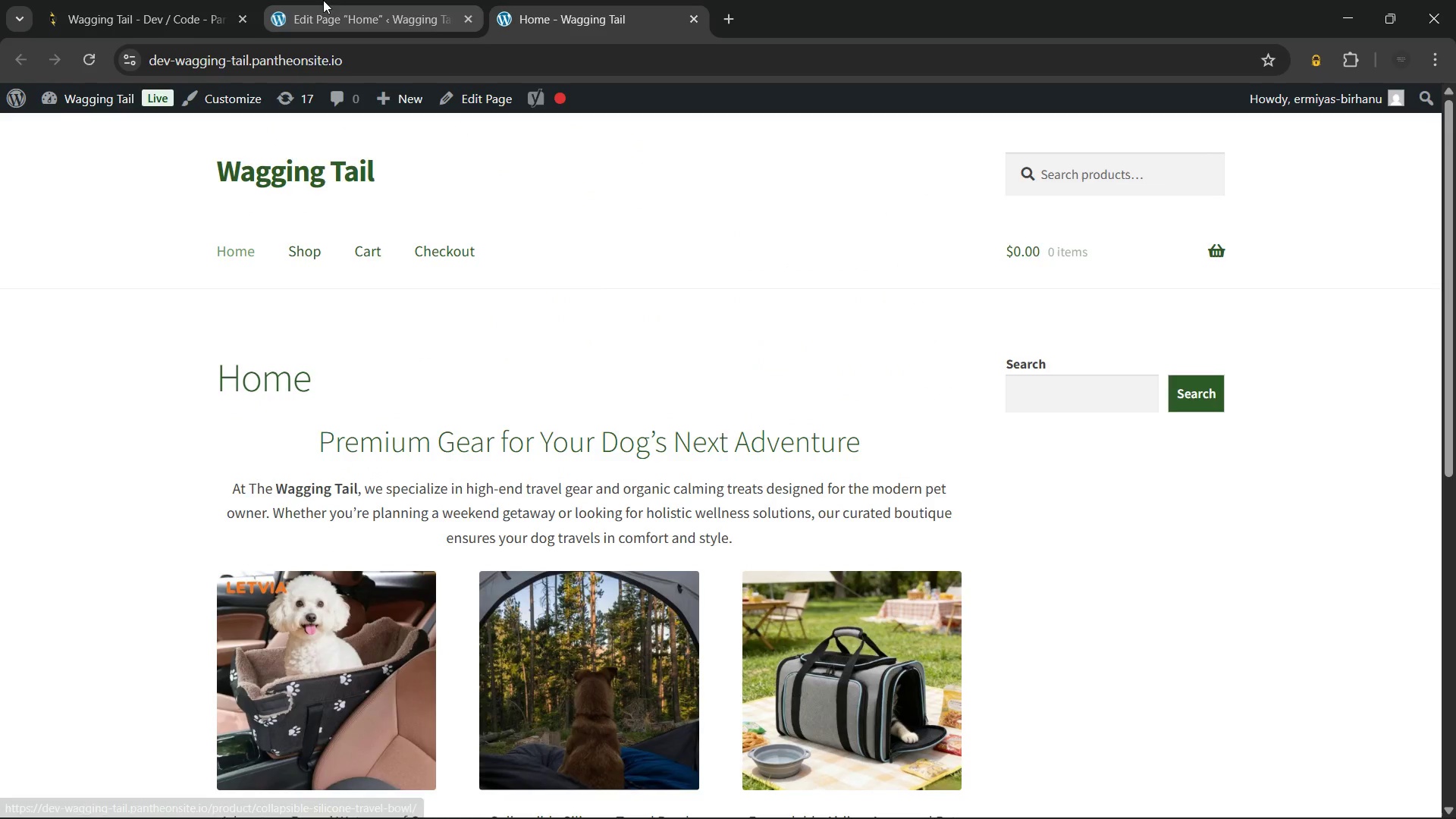 
left_click([323, 0])
 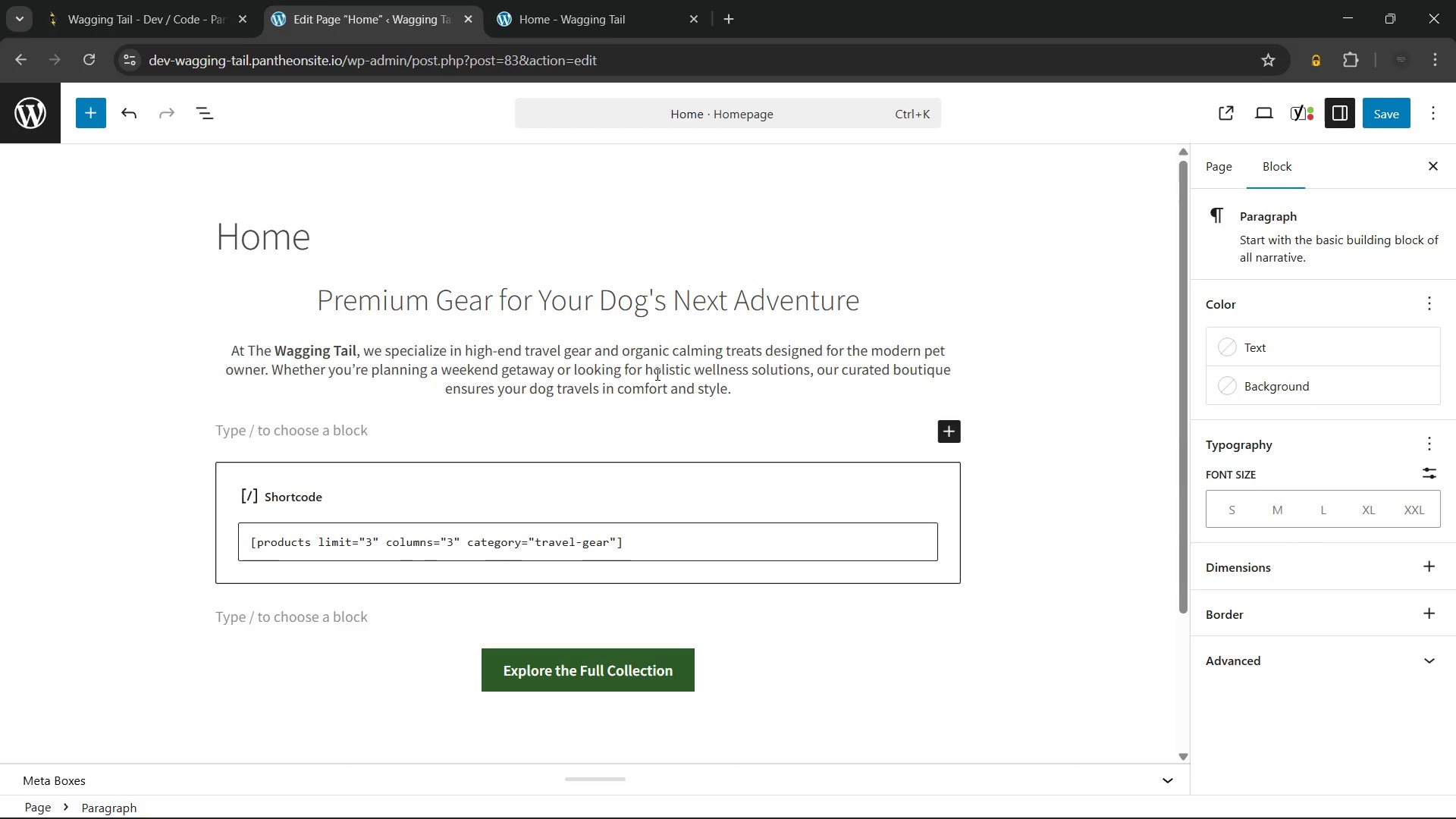 
left_click([651, 363])
 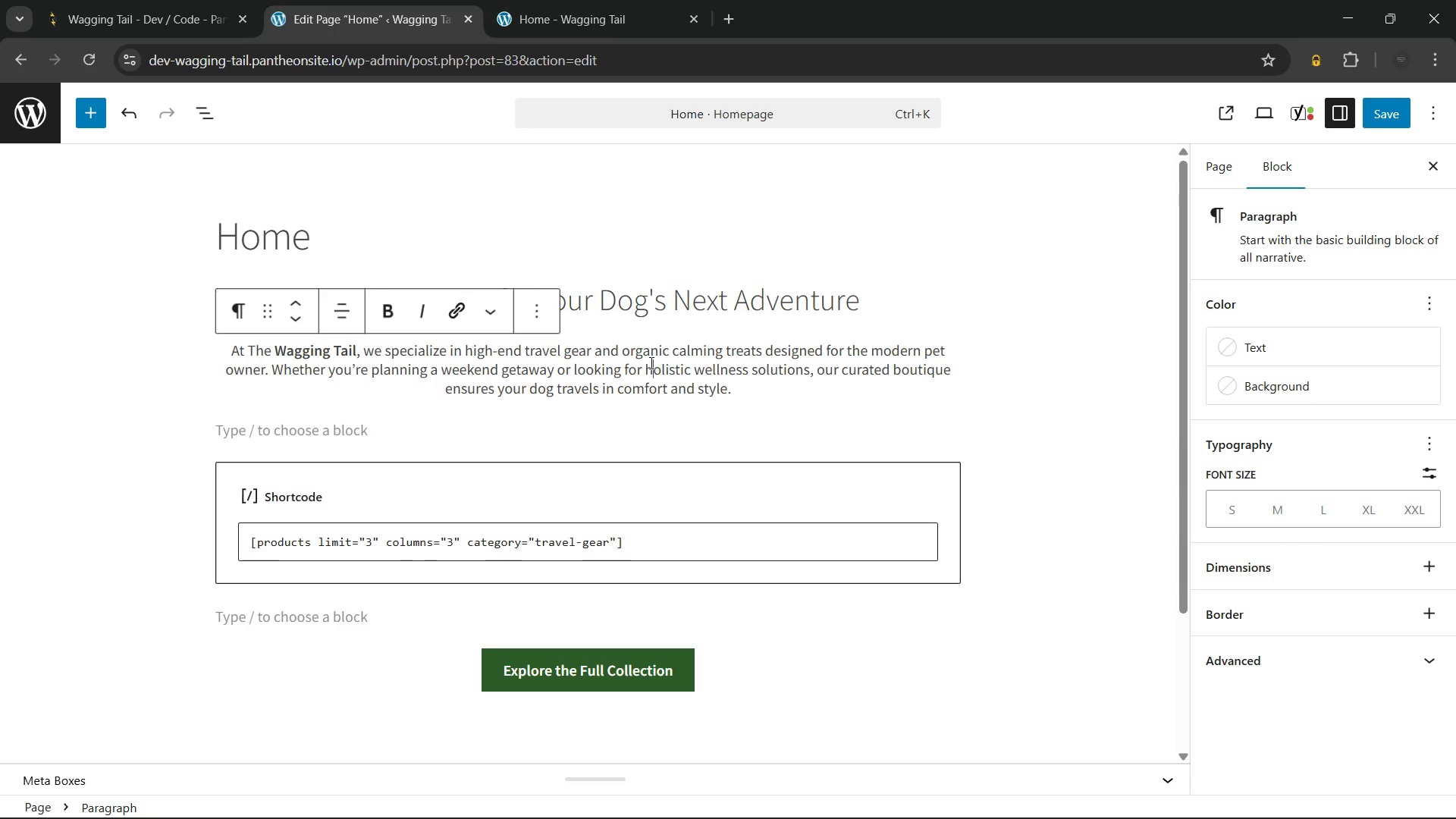 
key(Control+Z)
 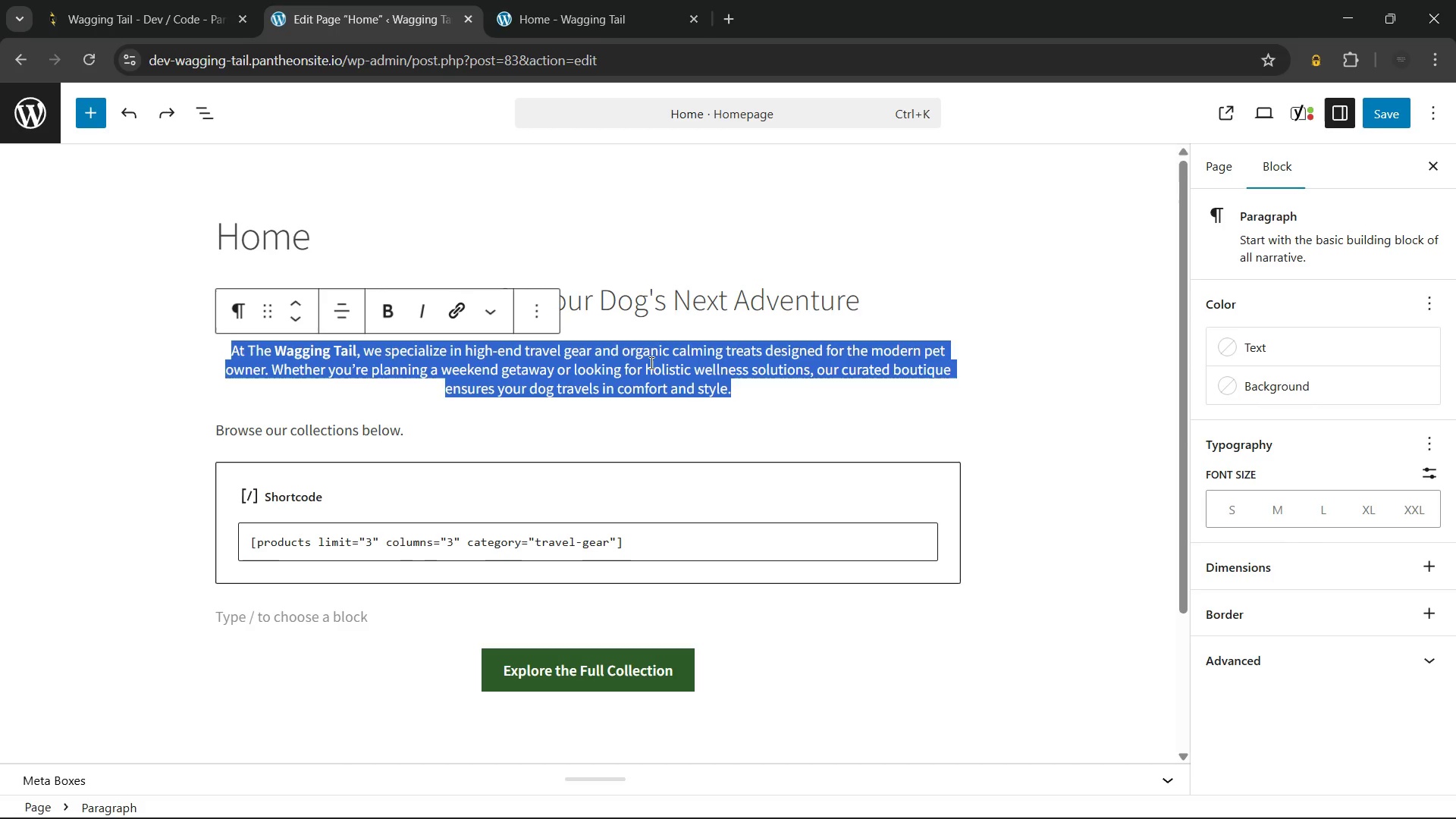 
key(Control+Z)
 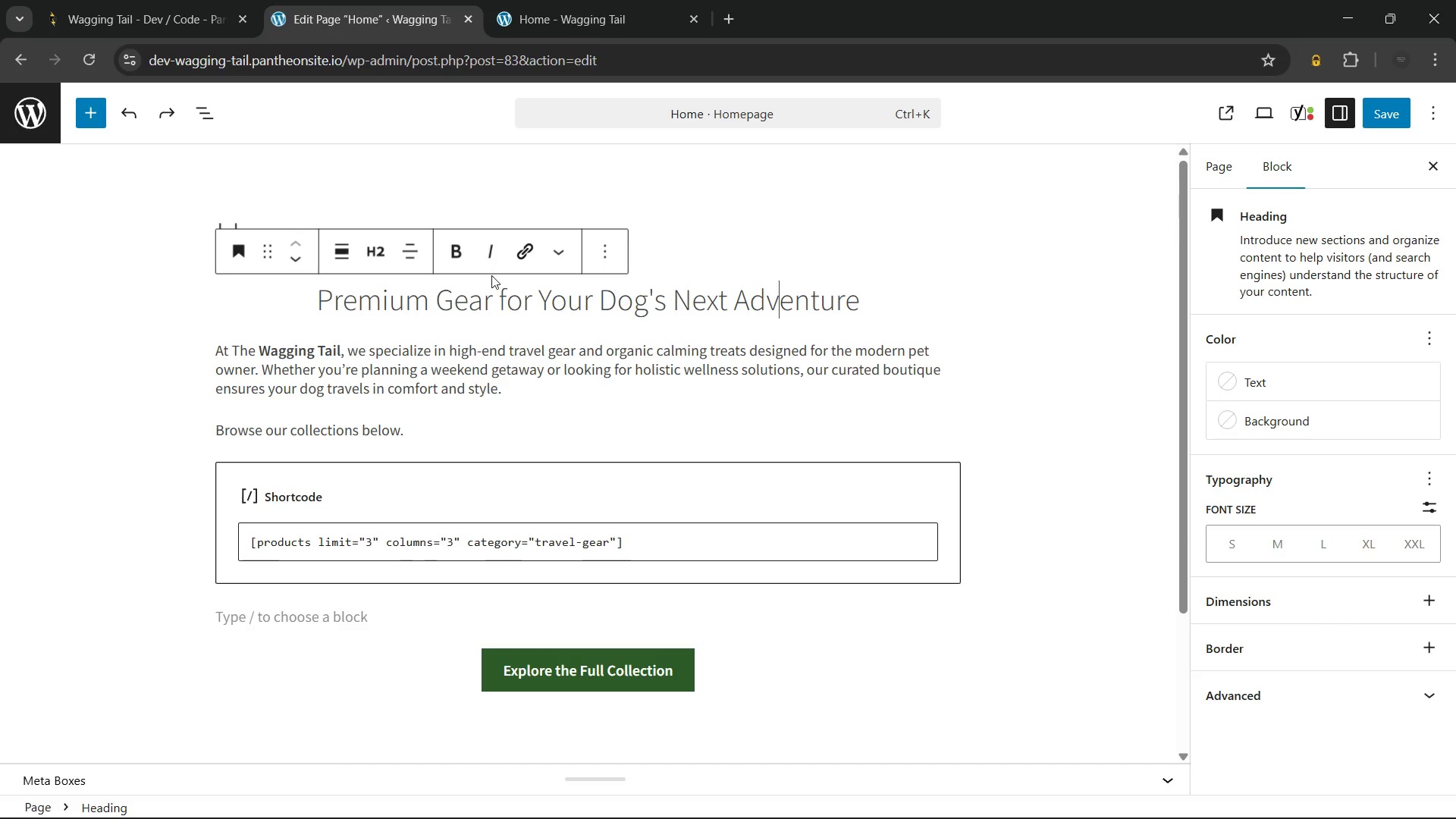 
left_click([491, 306])
 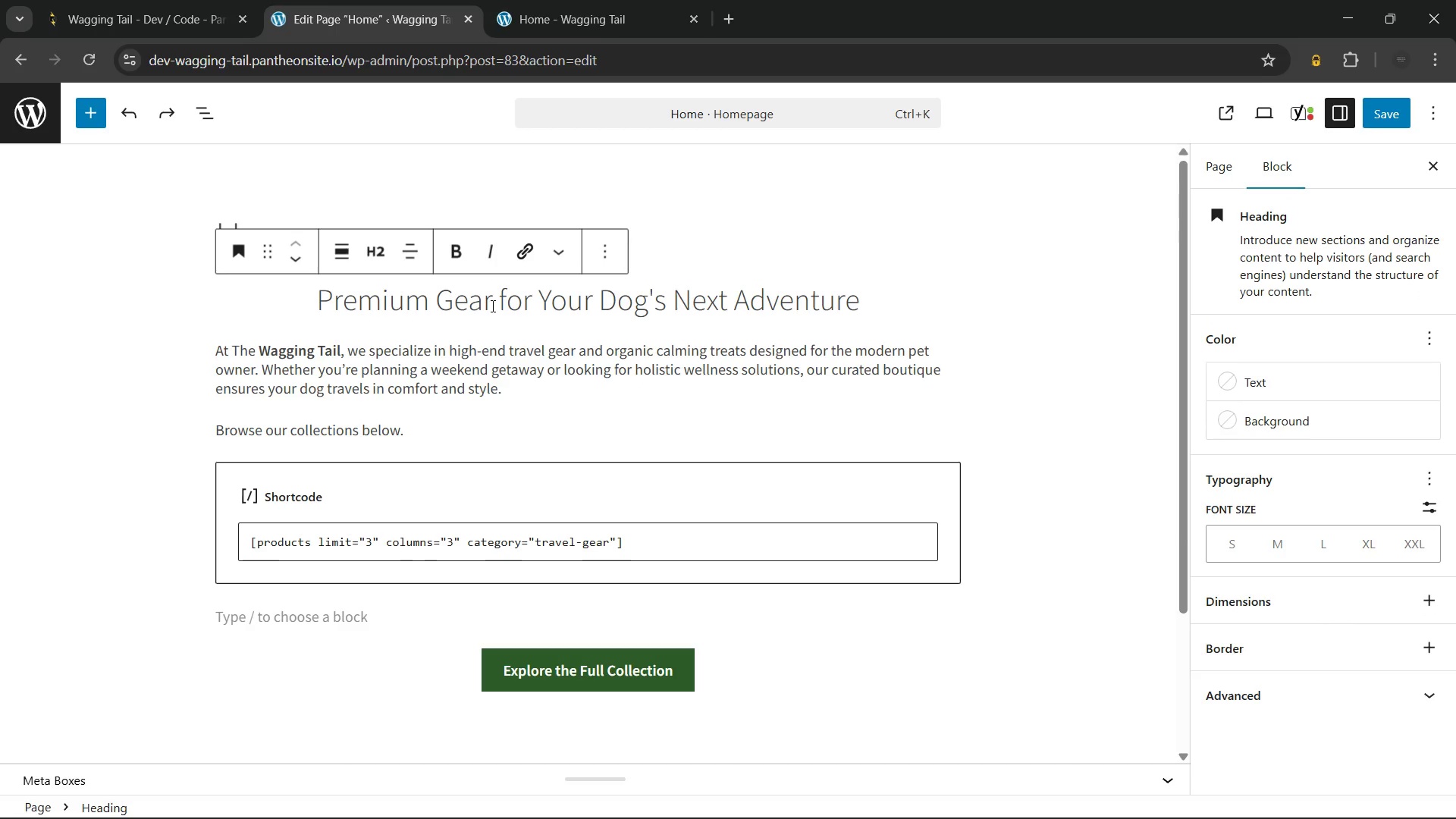 
key(Control+ControlLeft)
 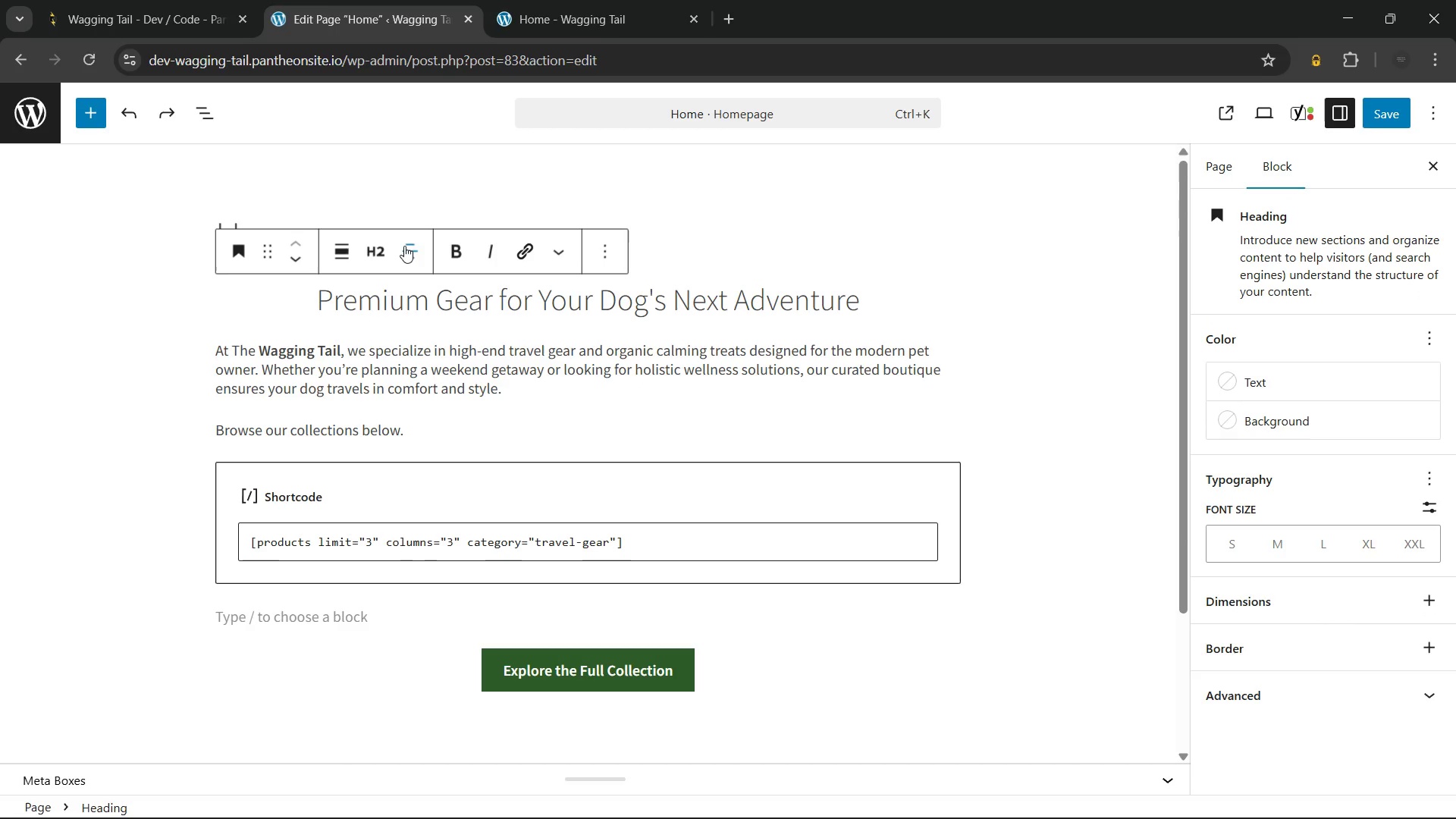 
left_click([407, 246])
 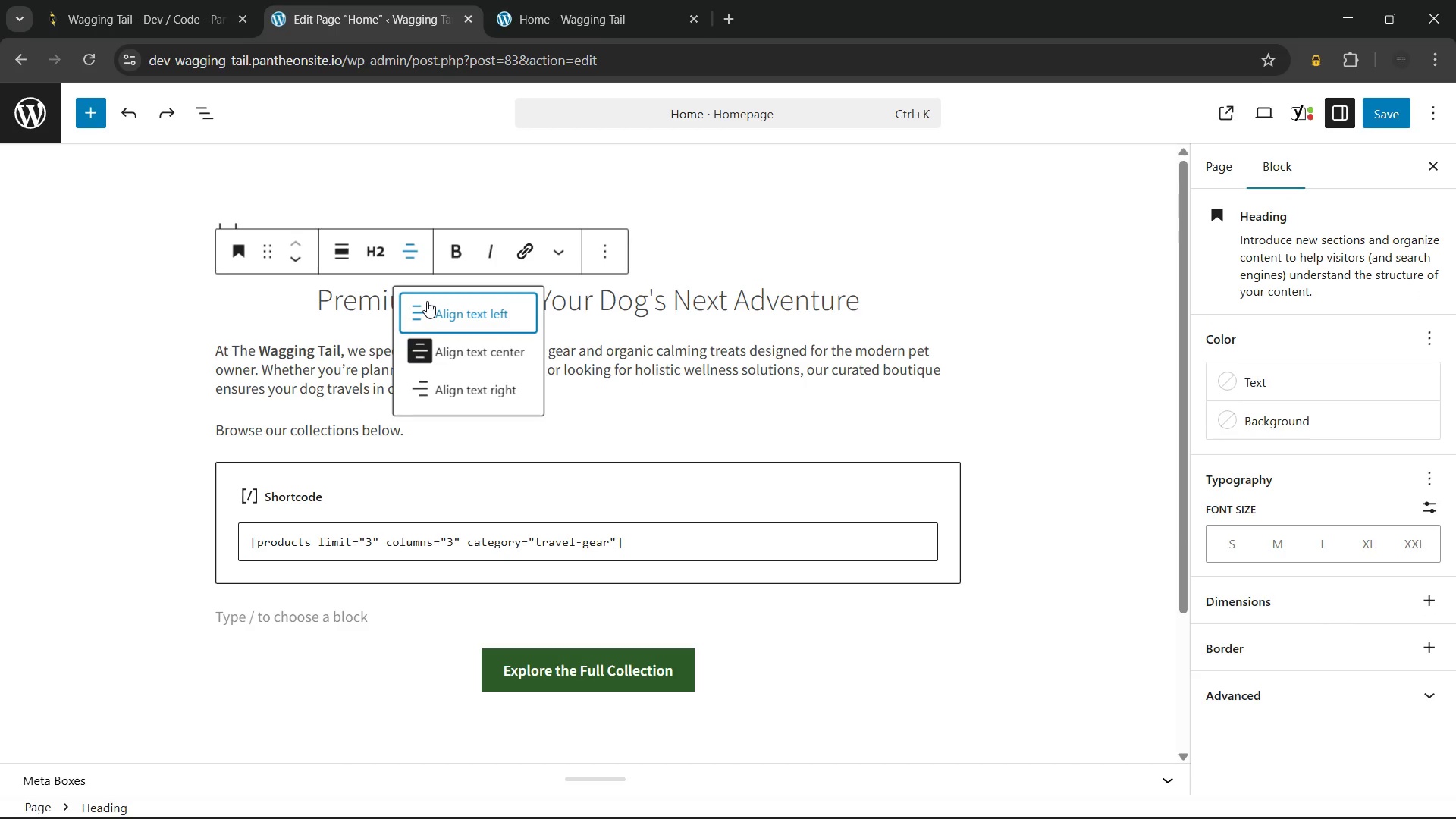 
left_click([427, 301])
 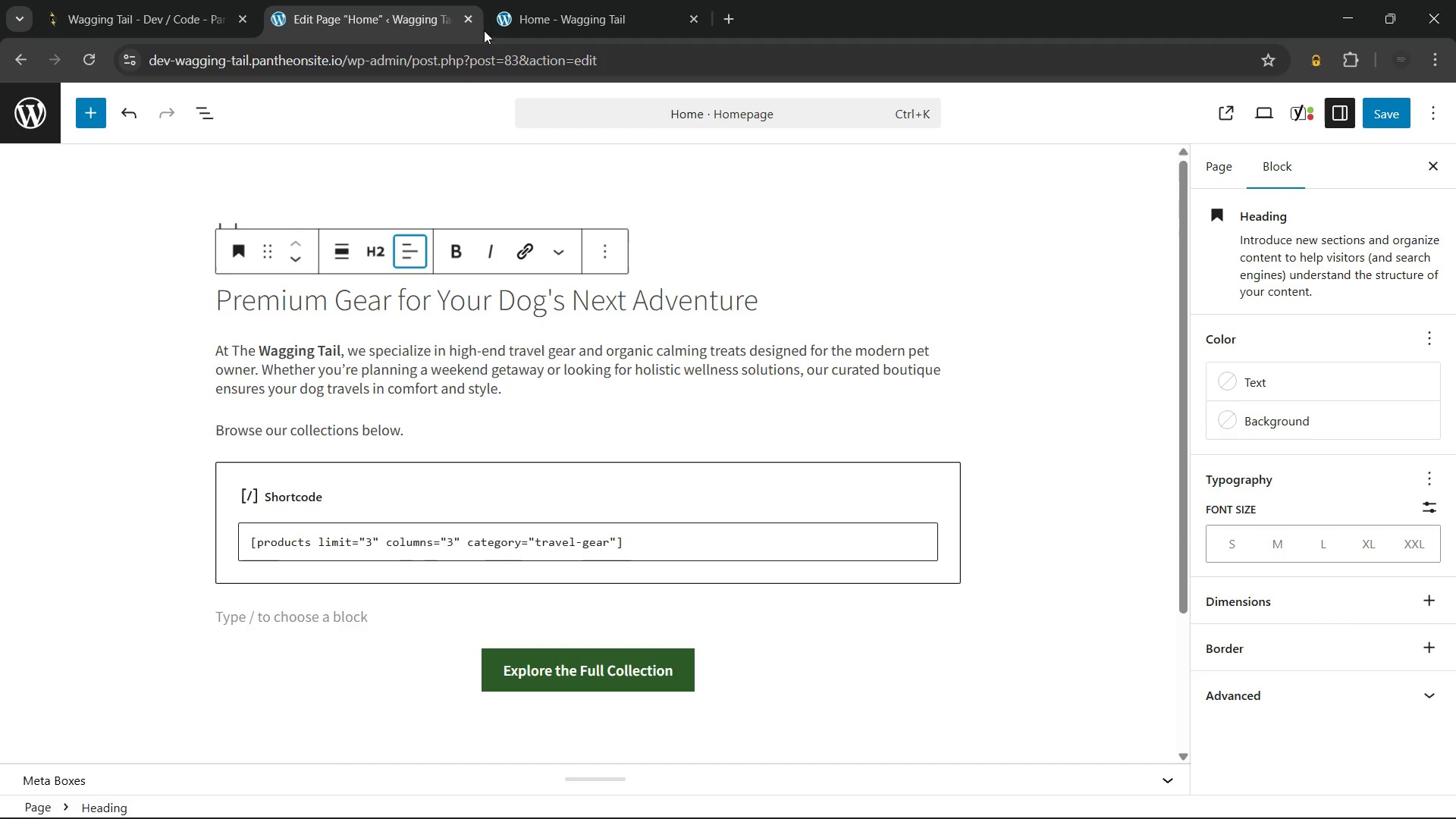 
left_click([551, 0])
 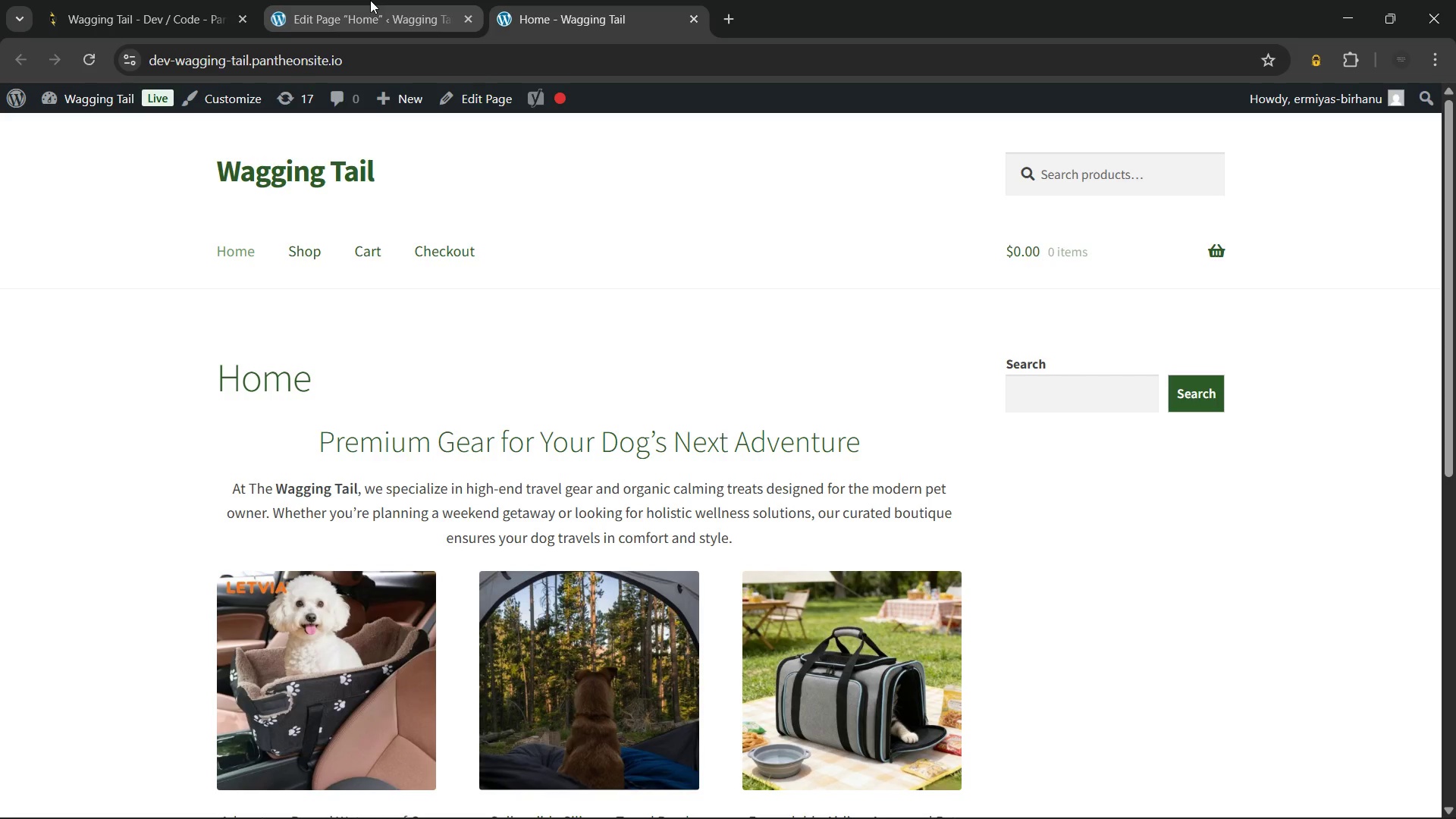 
left_click([370, 0])
 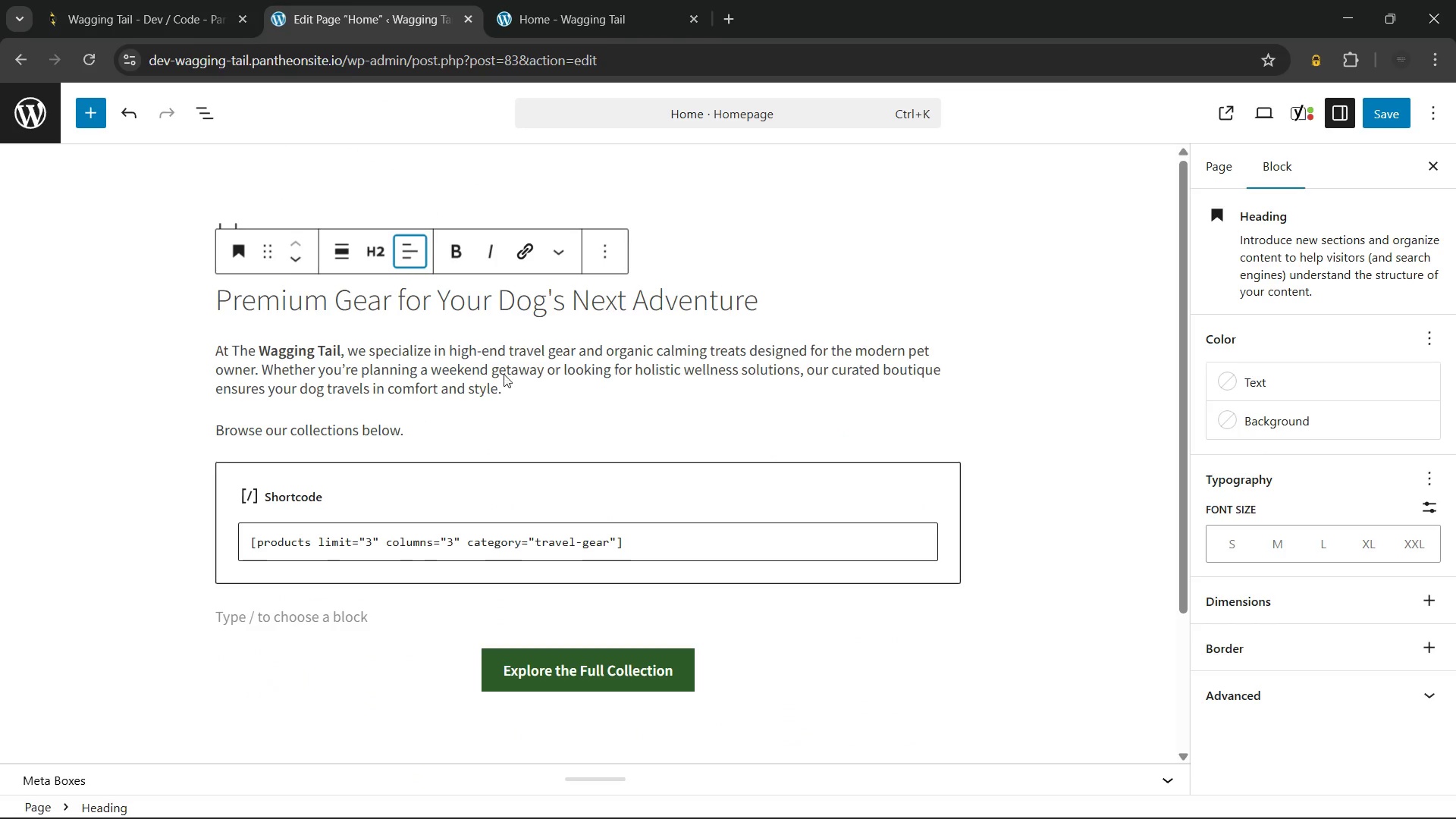 
left_click([520, 0])
 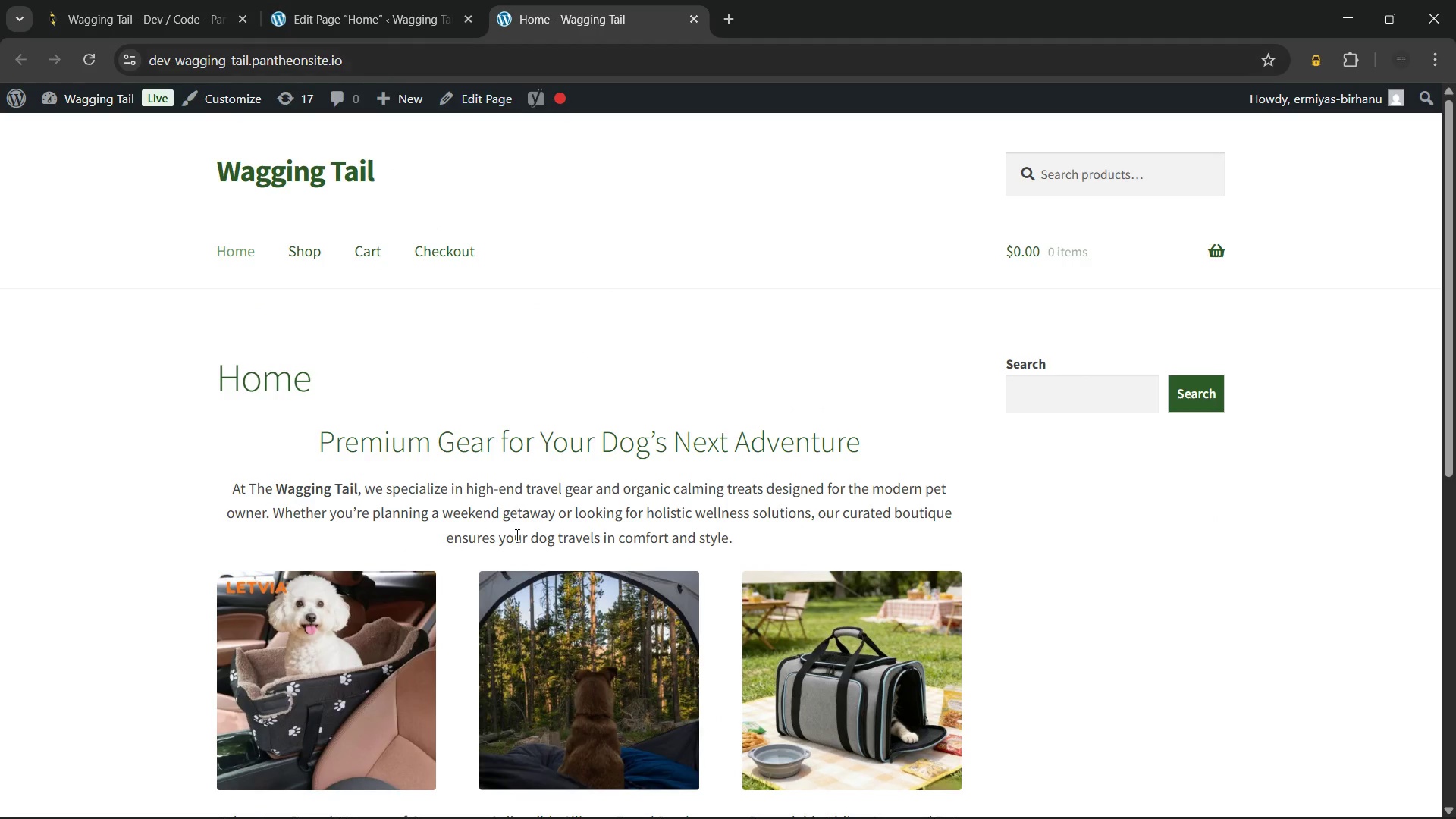 
scroll: coordinate [499, 512], scroll_direction: down, amount: 2.0
 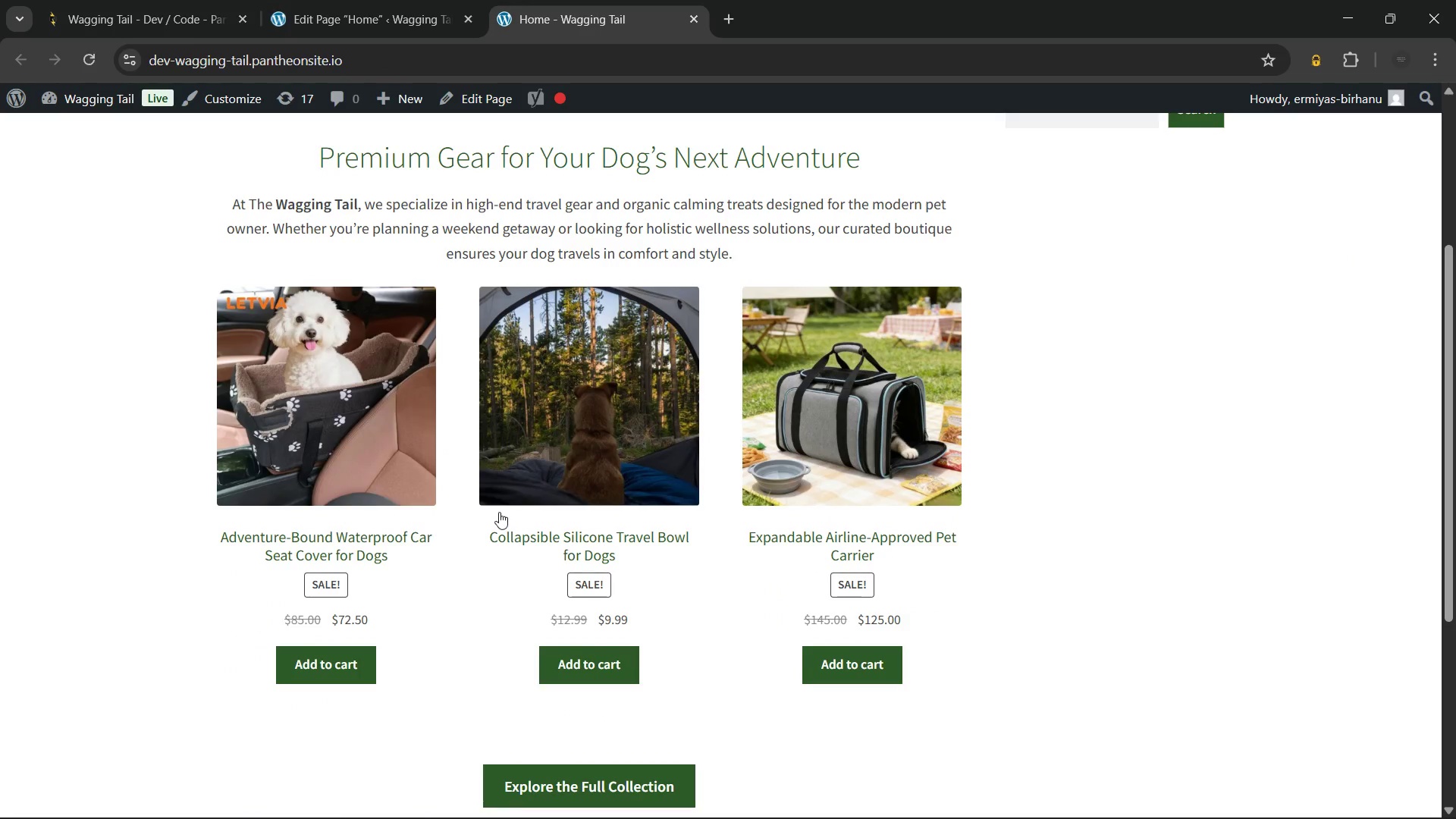 
scroll: coordinate [499, 512], scroll_direction: up, amount: 3.0
 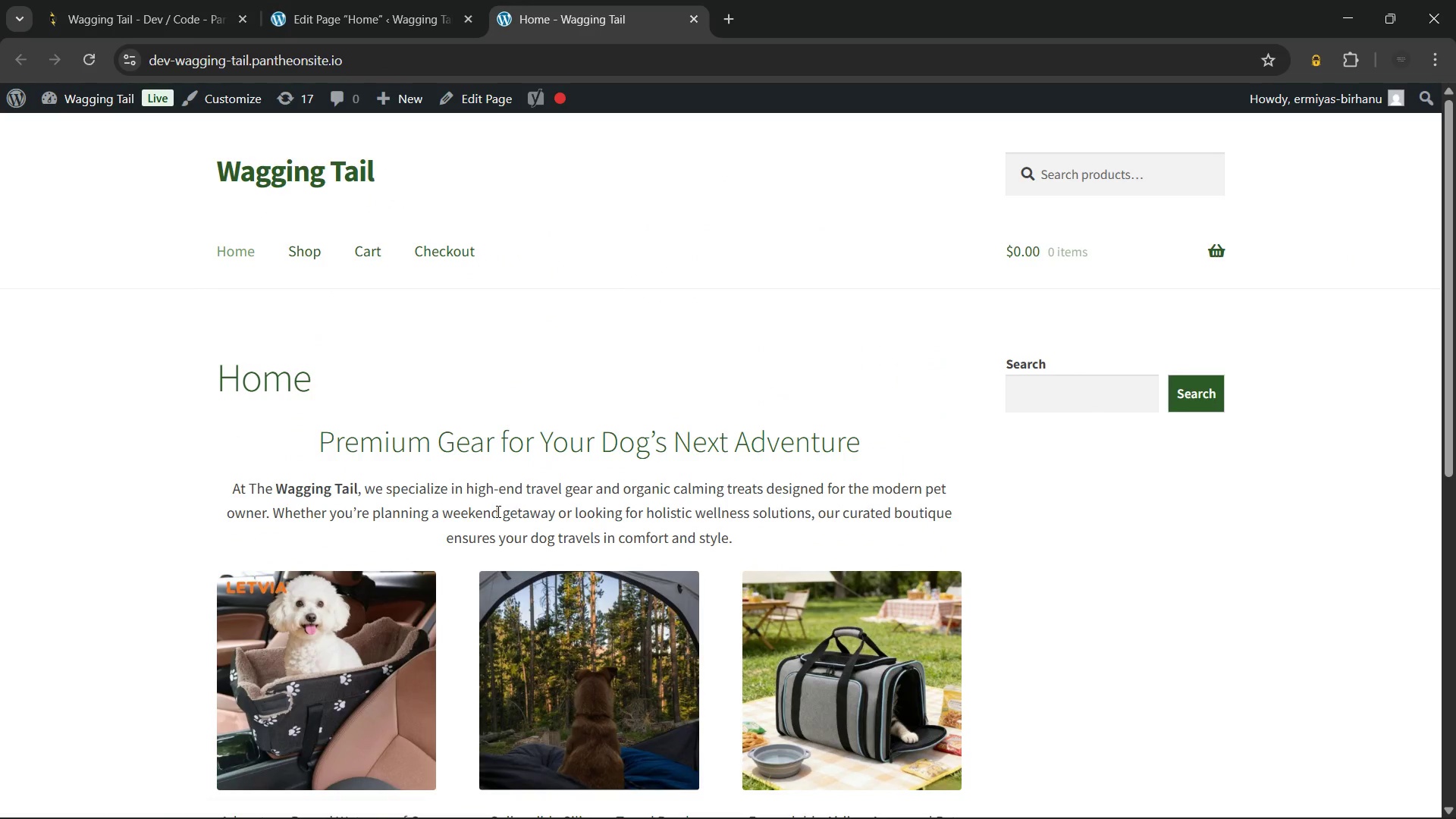 
scroll: coordinate [497, 511], scroll_direction: down, amount: 3.0
 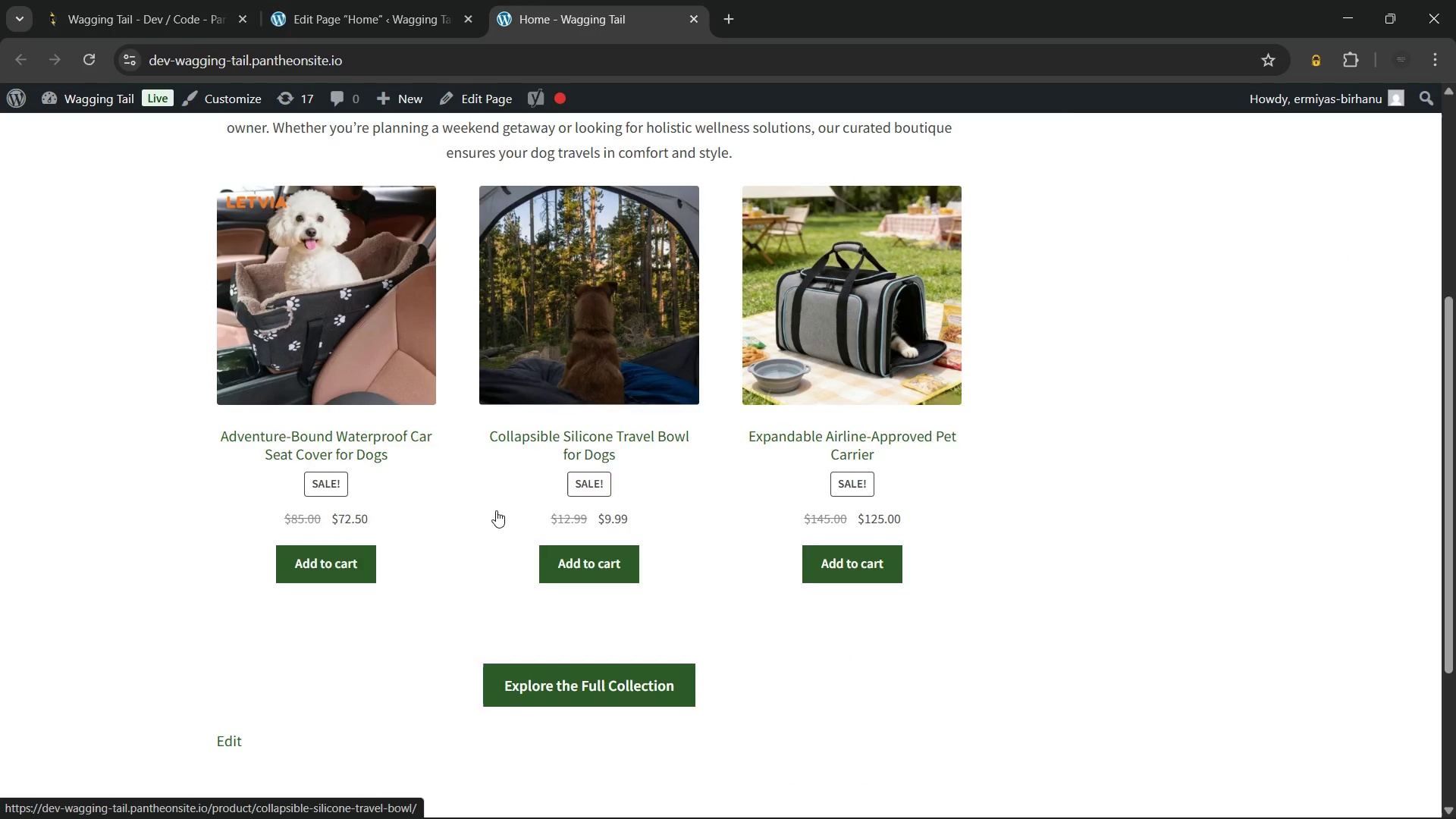 
left_click([322, 0])
 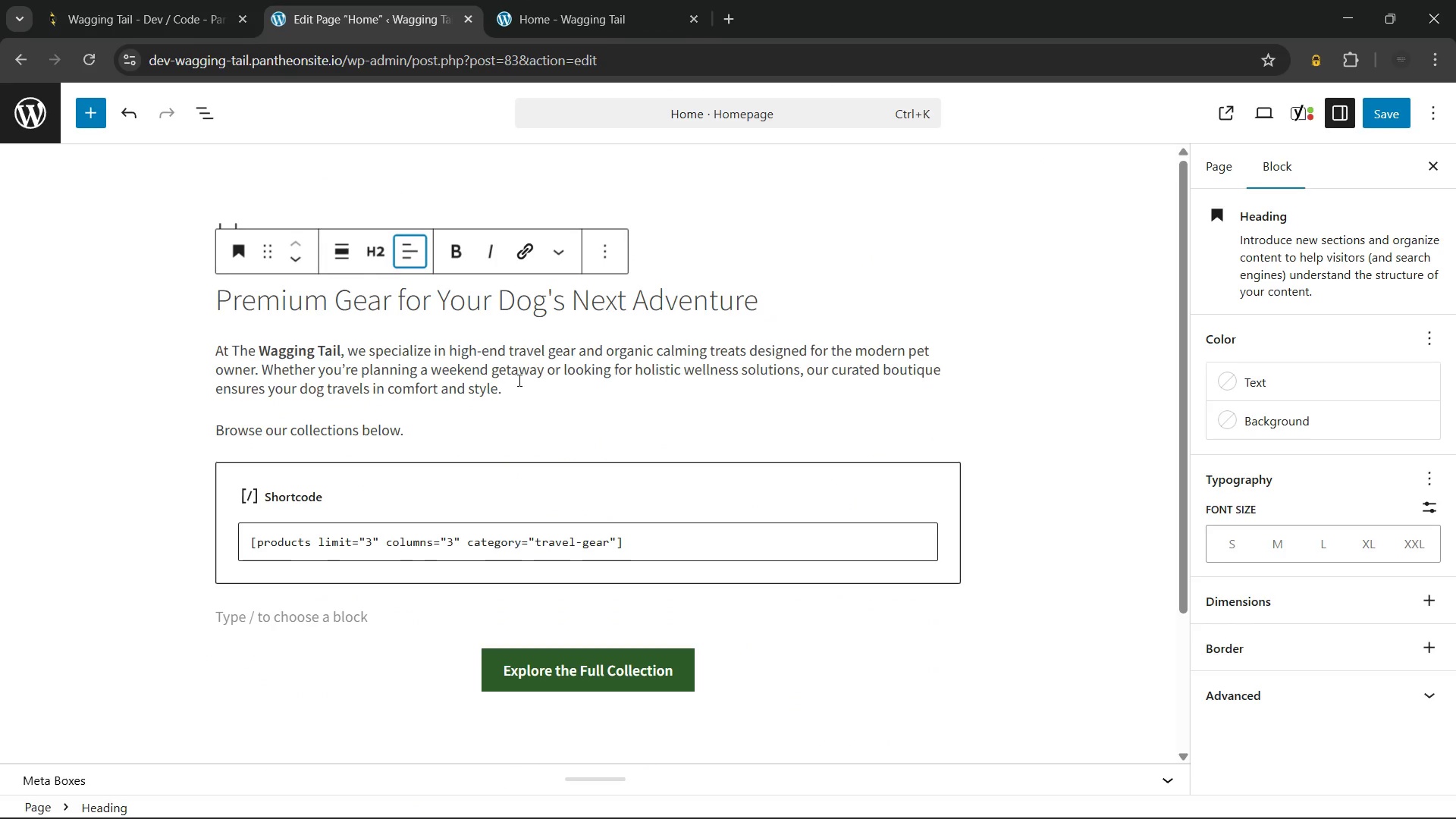 
scroll: coordinate [496, 510], scroll_direction: up, amount: 5.0
 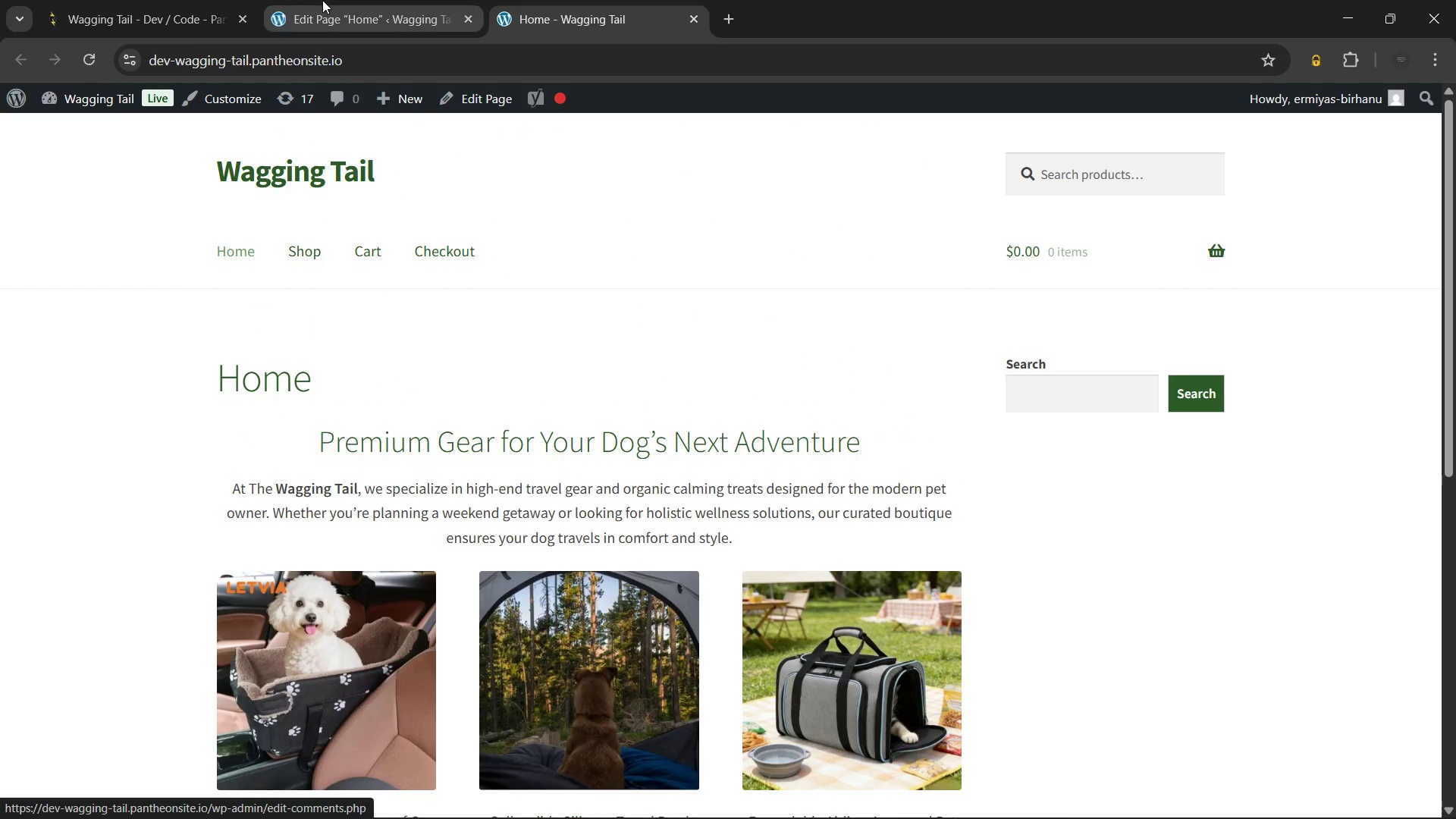 
left_click([519, 381])
 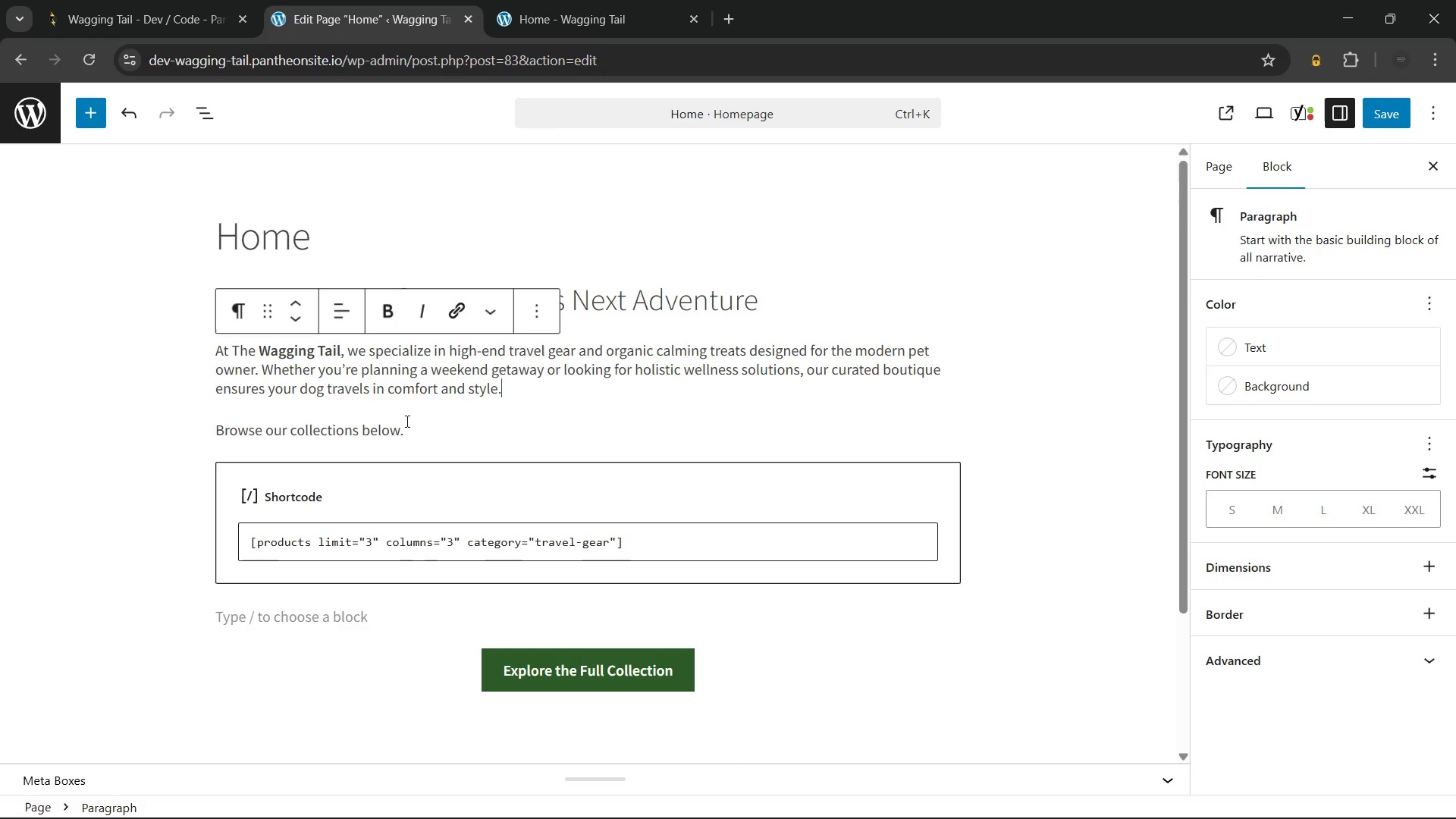 
left_click([406, 421])
 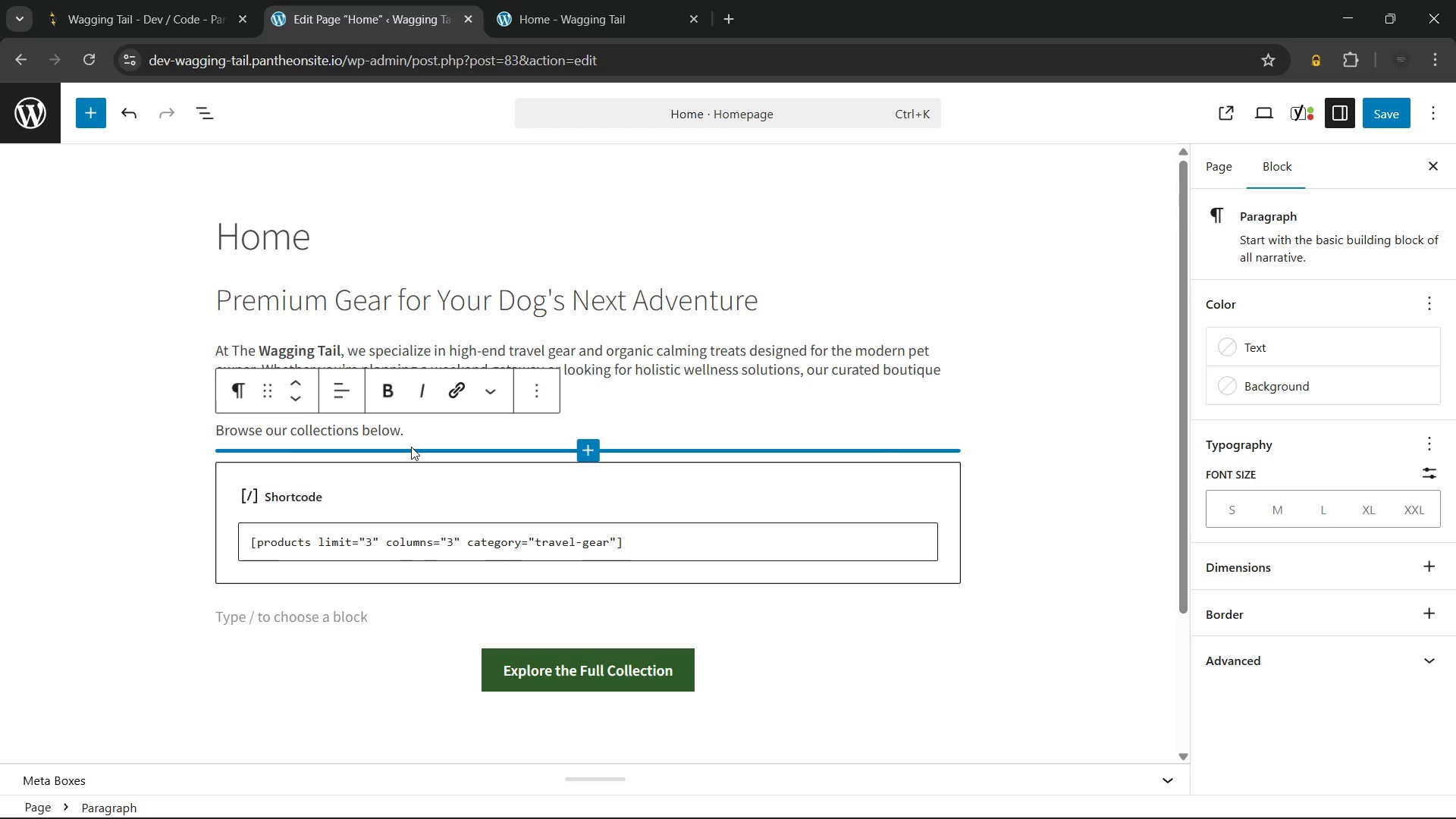 
key(Enter)
 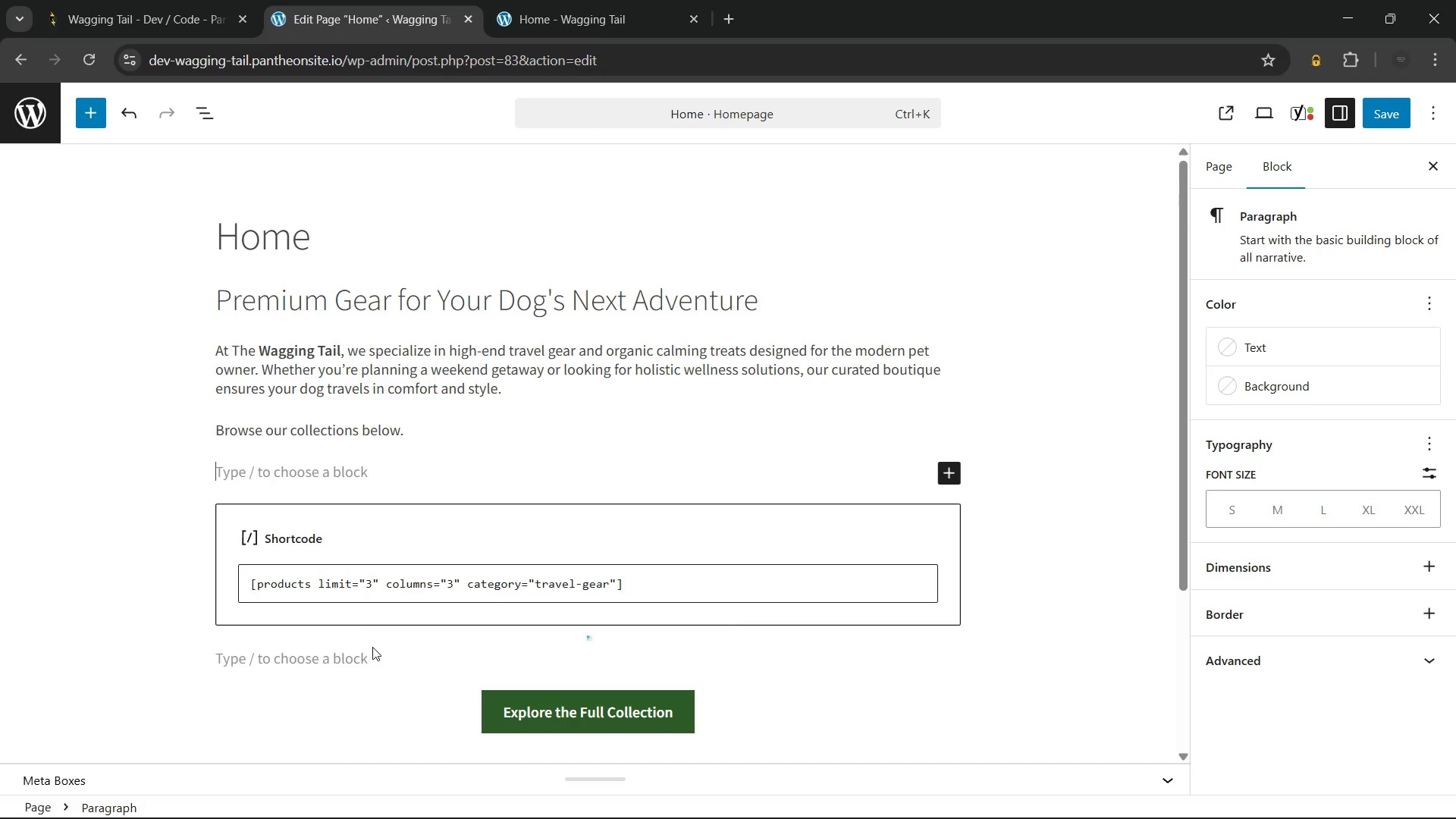 
left_click([615, 0])
 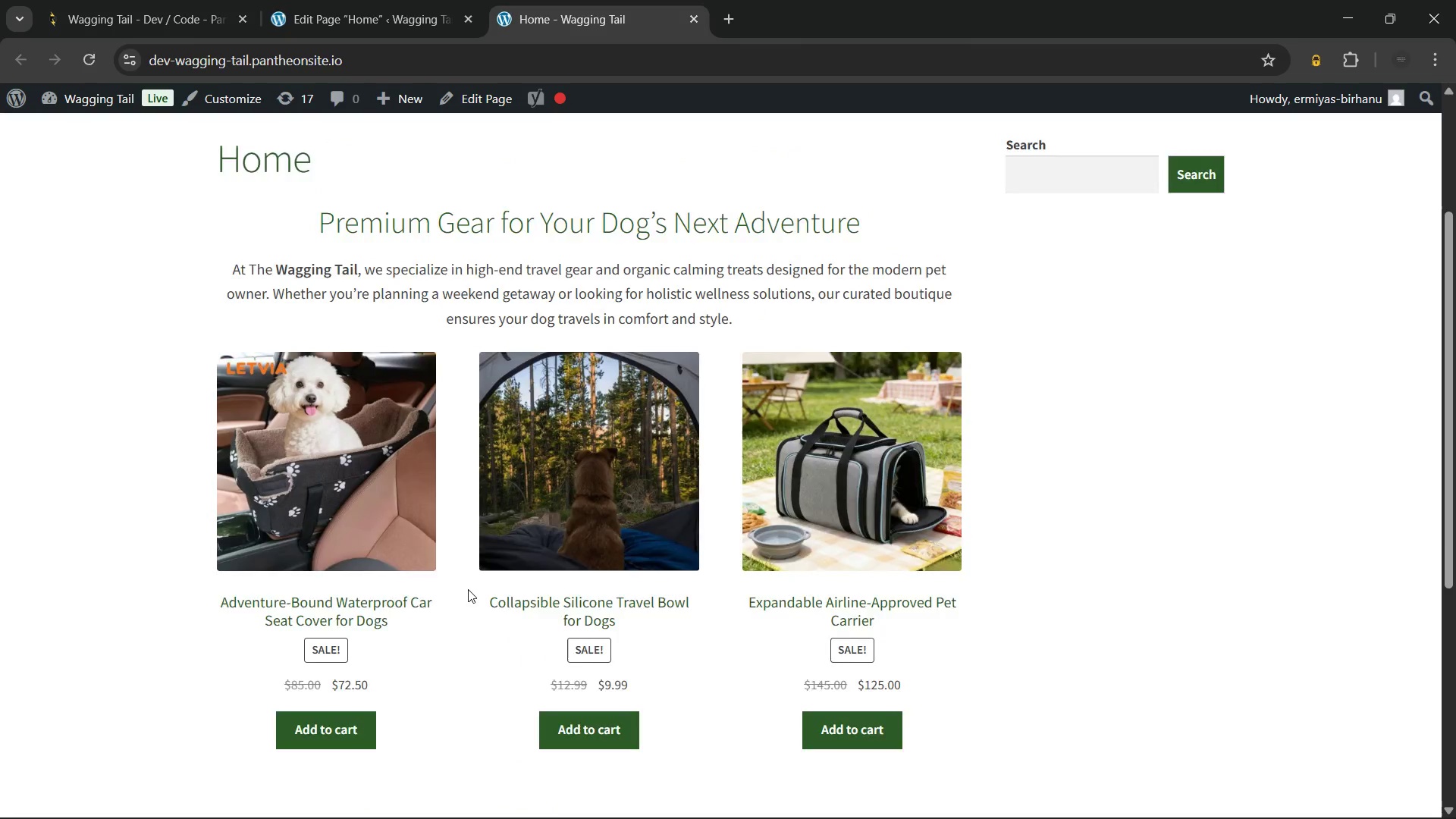 
left_click([372, 0])
 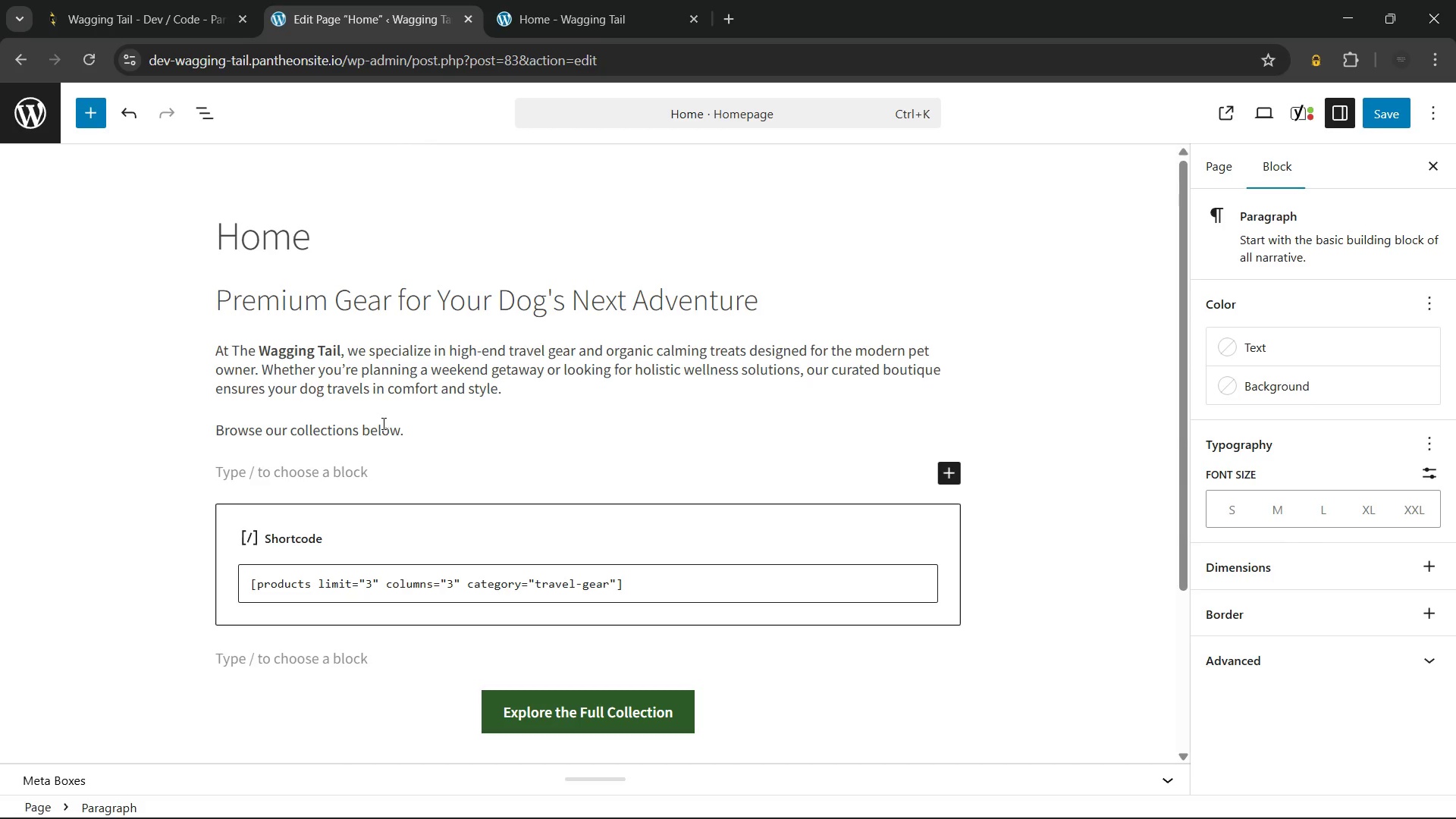 
left_click([413, 436])
 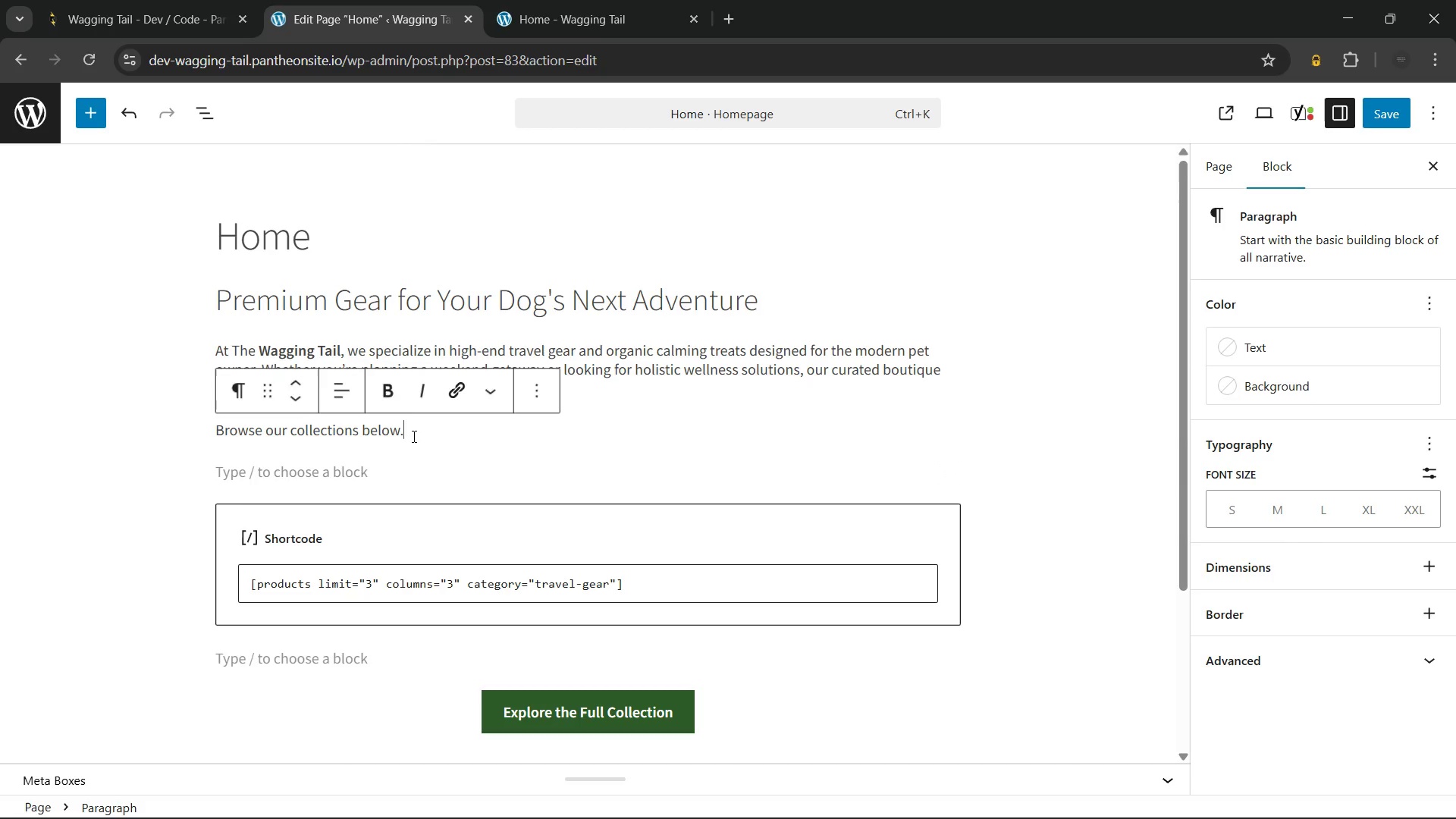 
key(Backspace)
 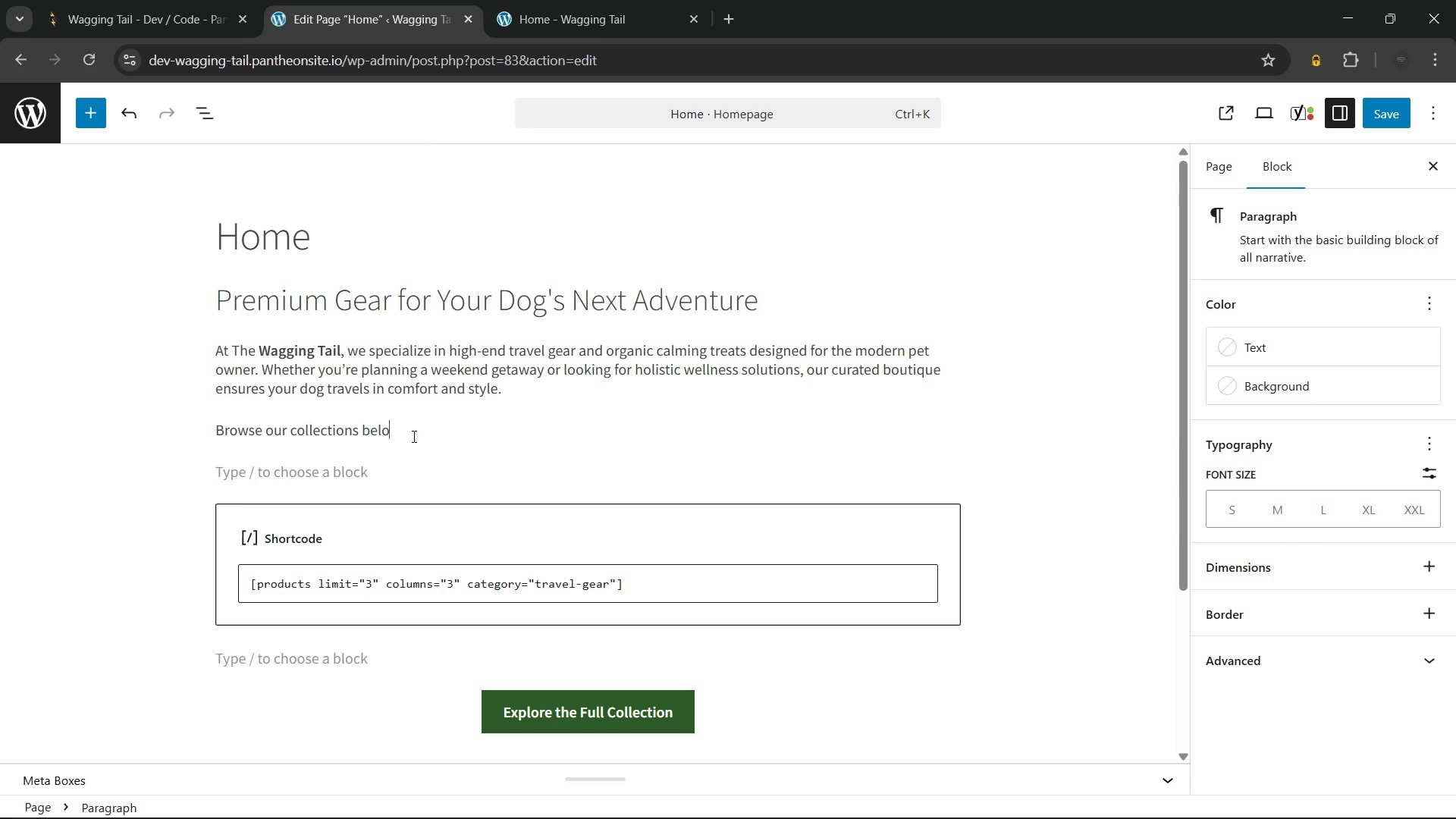 
key(Backspace)
 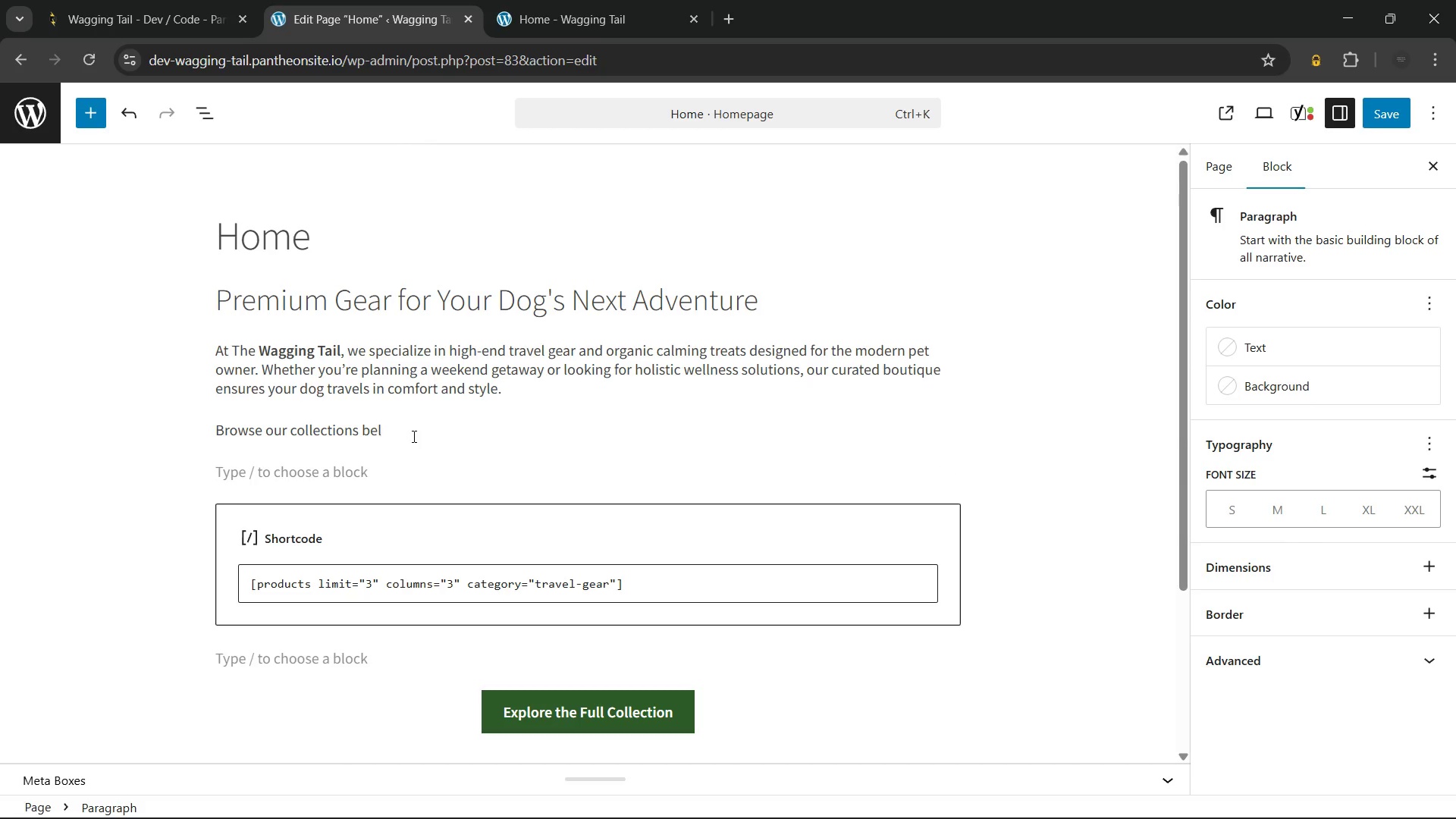 
hold_key(key=Backspace, duration=1.09)
 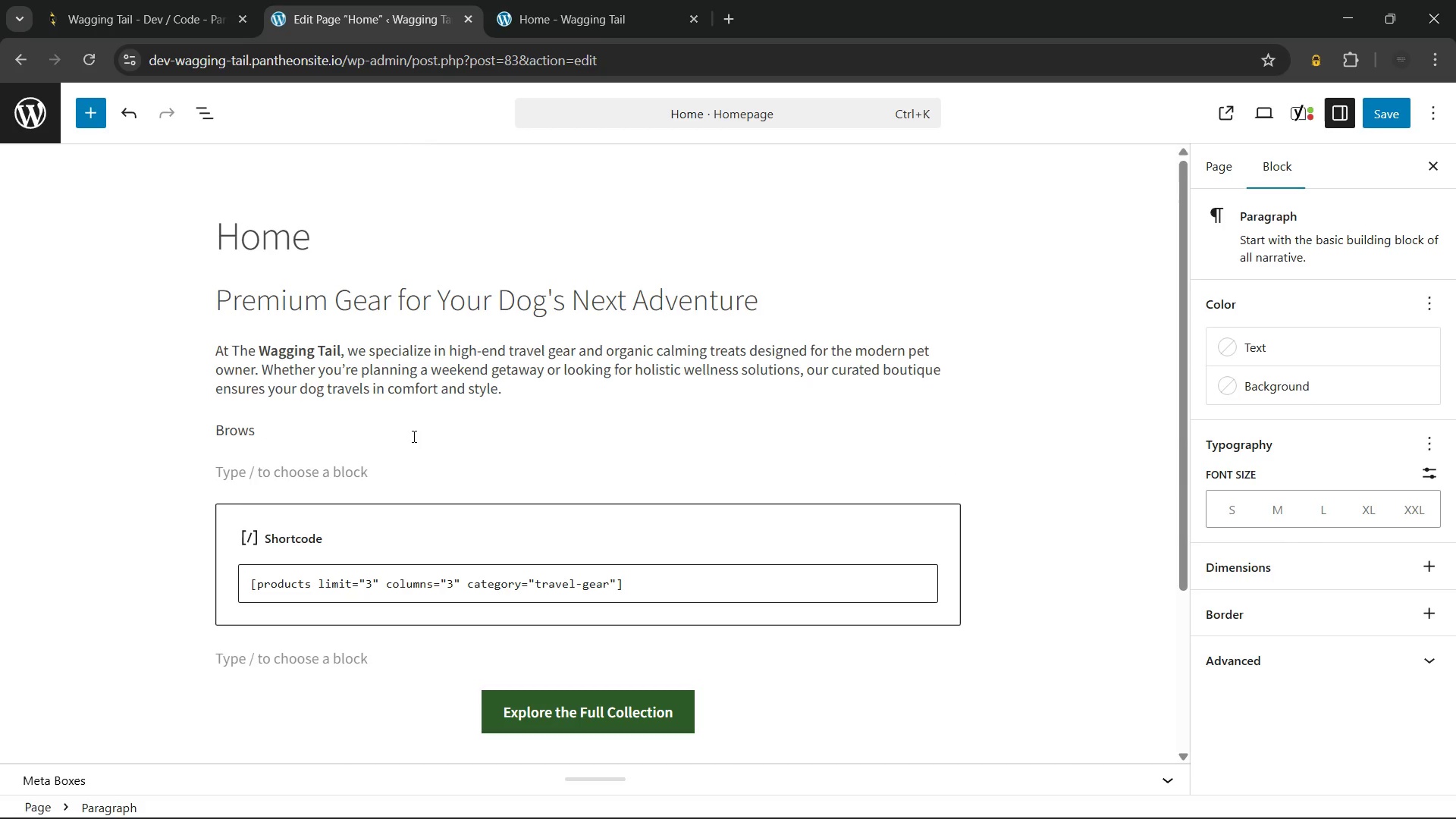 
key(Backspace)
 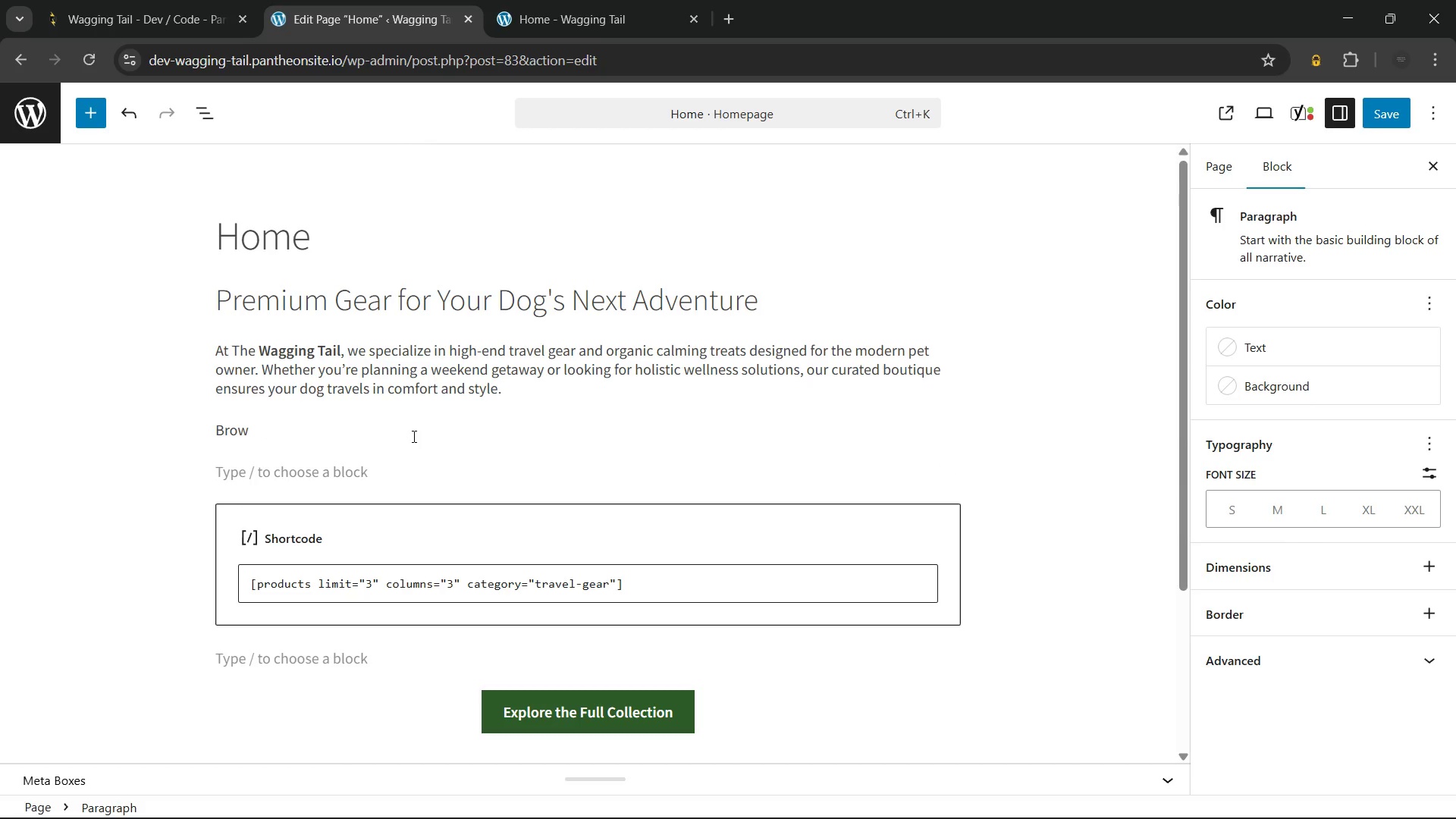 
key(Backspace)
 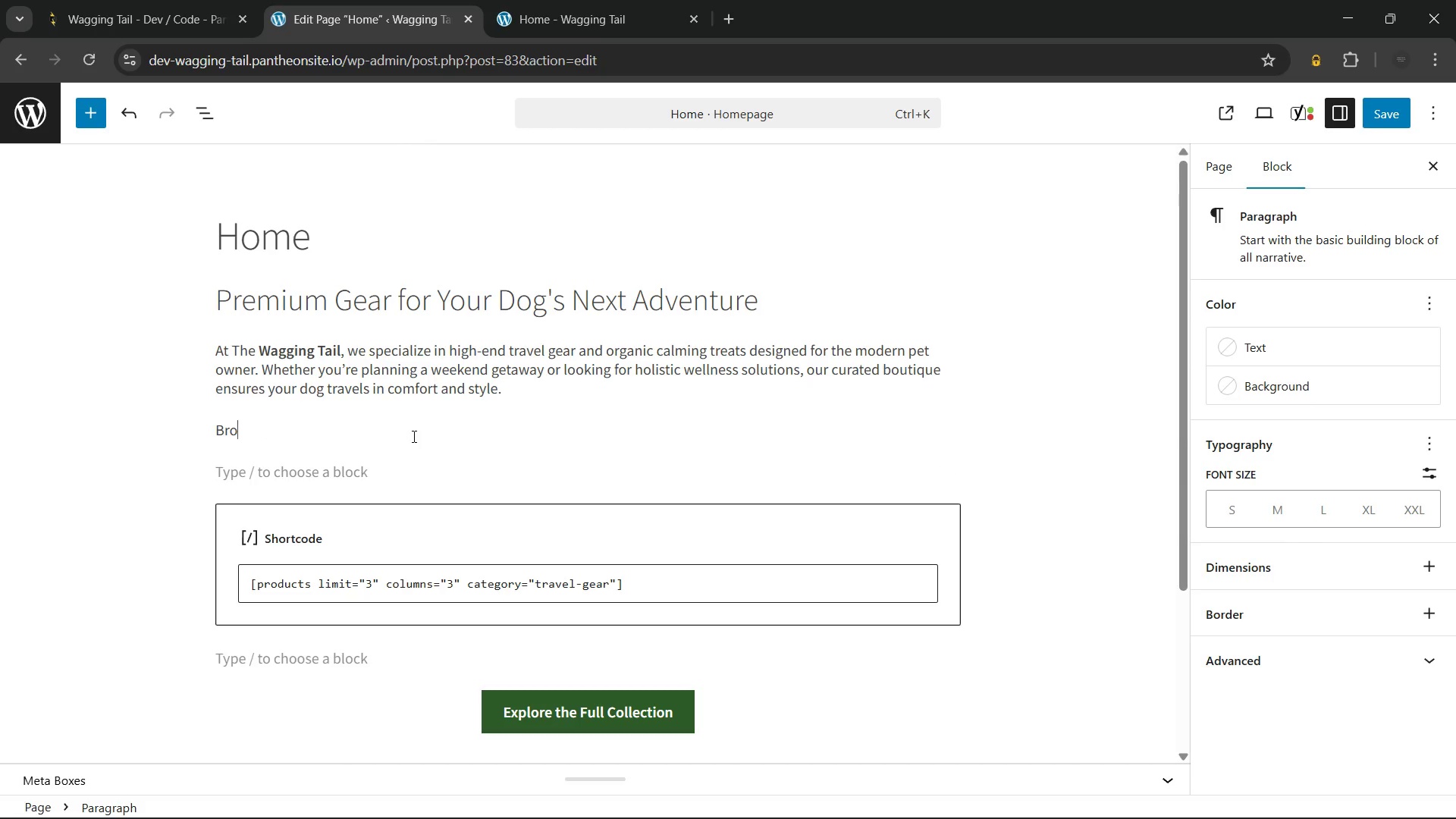 
key(Backspace)
 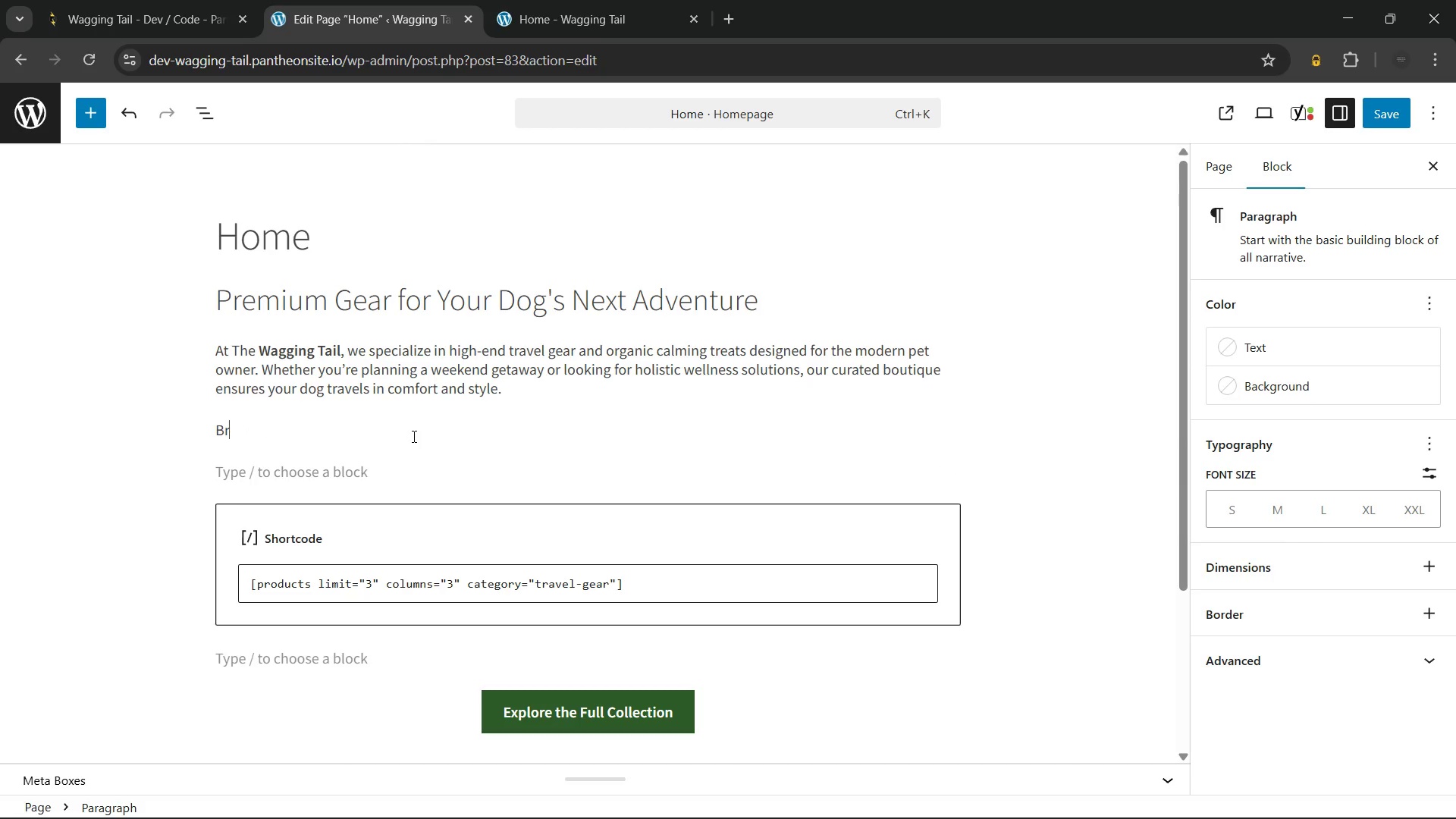 
key(Backspace)
 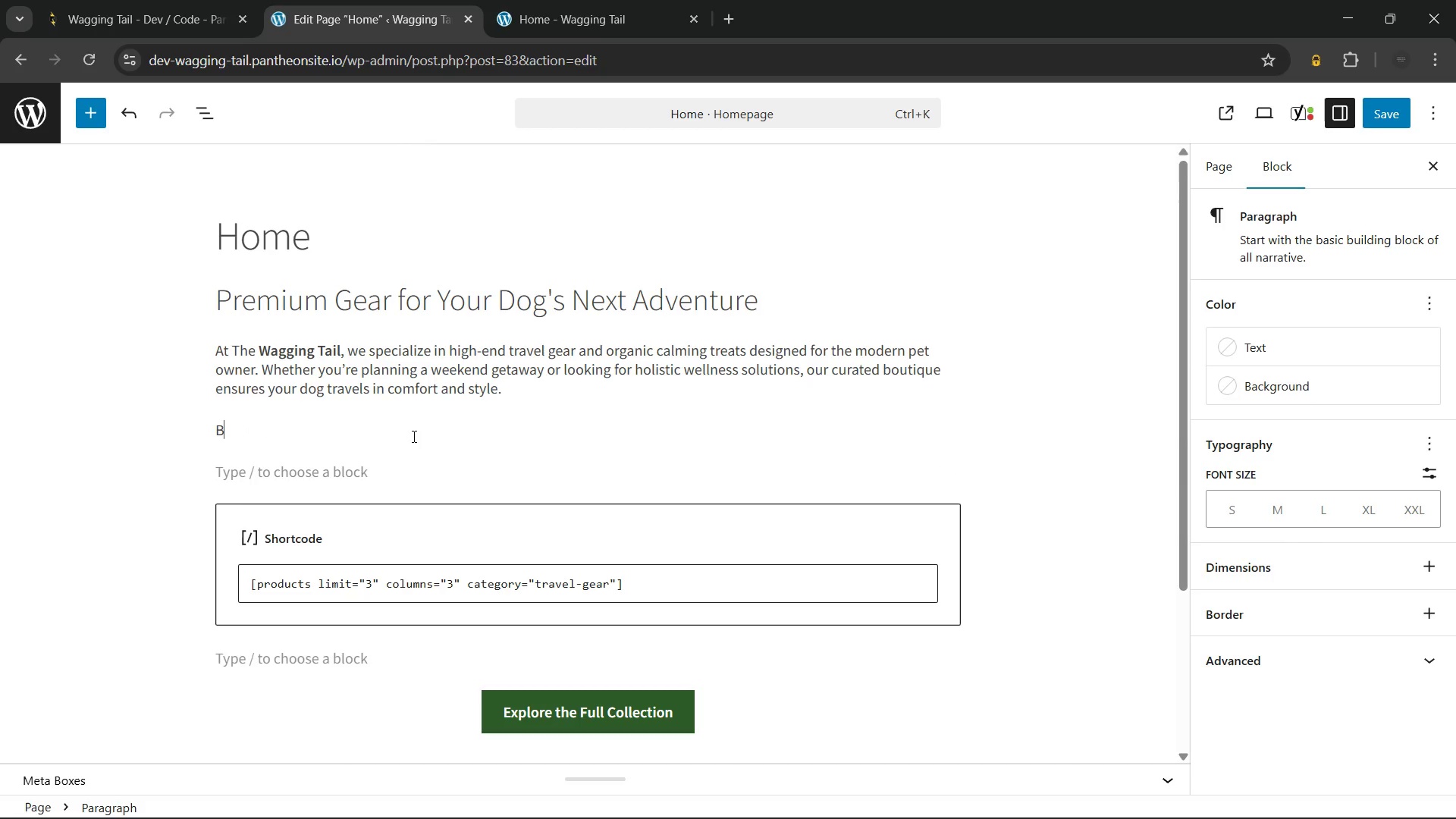 
key(Backspace)
 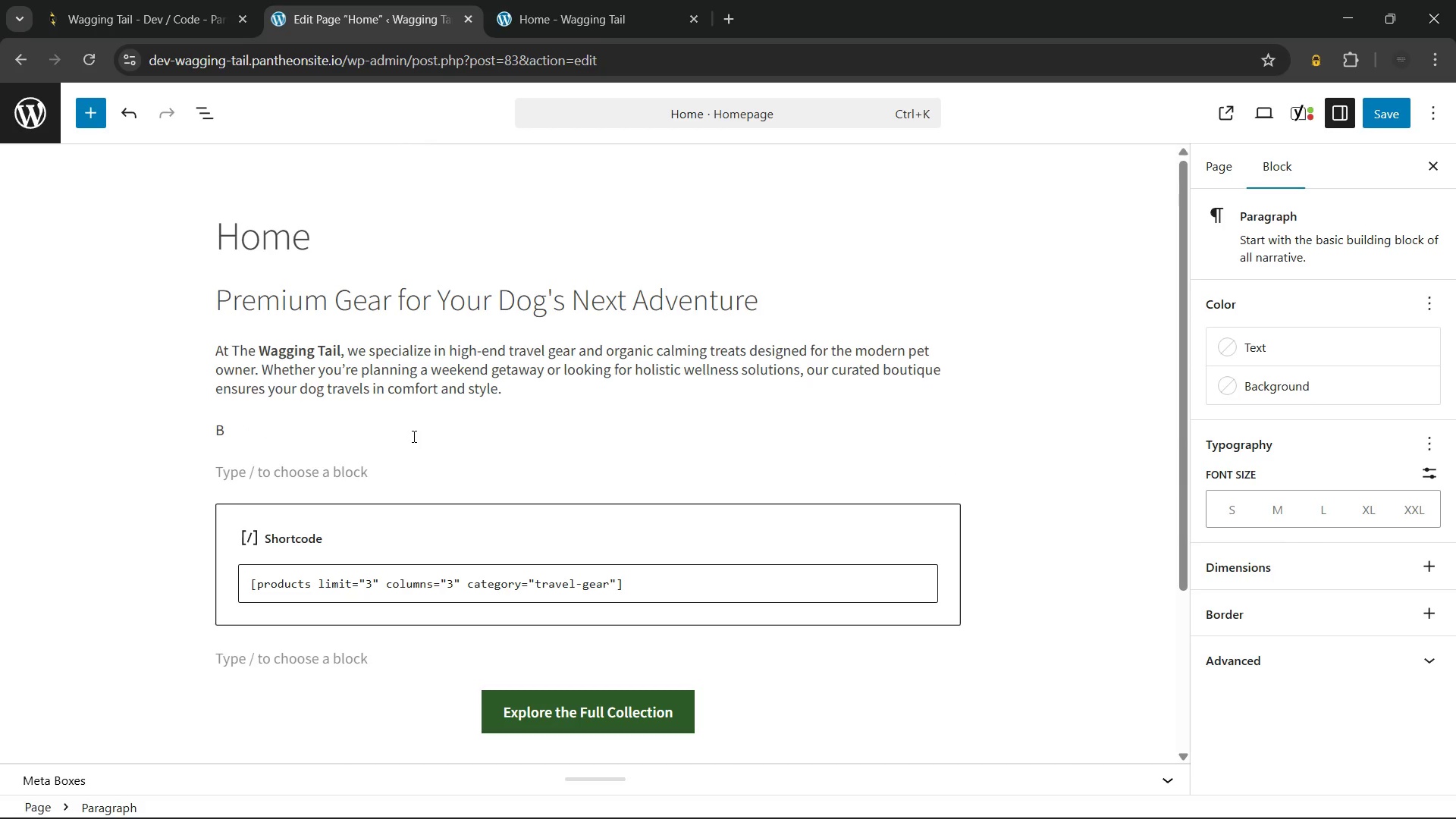 
key(Backspace)
 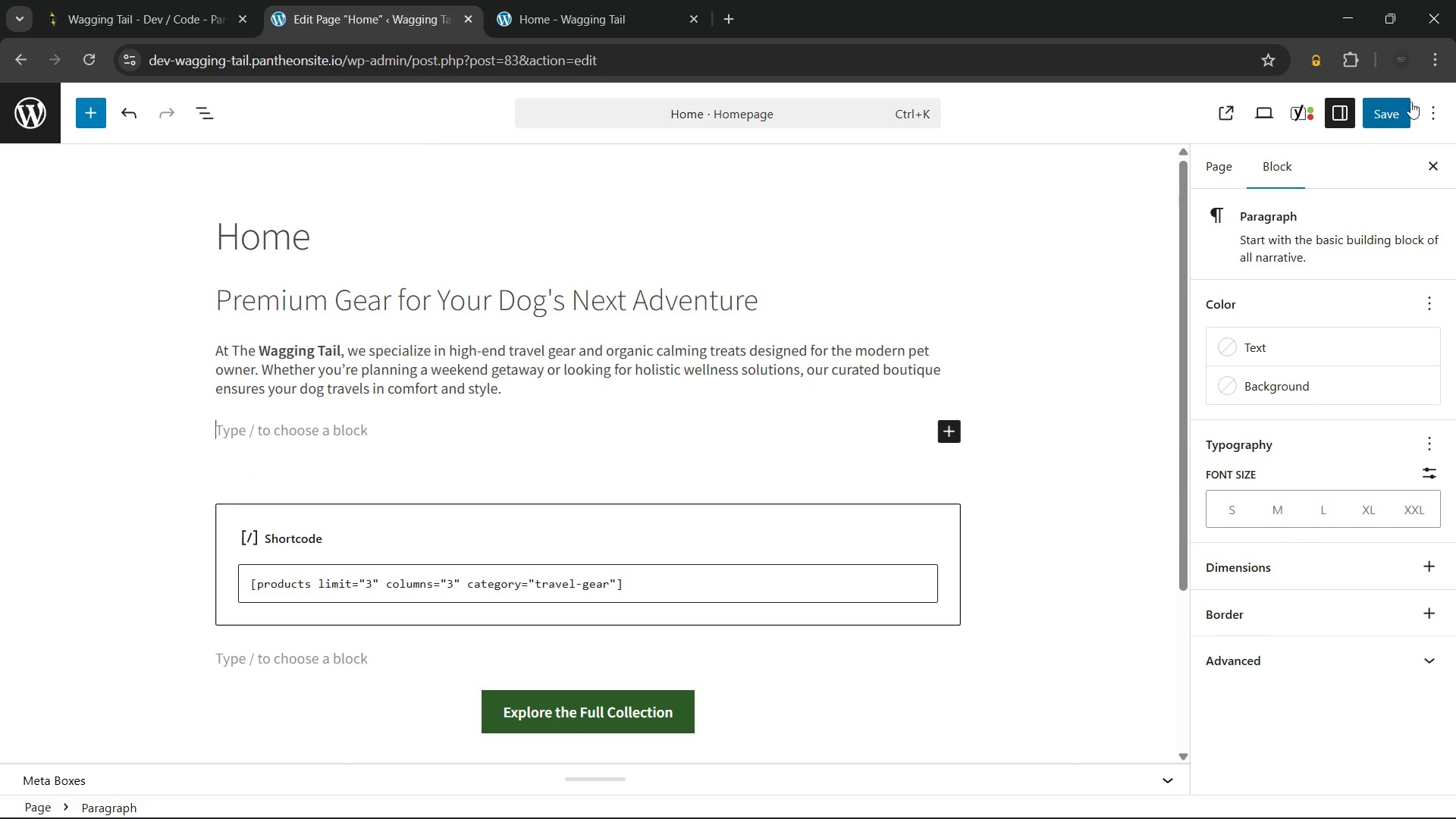 
left_click([1381, 106])
 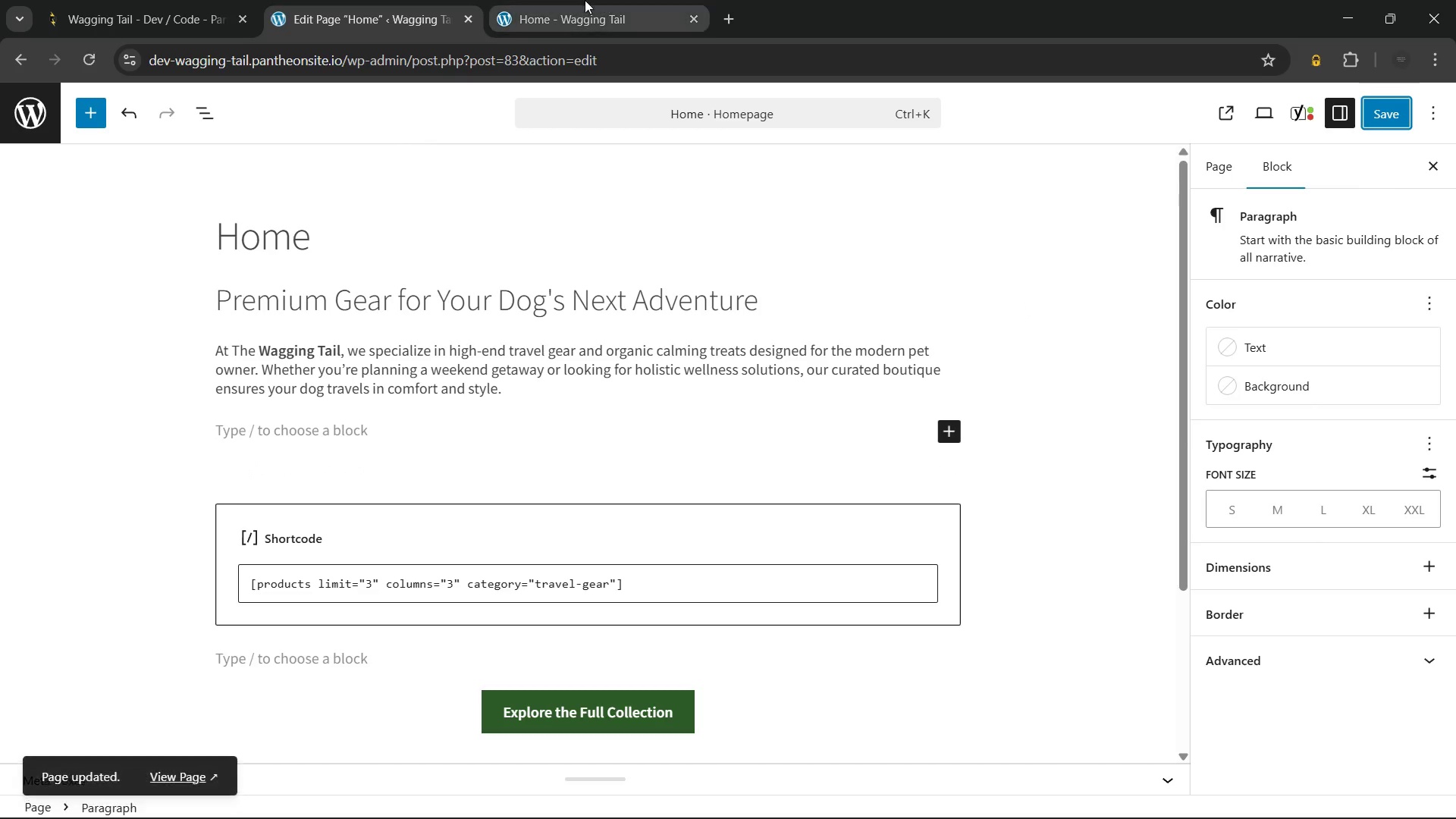 
left_click([585, 8])
 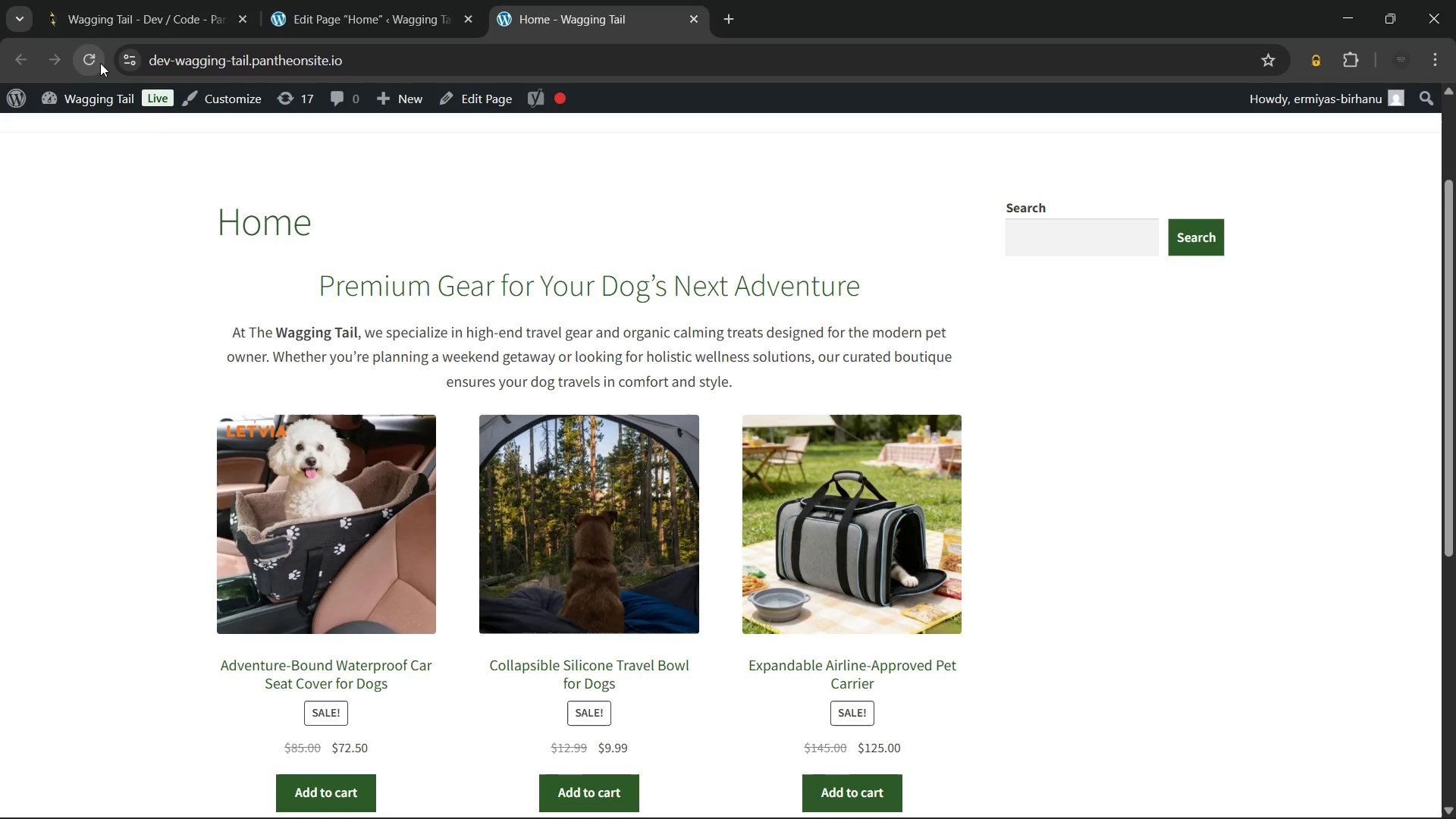 
left_click([98, 63])
 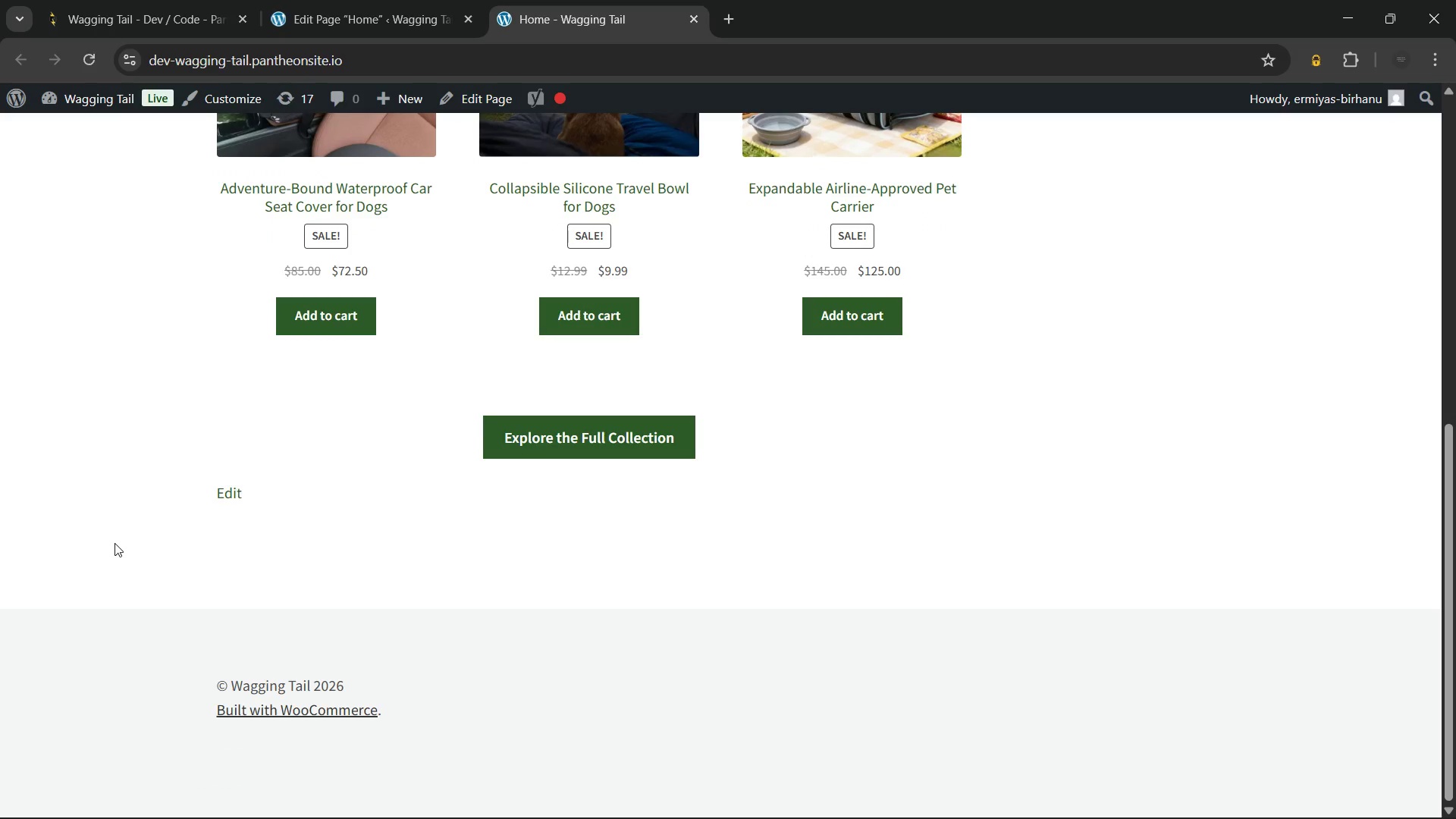 
wait(17.33)
 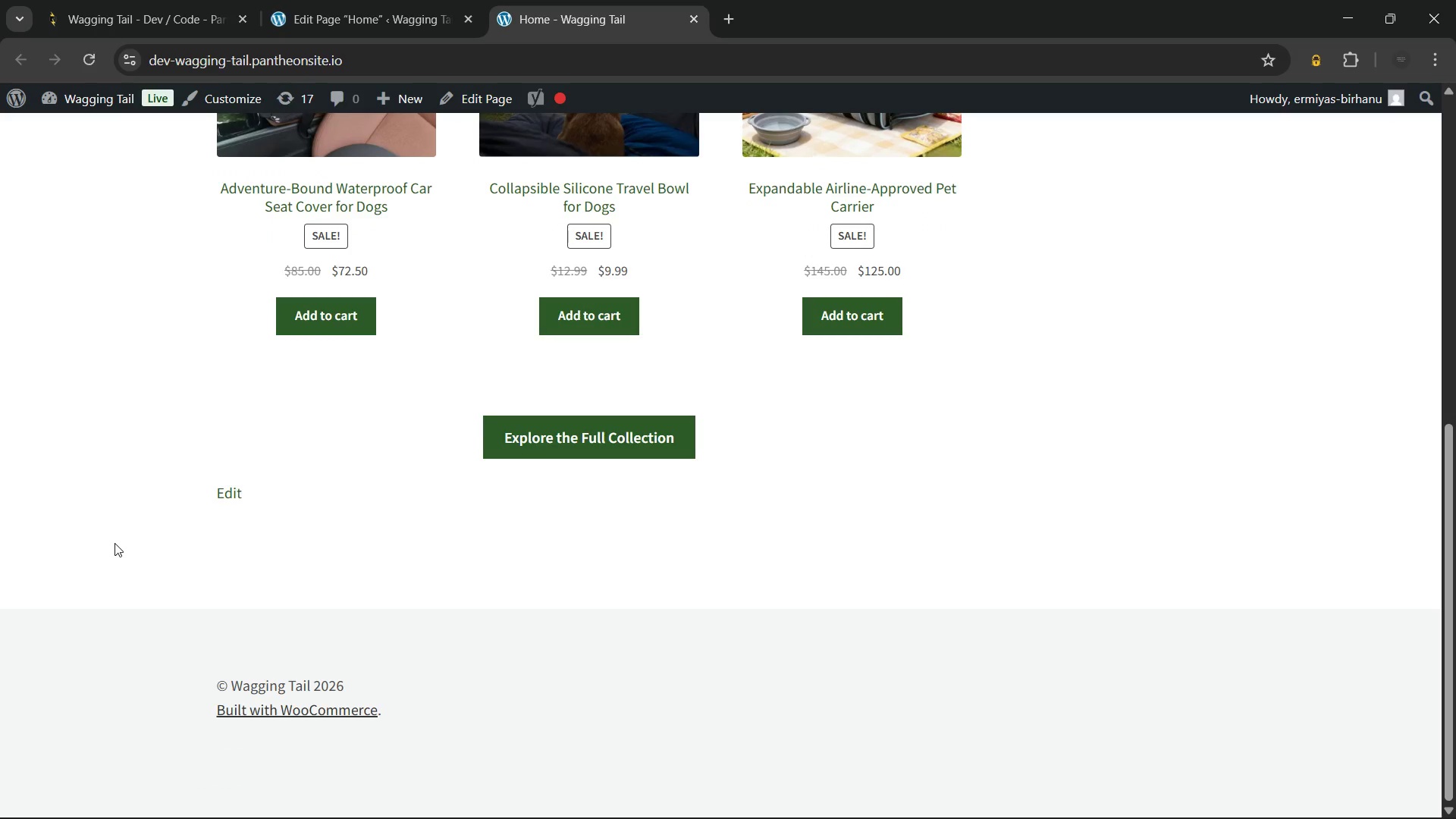 
left_click([305, 259])
 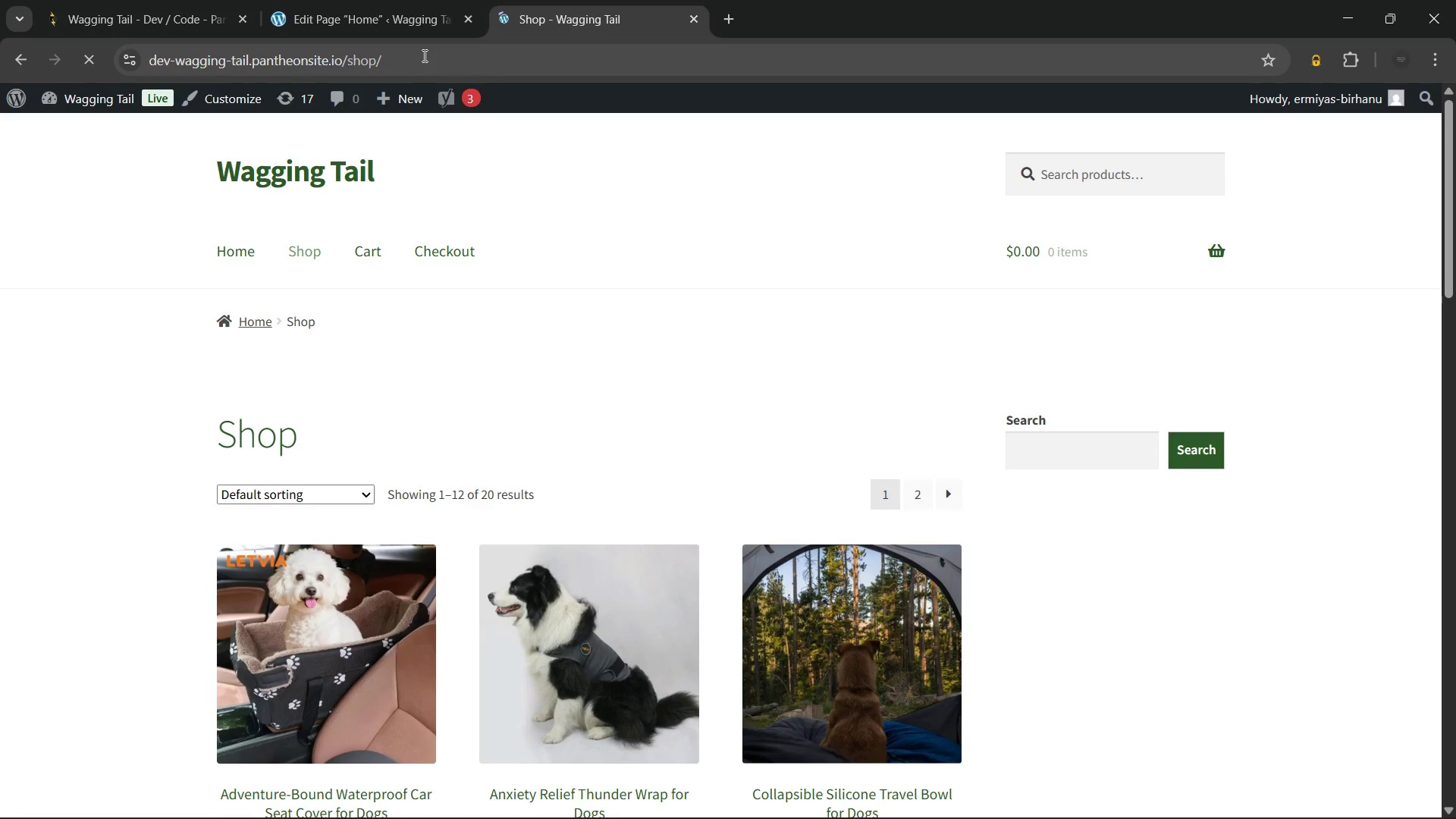 
wait(9.38)
 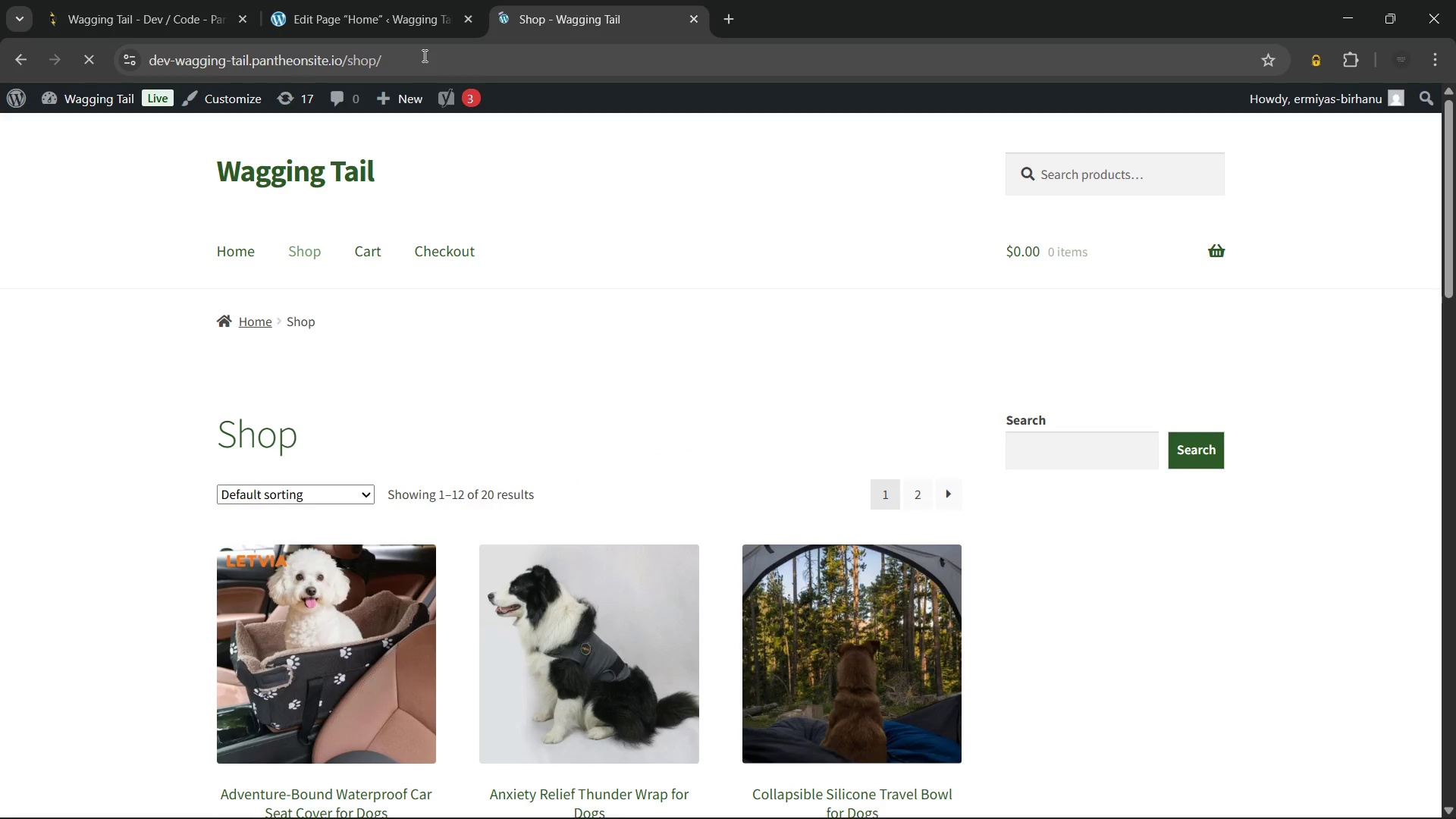 
left_click([423, 55])
 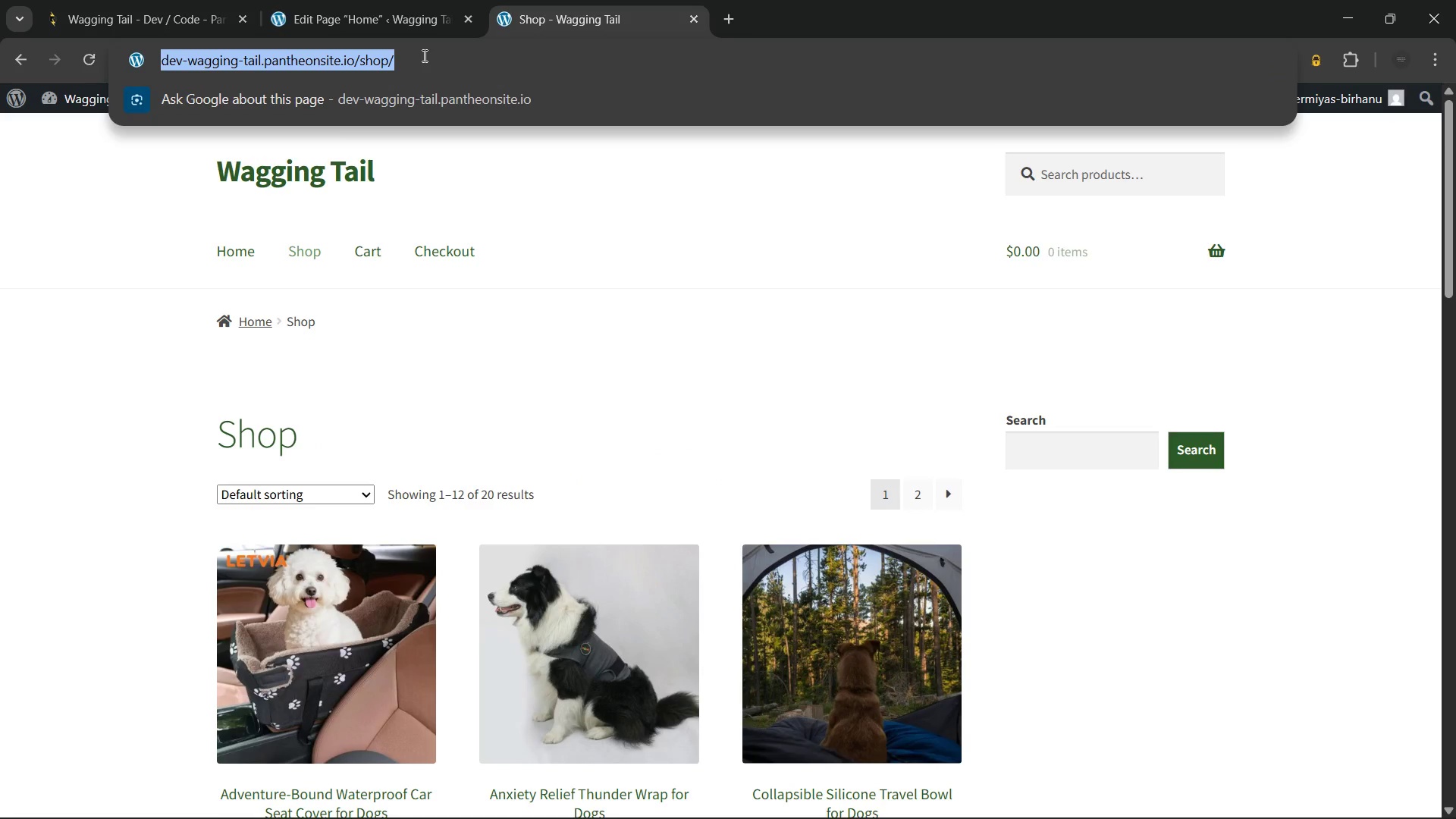 
key(Control+C)
 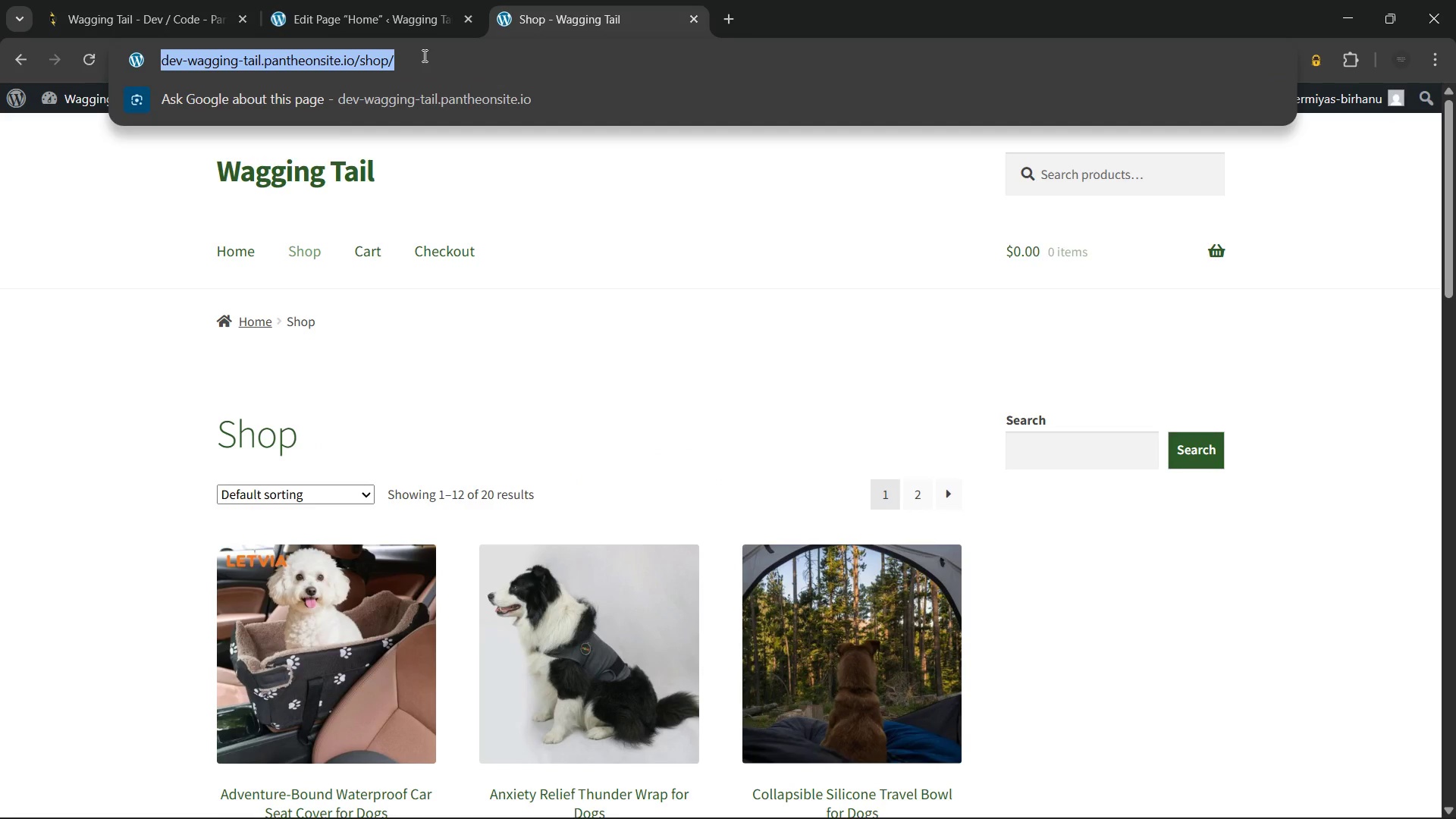 
key(Control+C)
 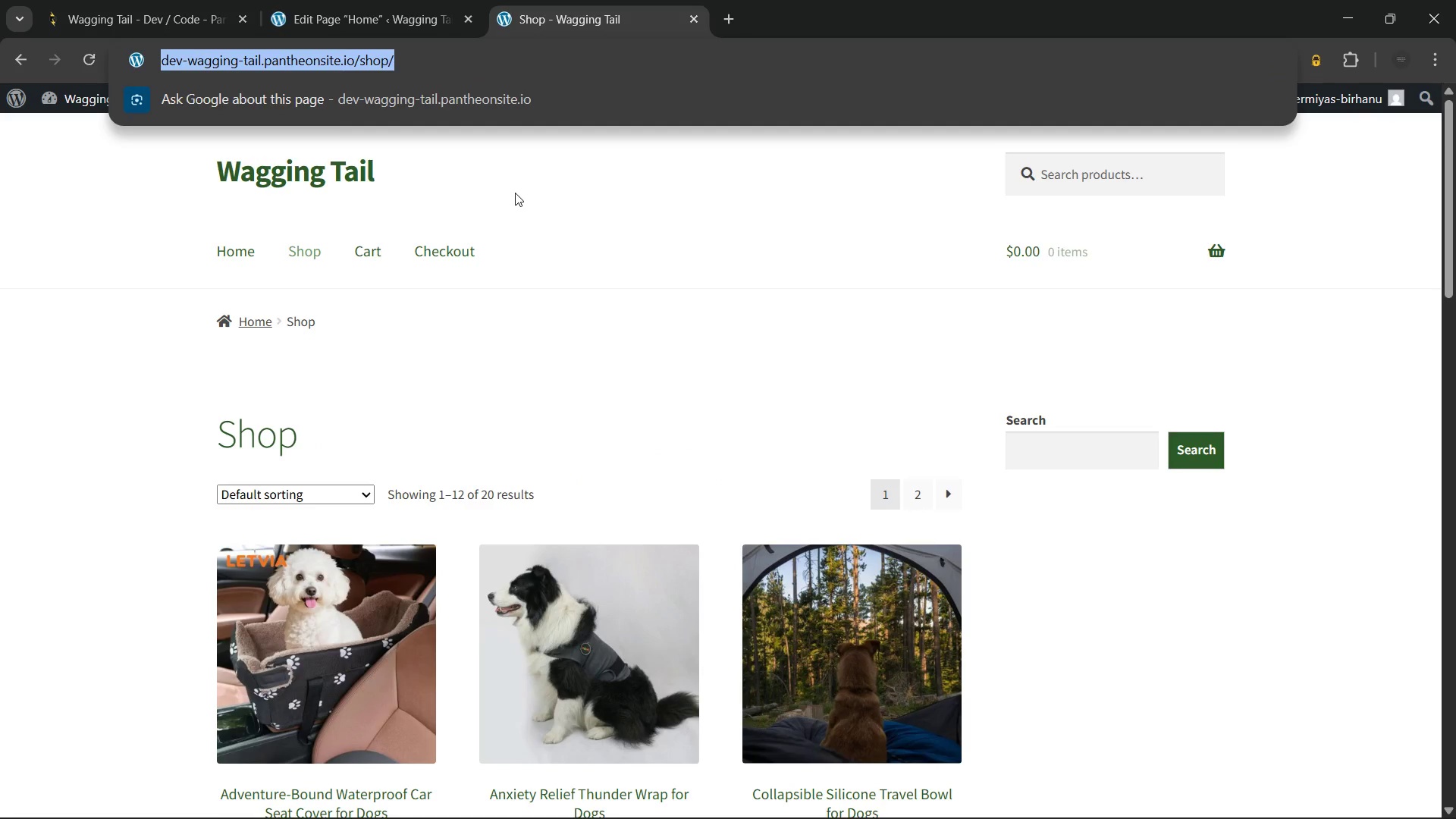 
left_click([515, 193])
 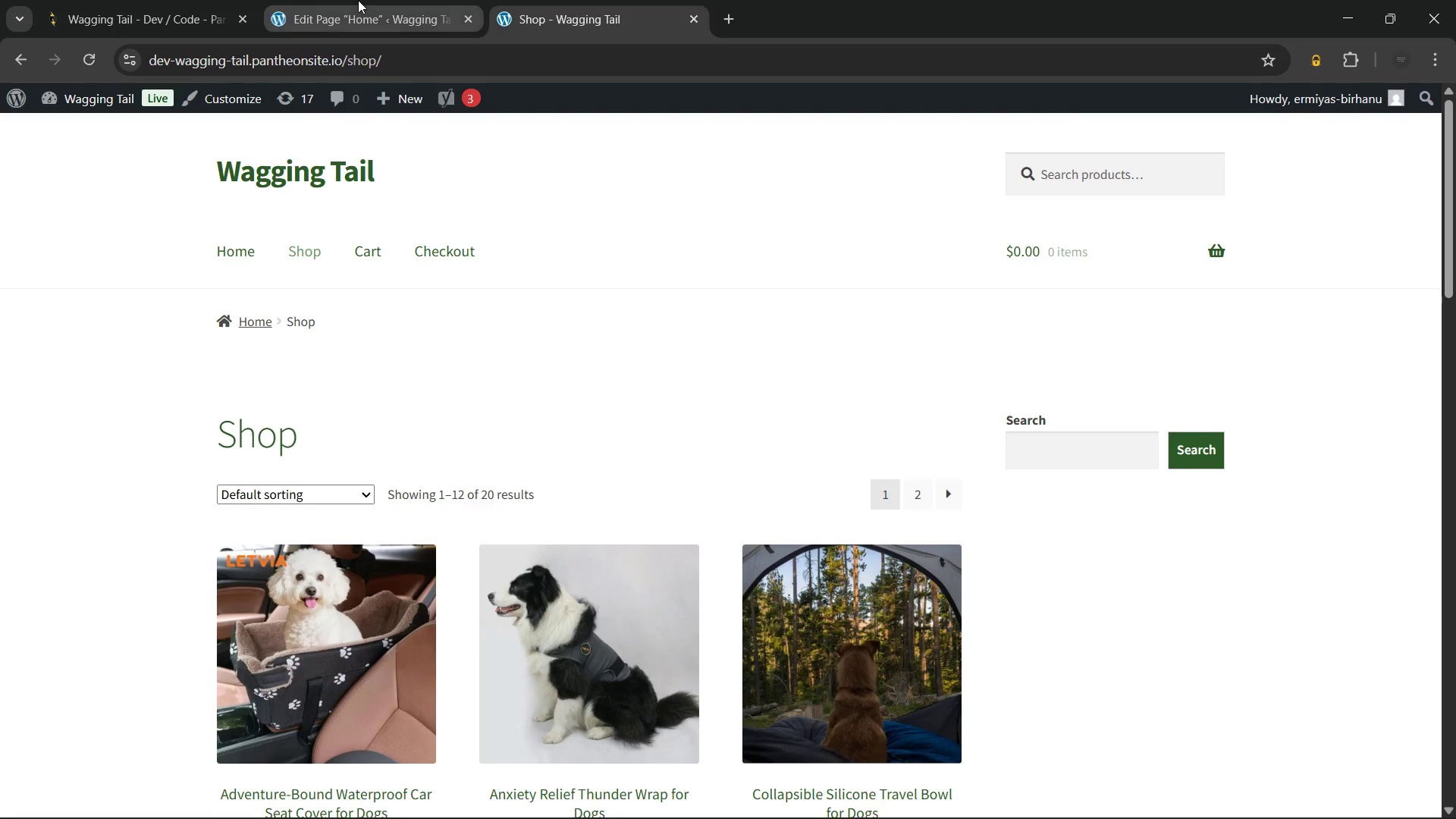 
left_click([358, 0])
 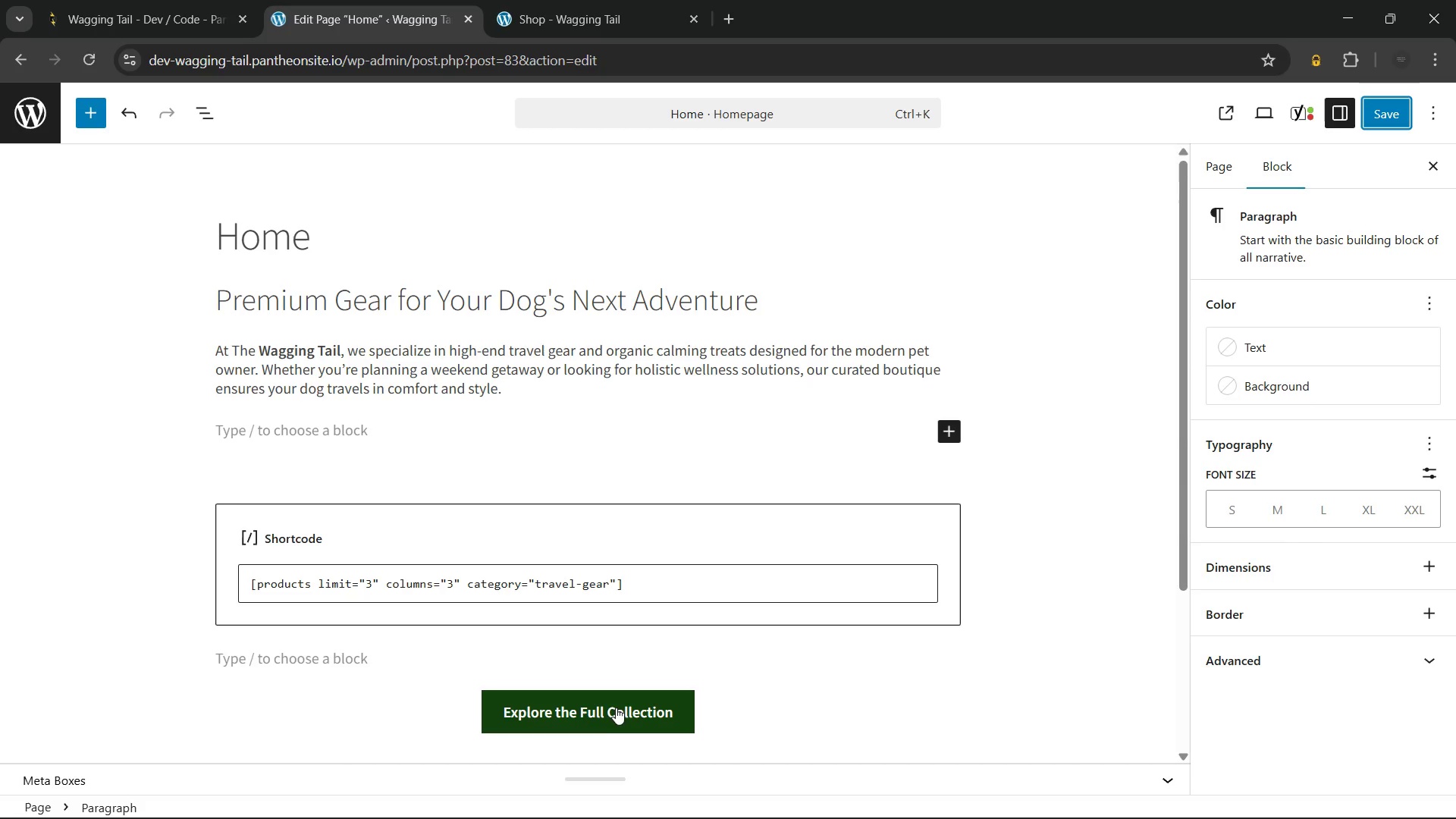 
left_click([619, 706])
 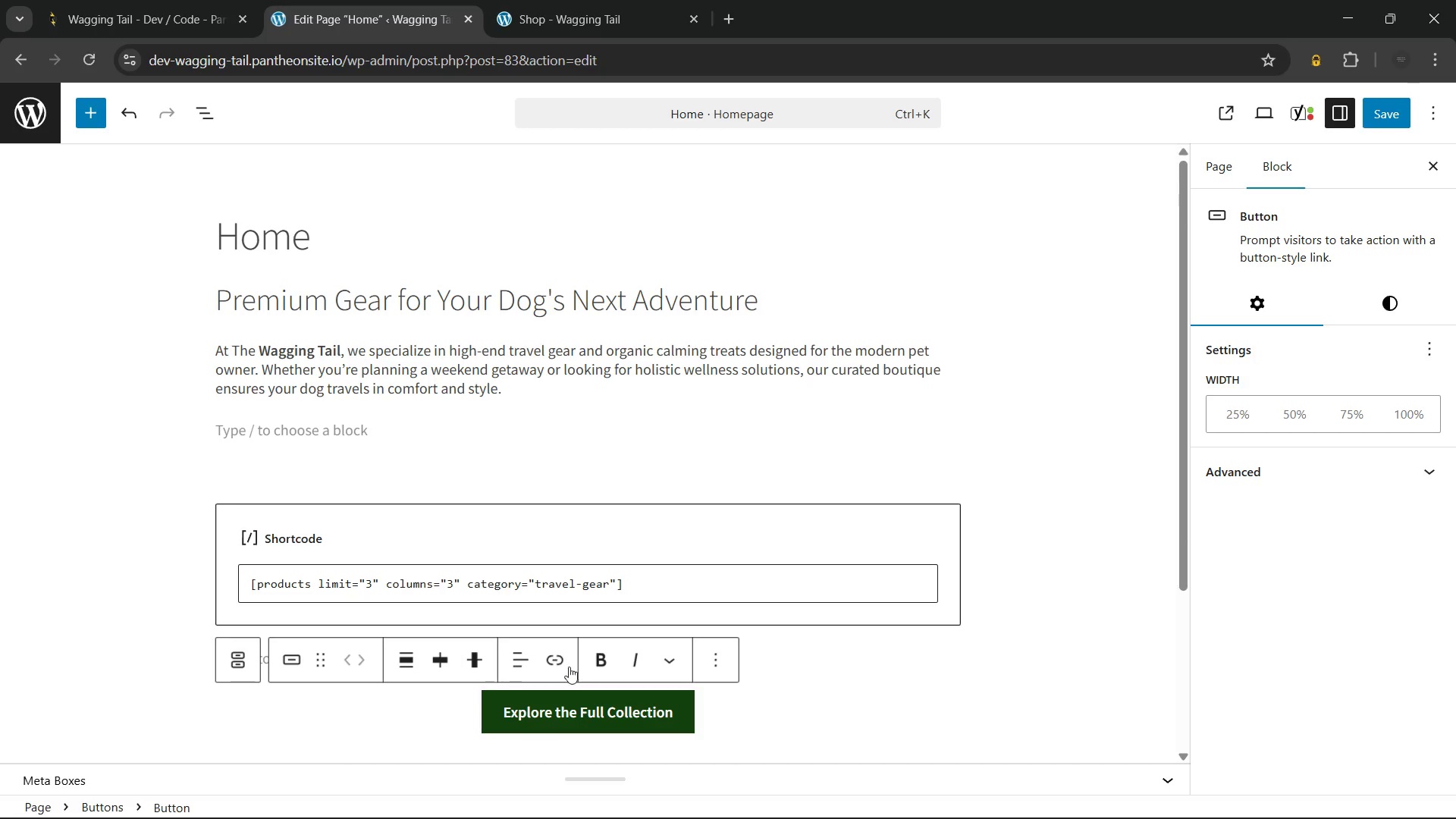 
left_click([560, 666])
 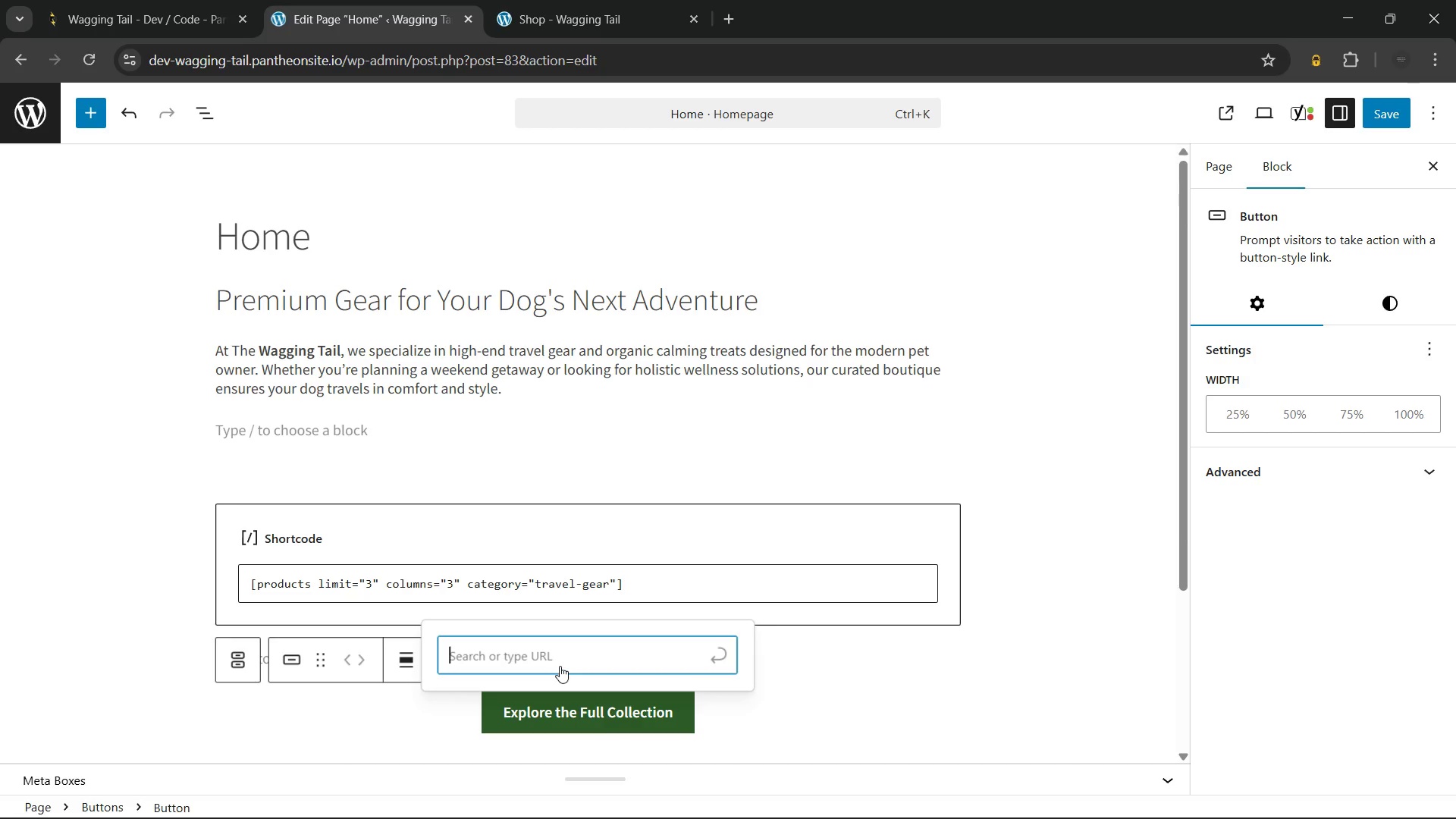 
key(Control+V)
 